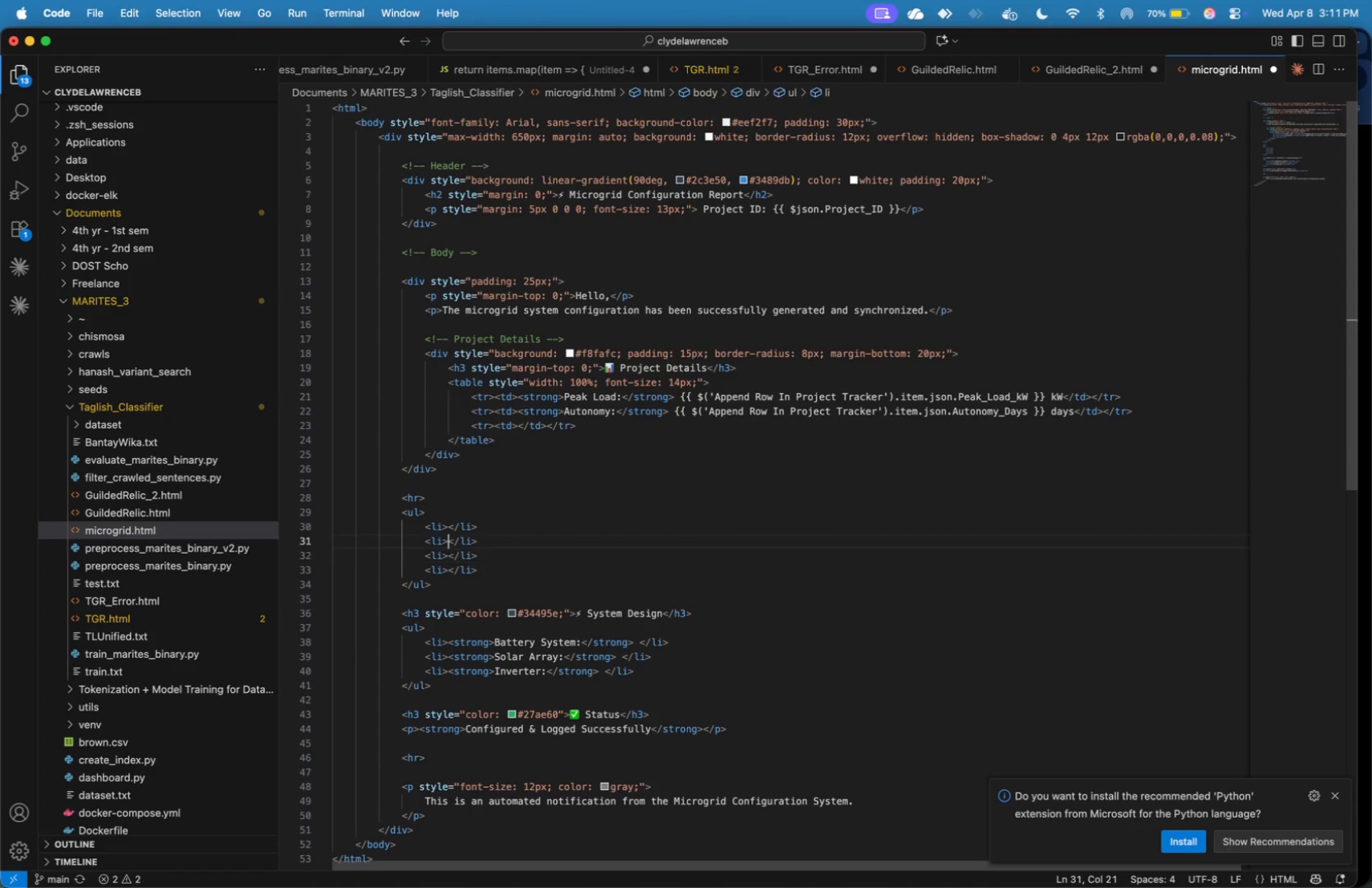 
key(ArrowUp)
 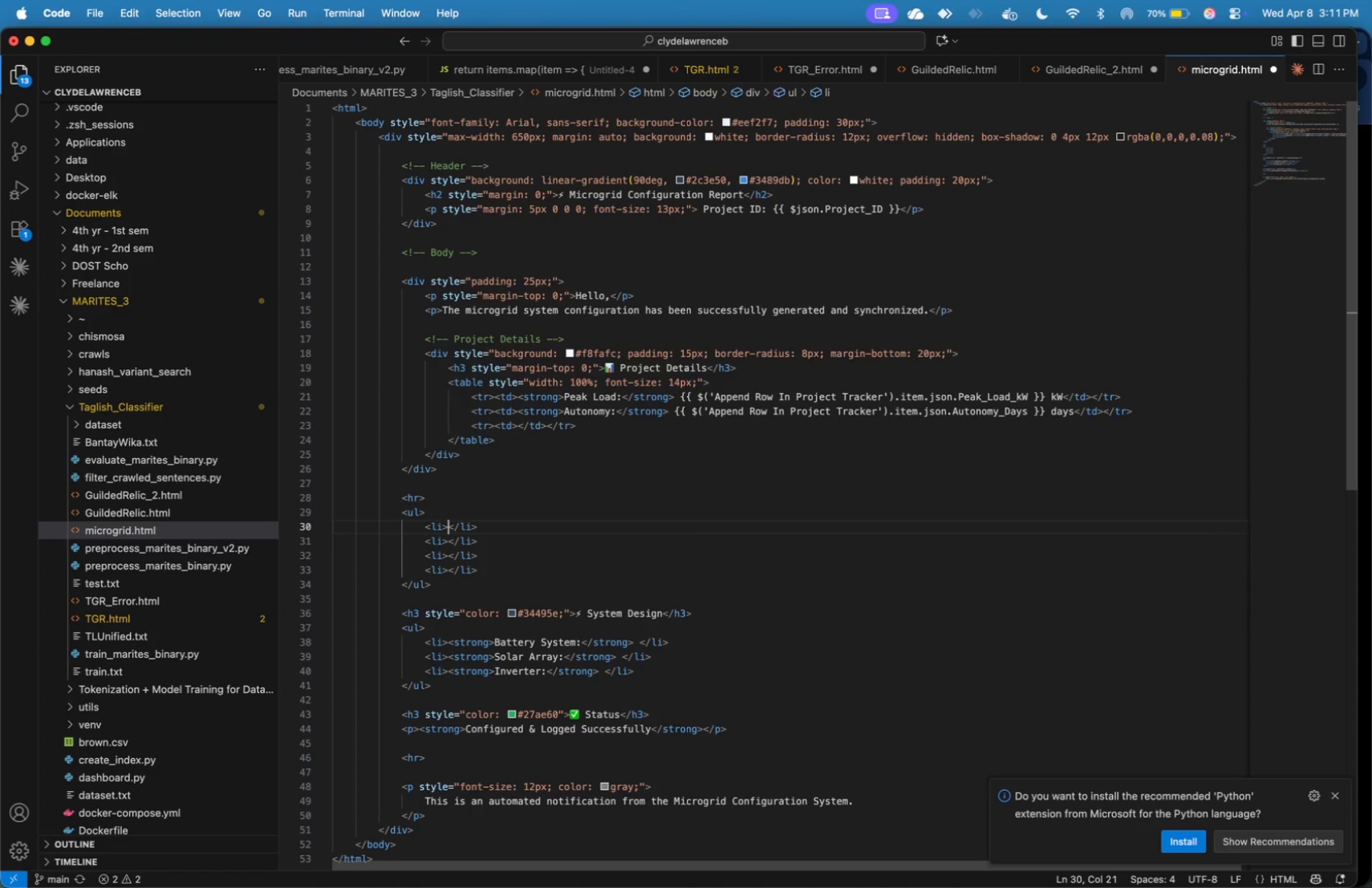 
key(ArrowUp)
 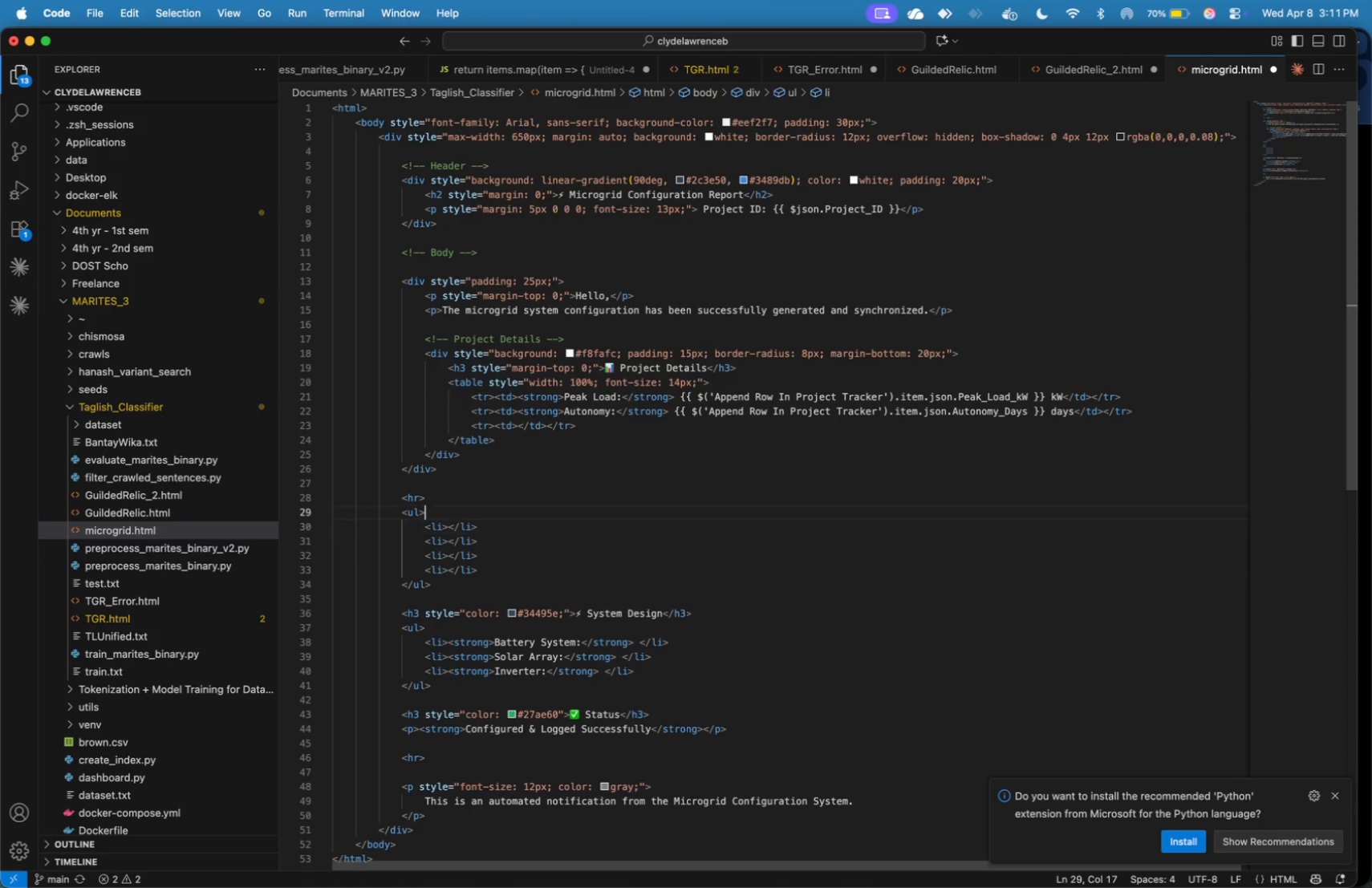 
key(ArrowUp)
 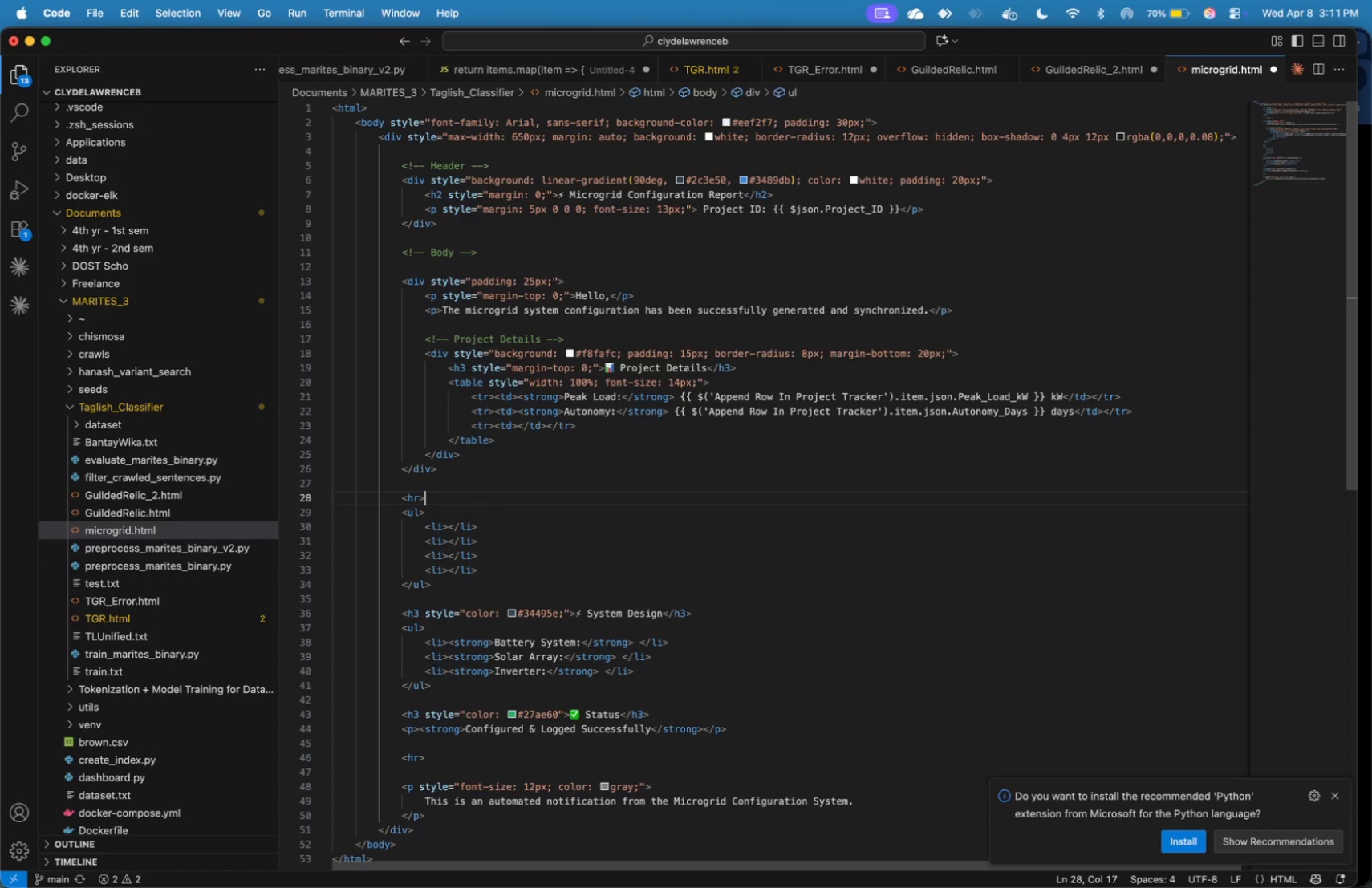 
key(ArrowUp)
 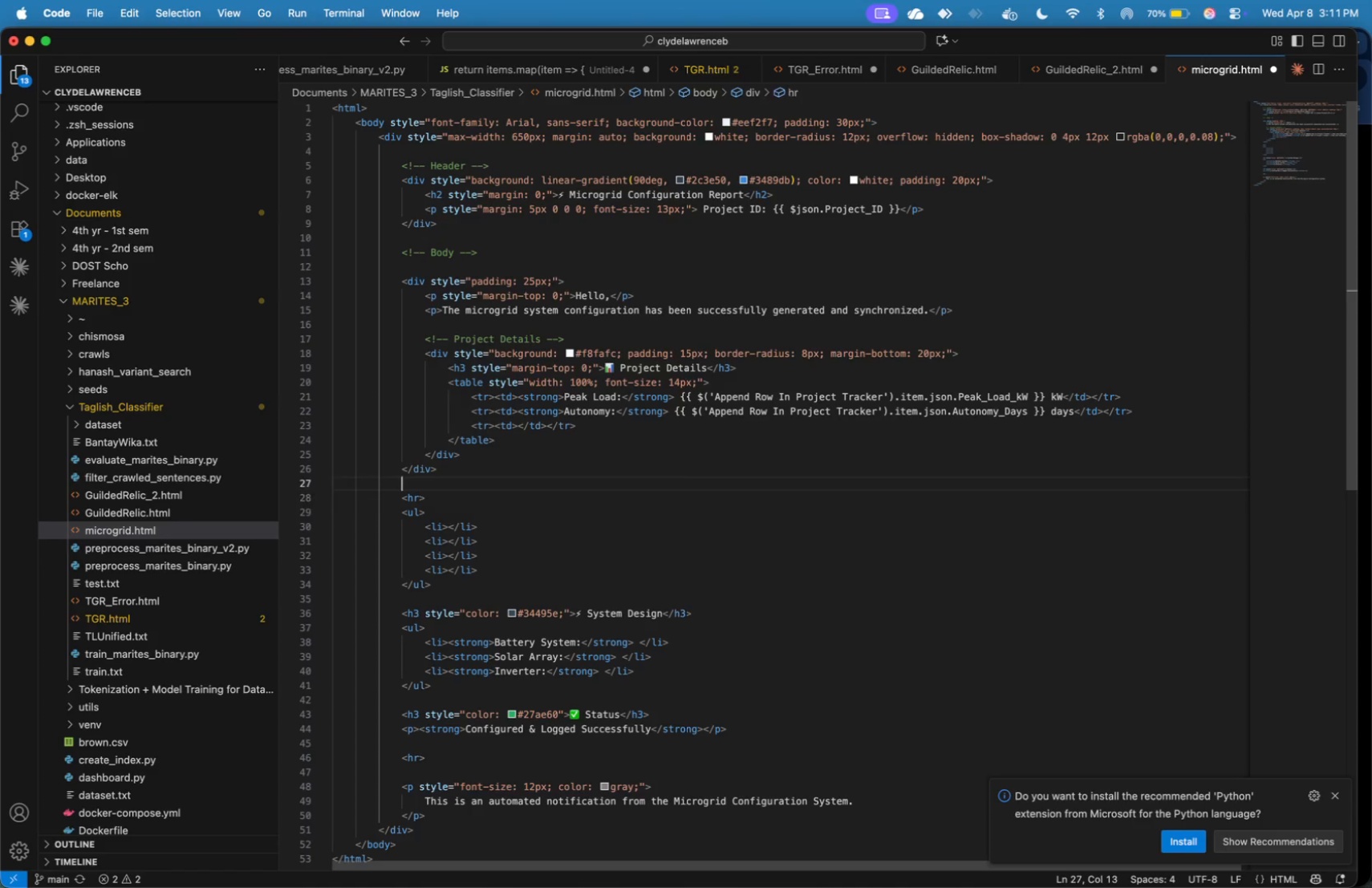 
key(ArrowUp)
 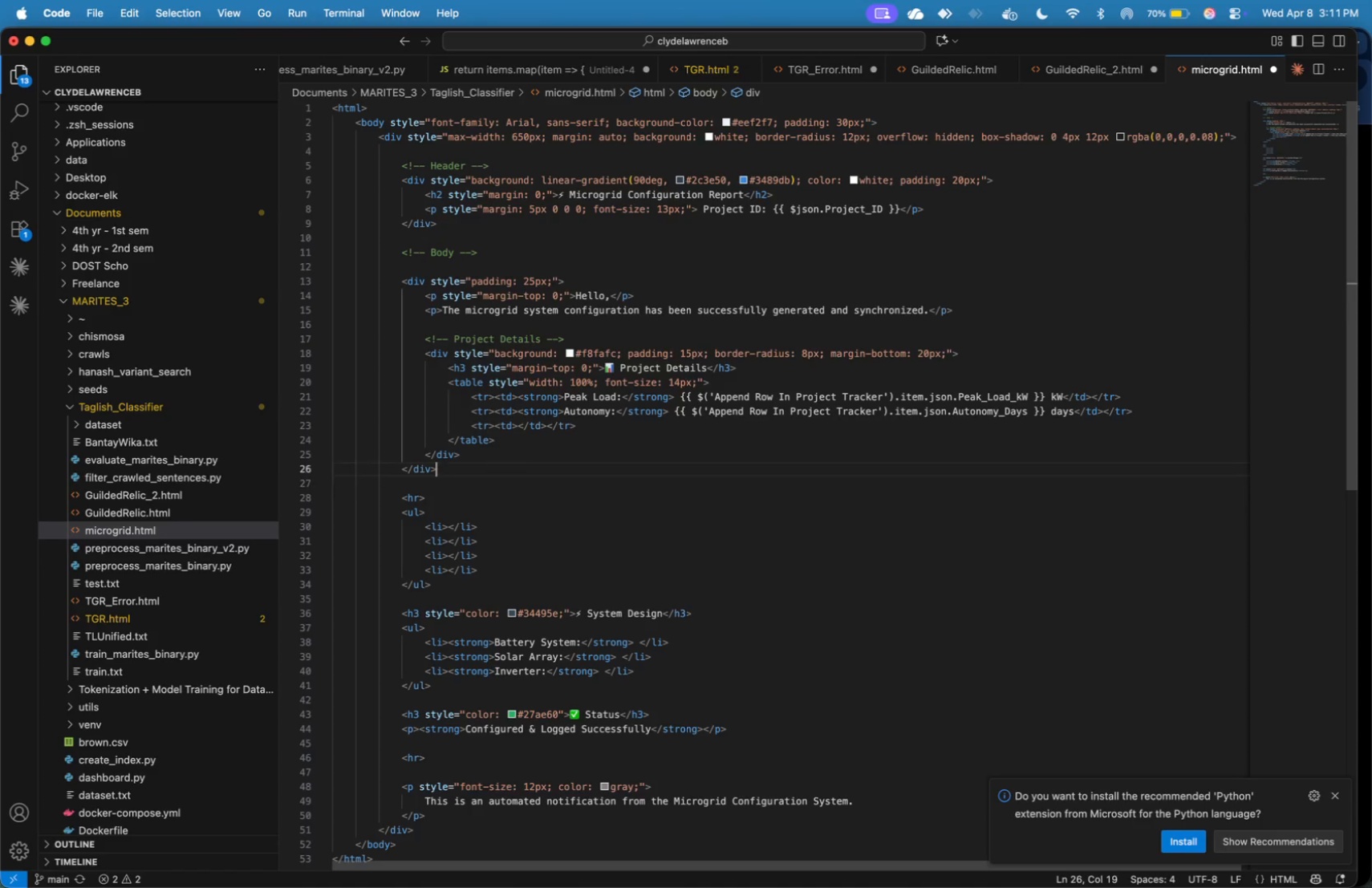 
key(ArrowUp)
 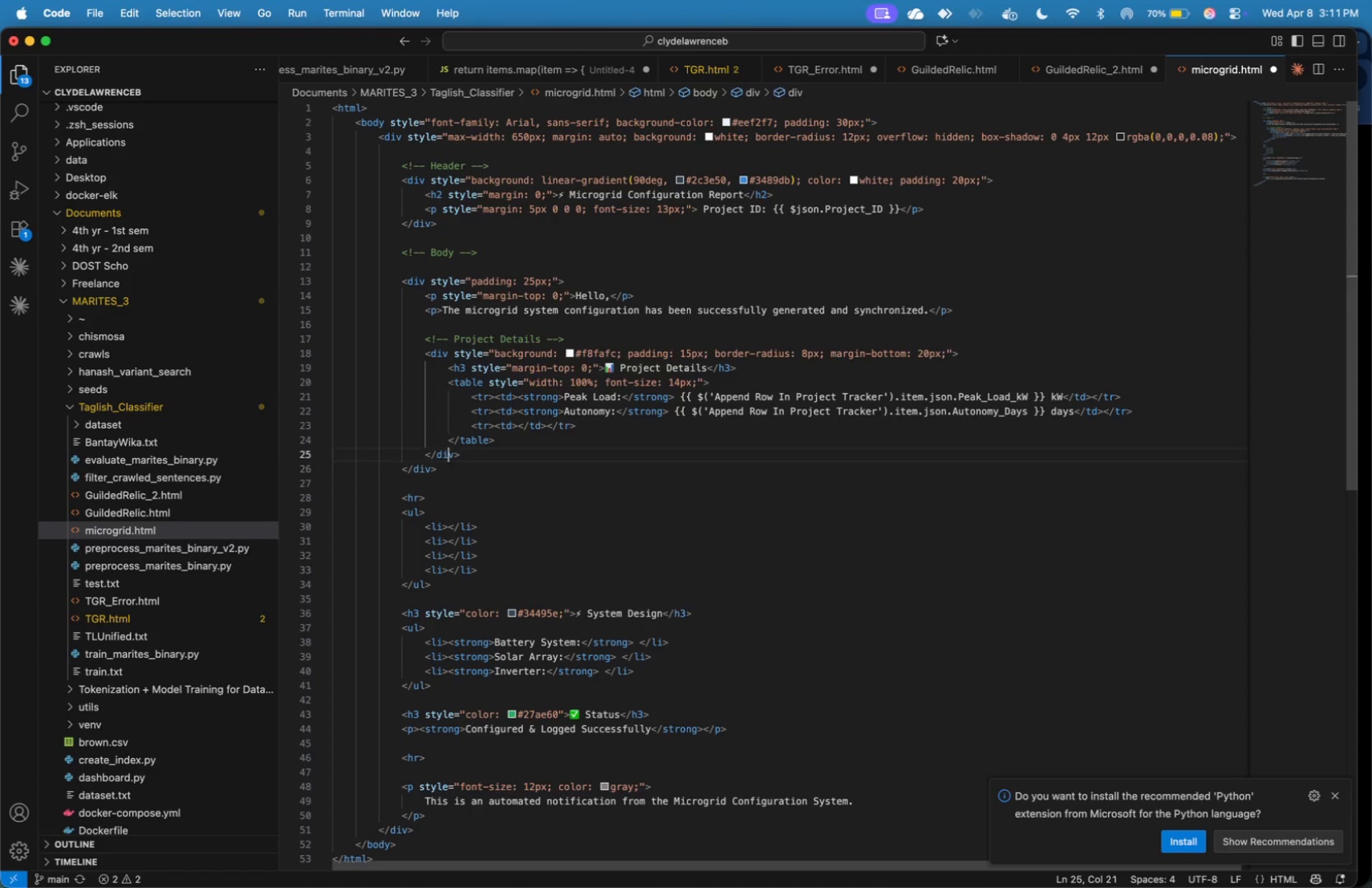 
key(ArrowUp)
 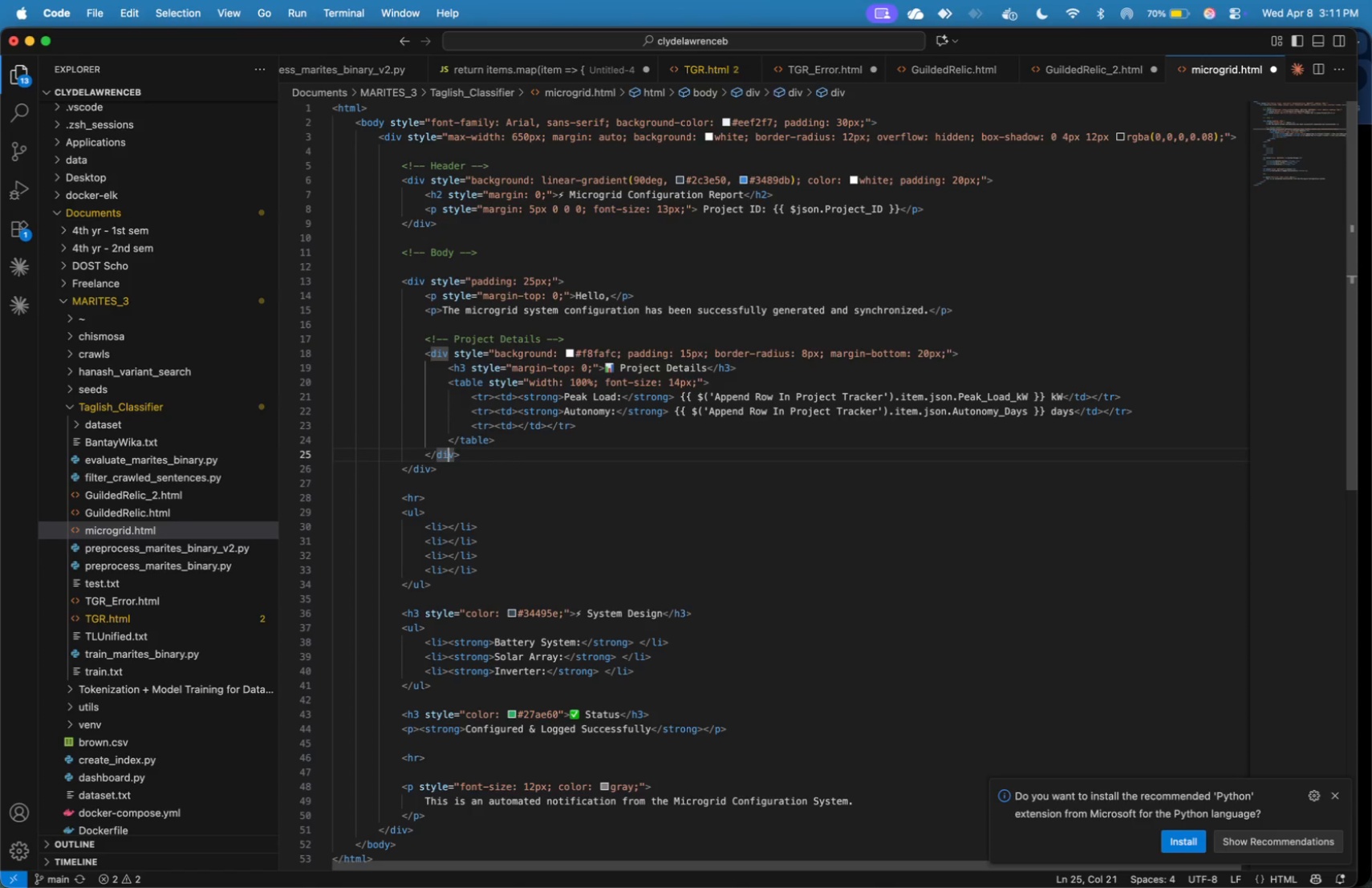 
key(ArrowUp)
 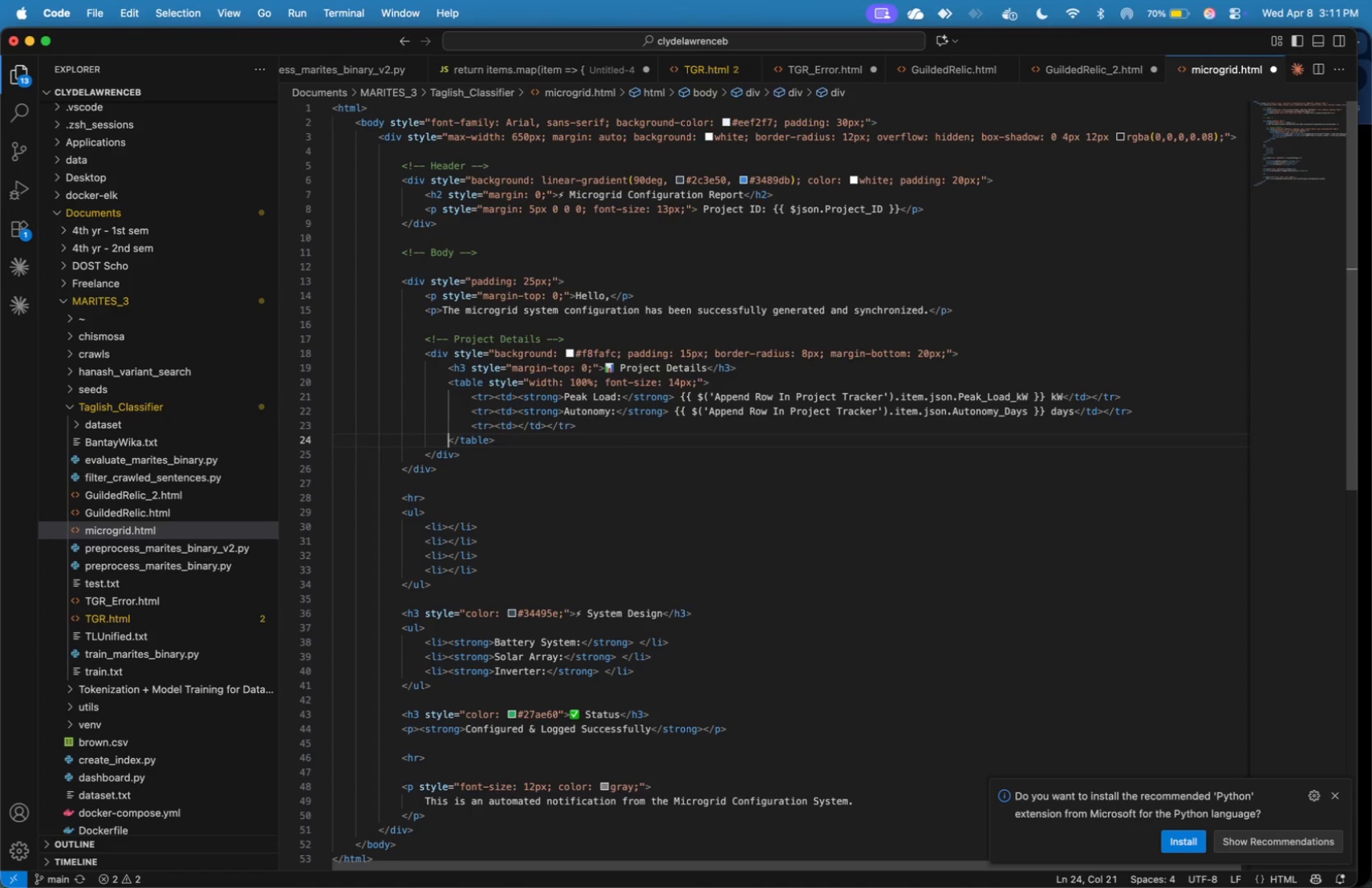 
key(ArrowUp)
 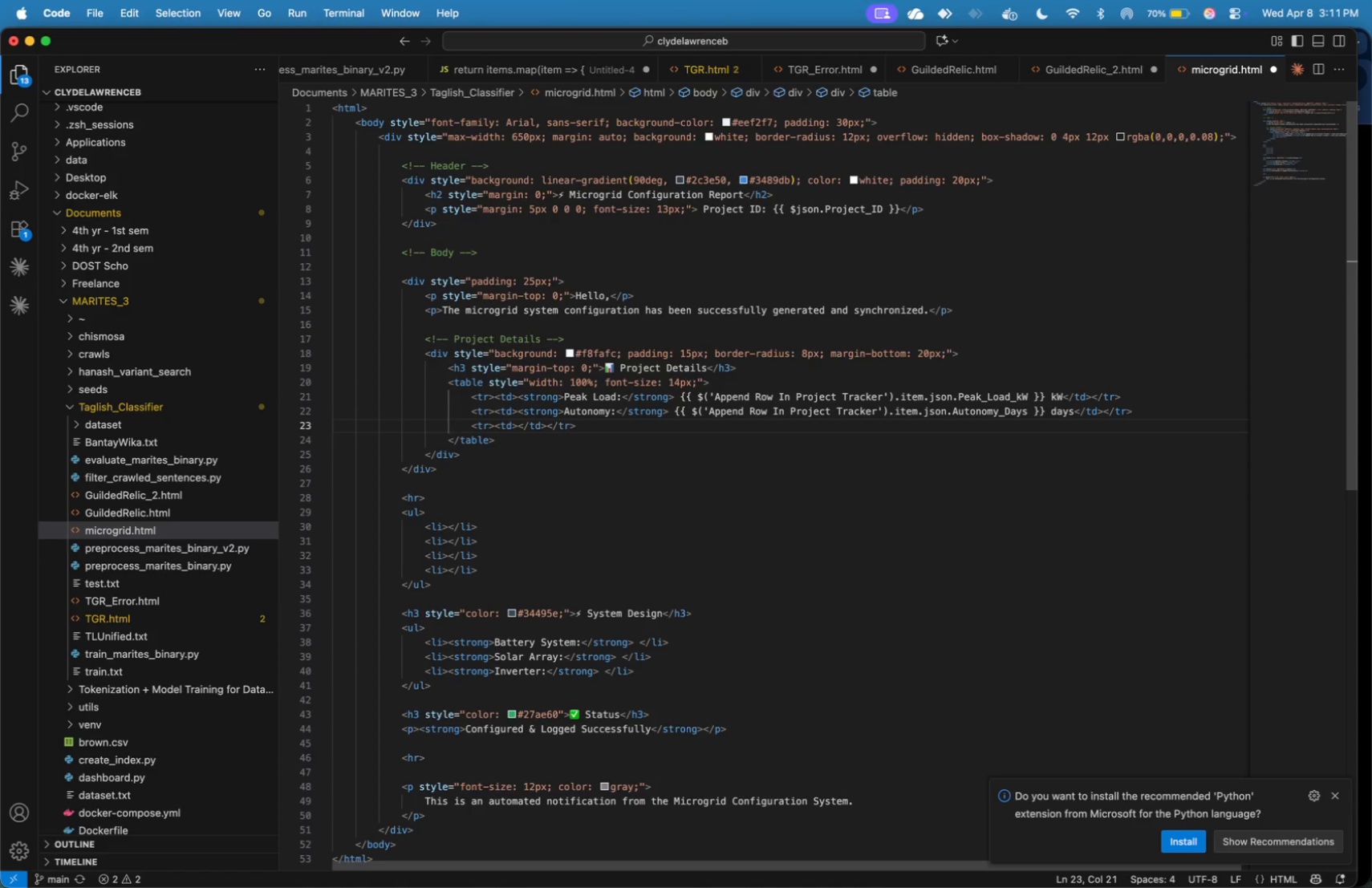 
hold_key(key=ArrowRight, duration=1.38)
 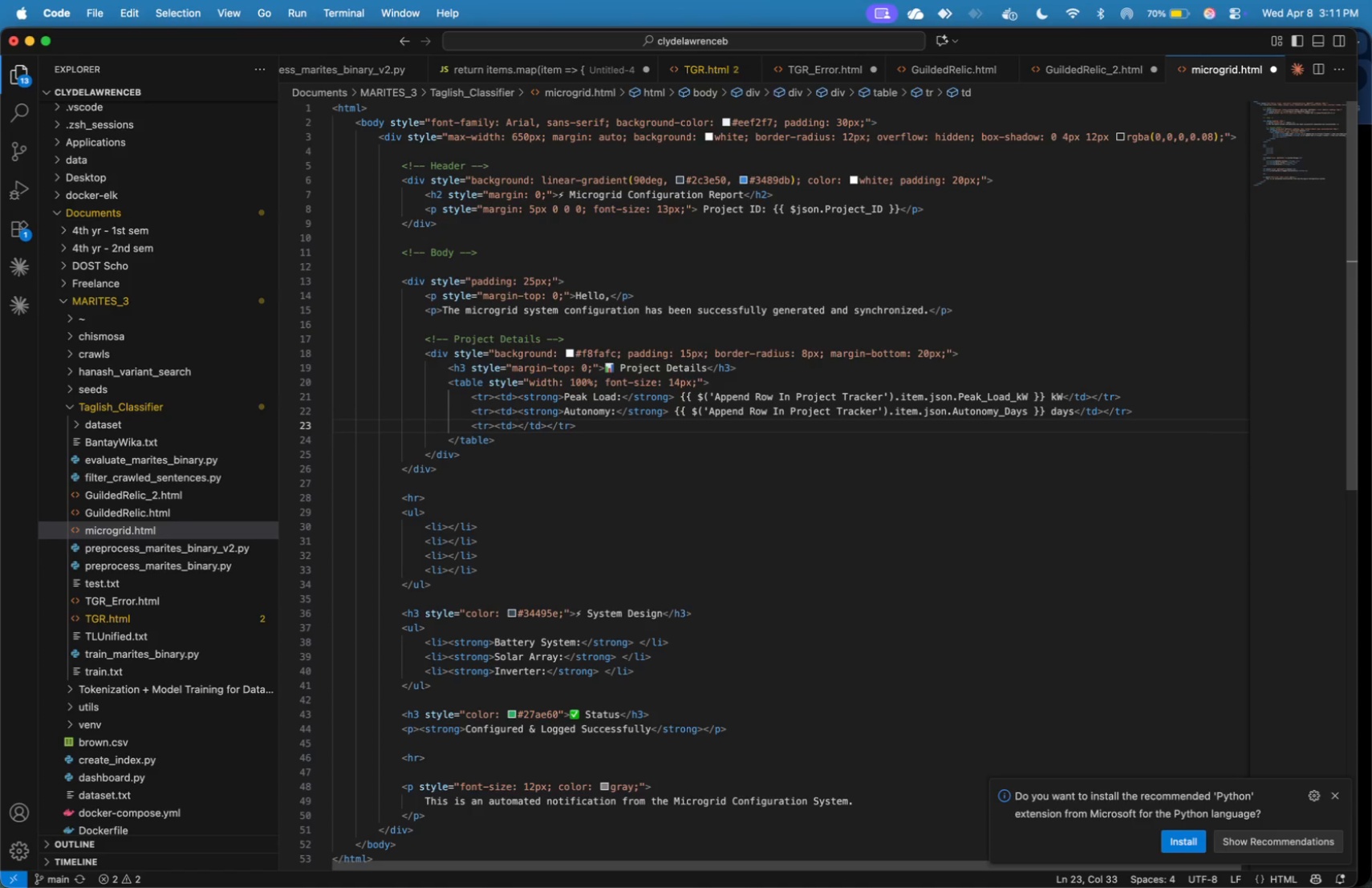 
key(Meta+V)
 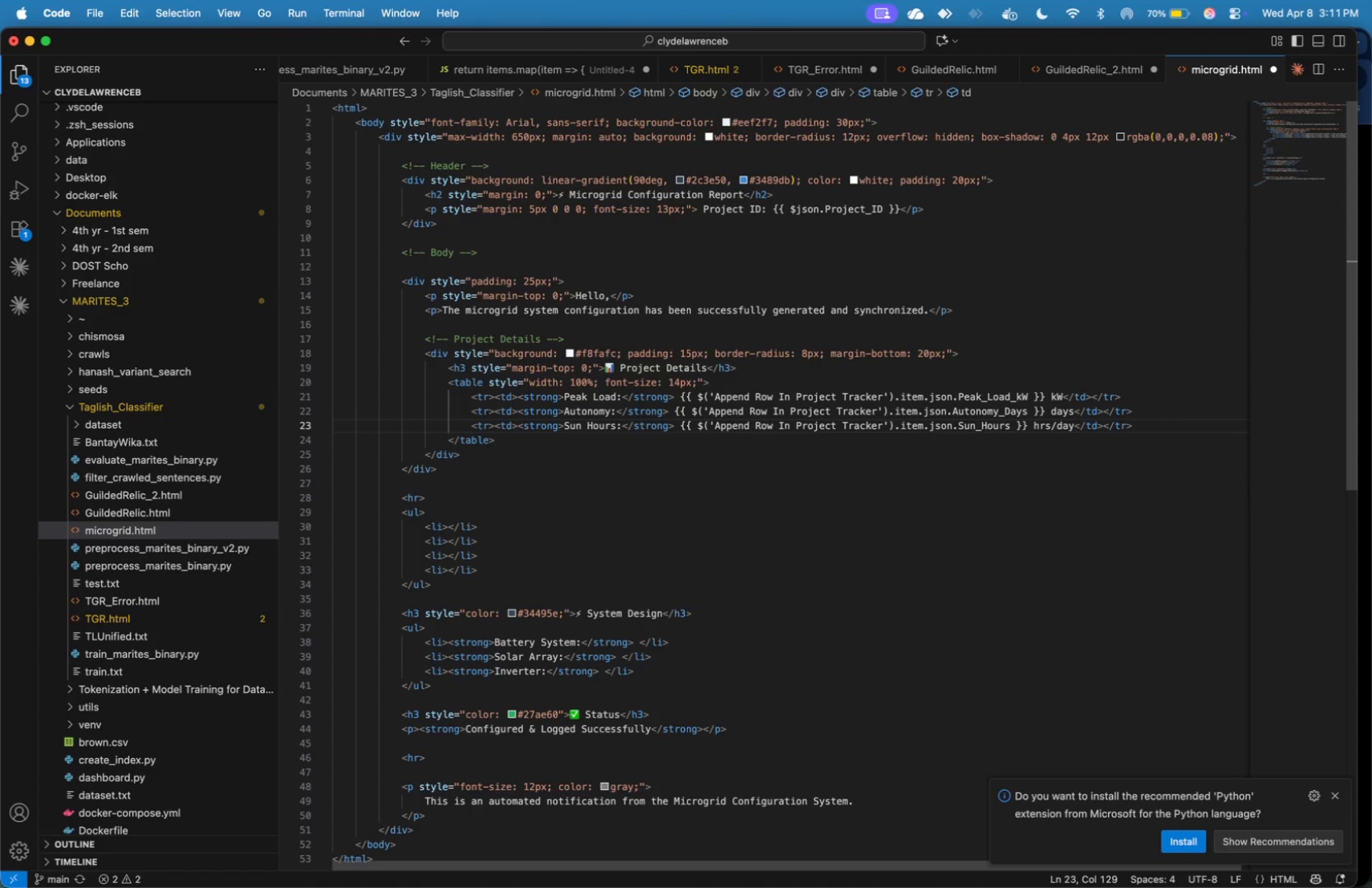 
key(ArrowRight)
 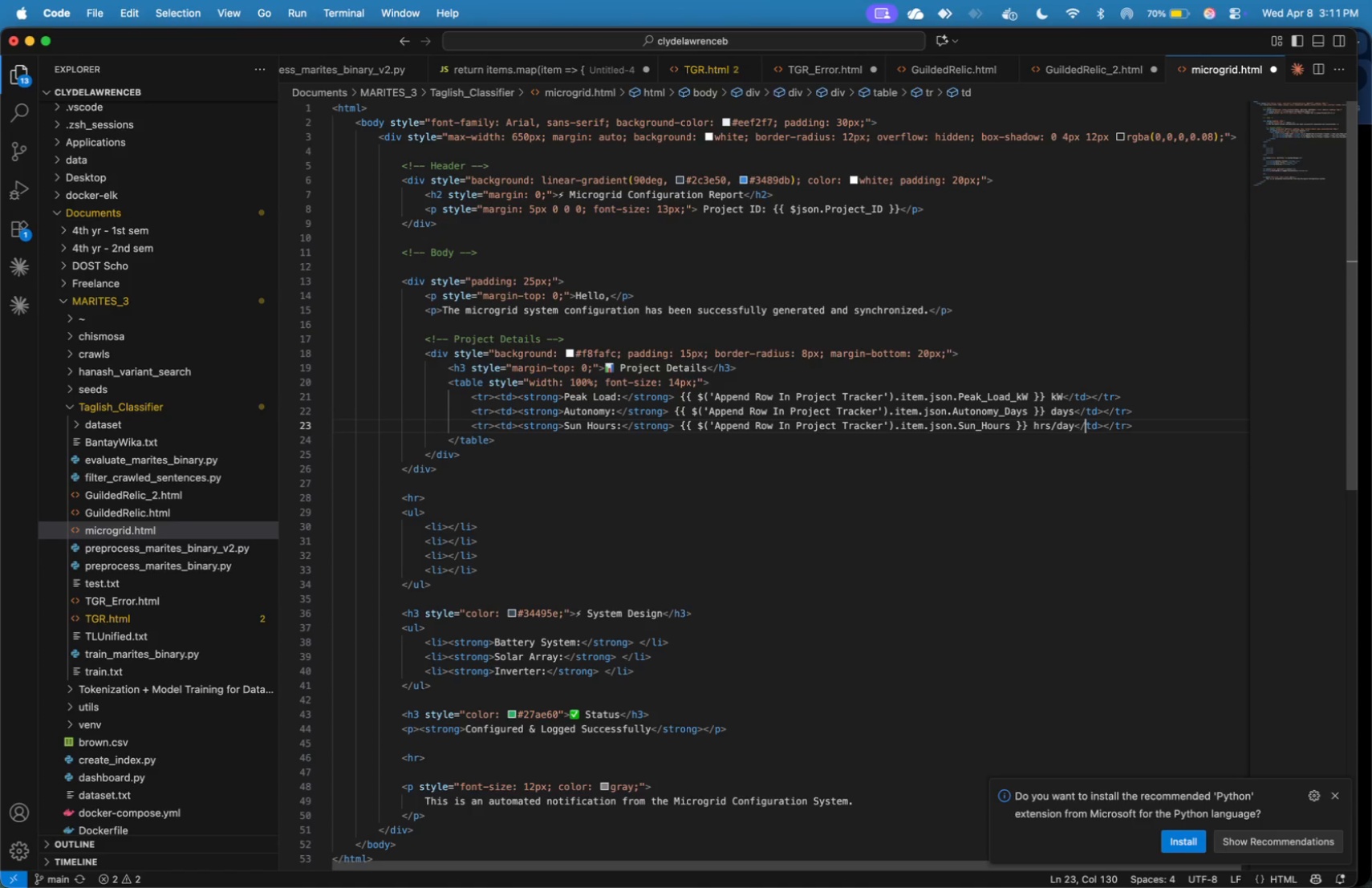 
key(ArrowRight)
 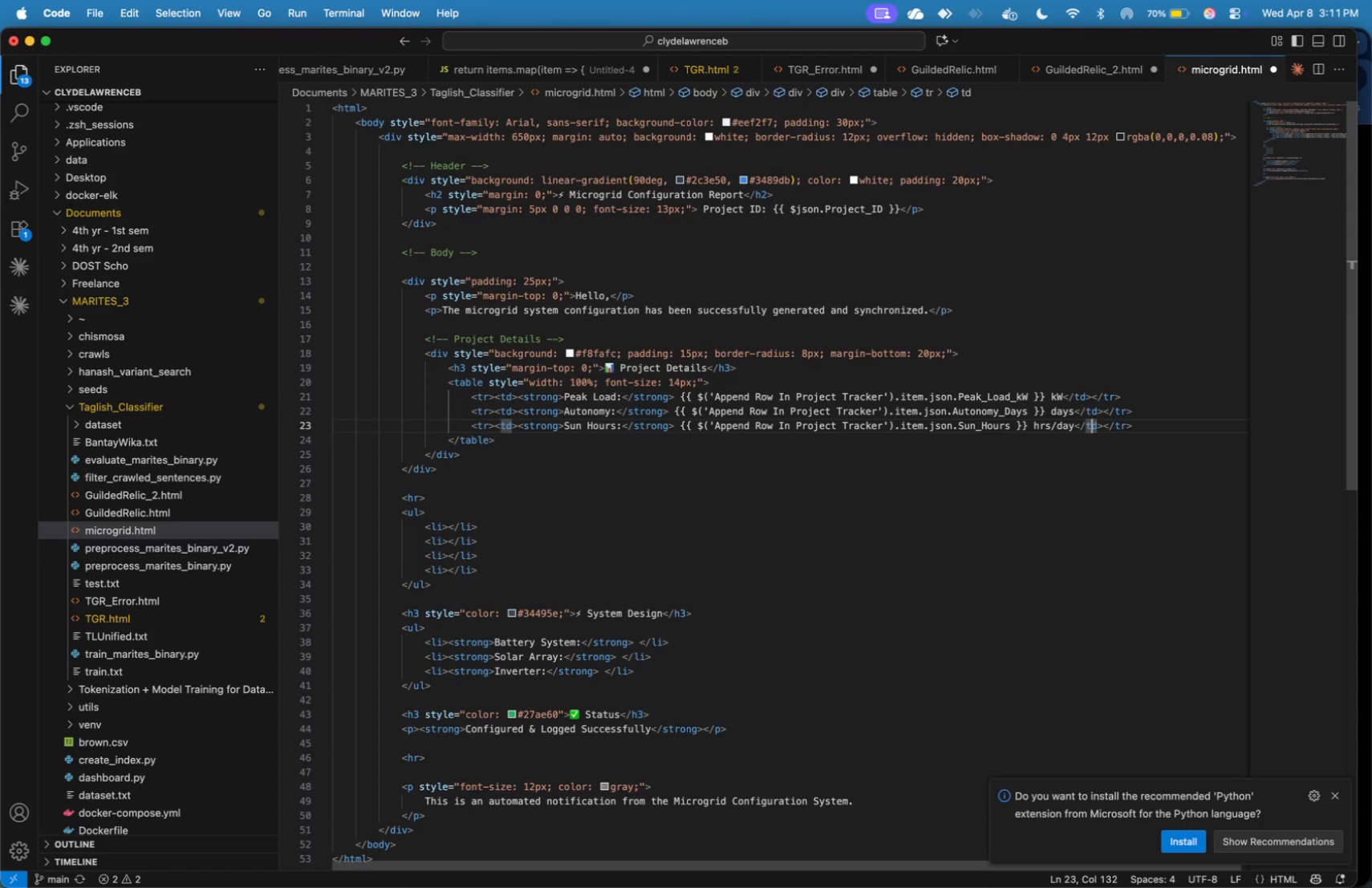 
key(ArrowRight)
 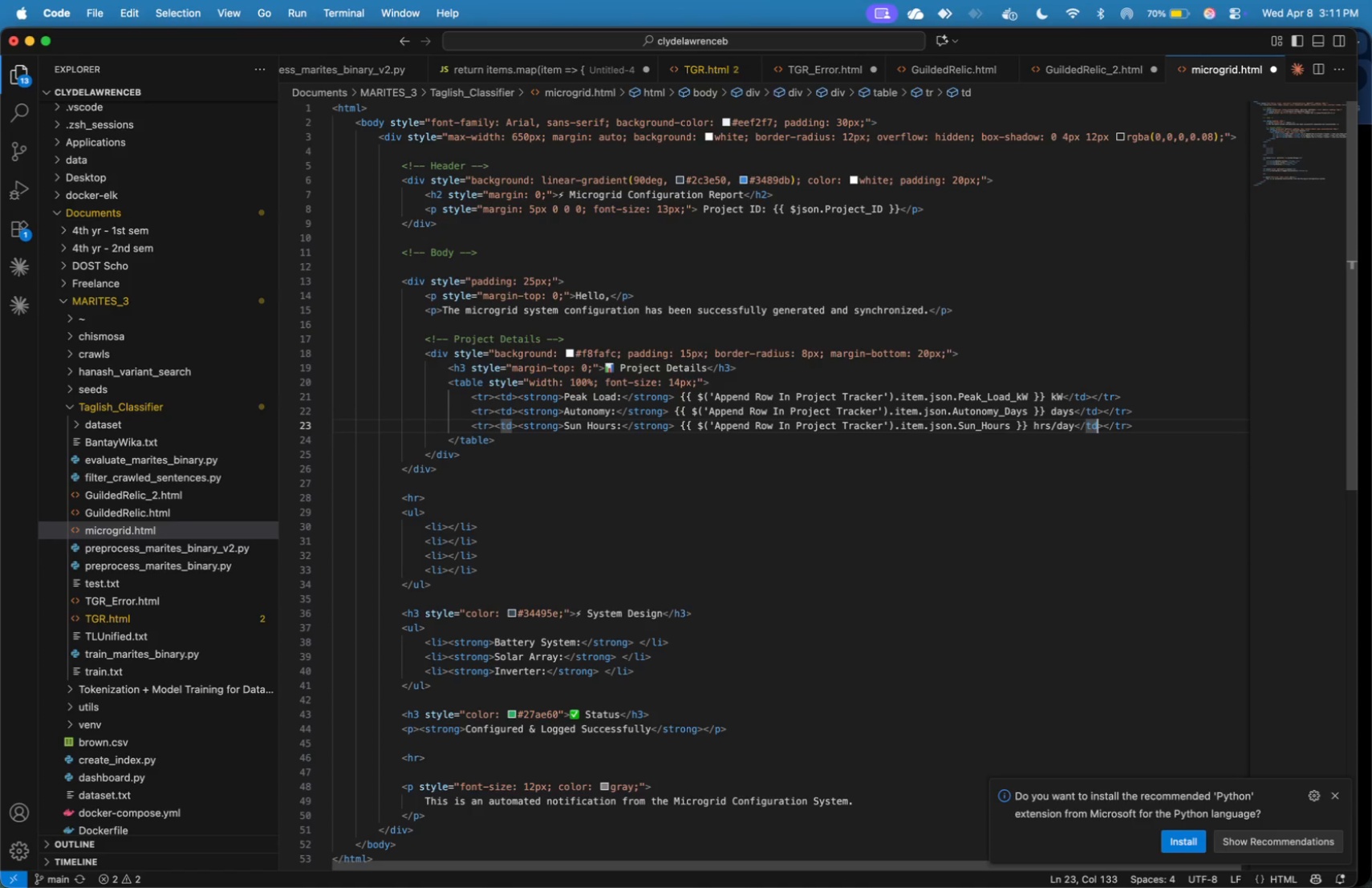 
key(ArrowRight)
 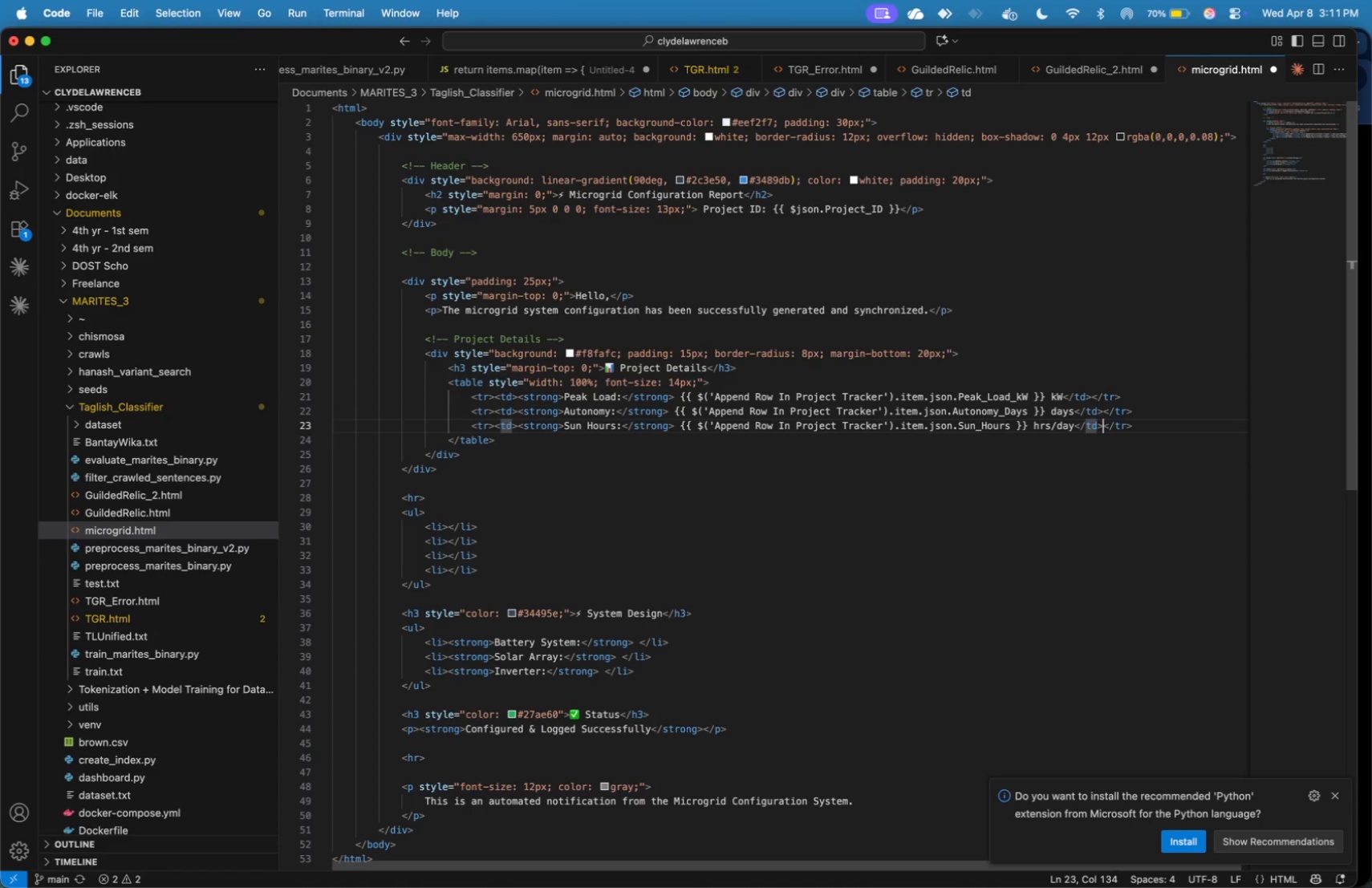 
key(ArrowRight)
 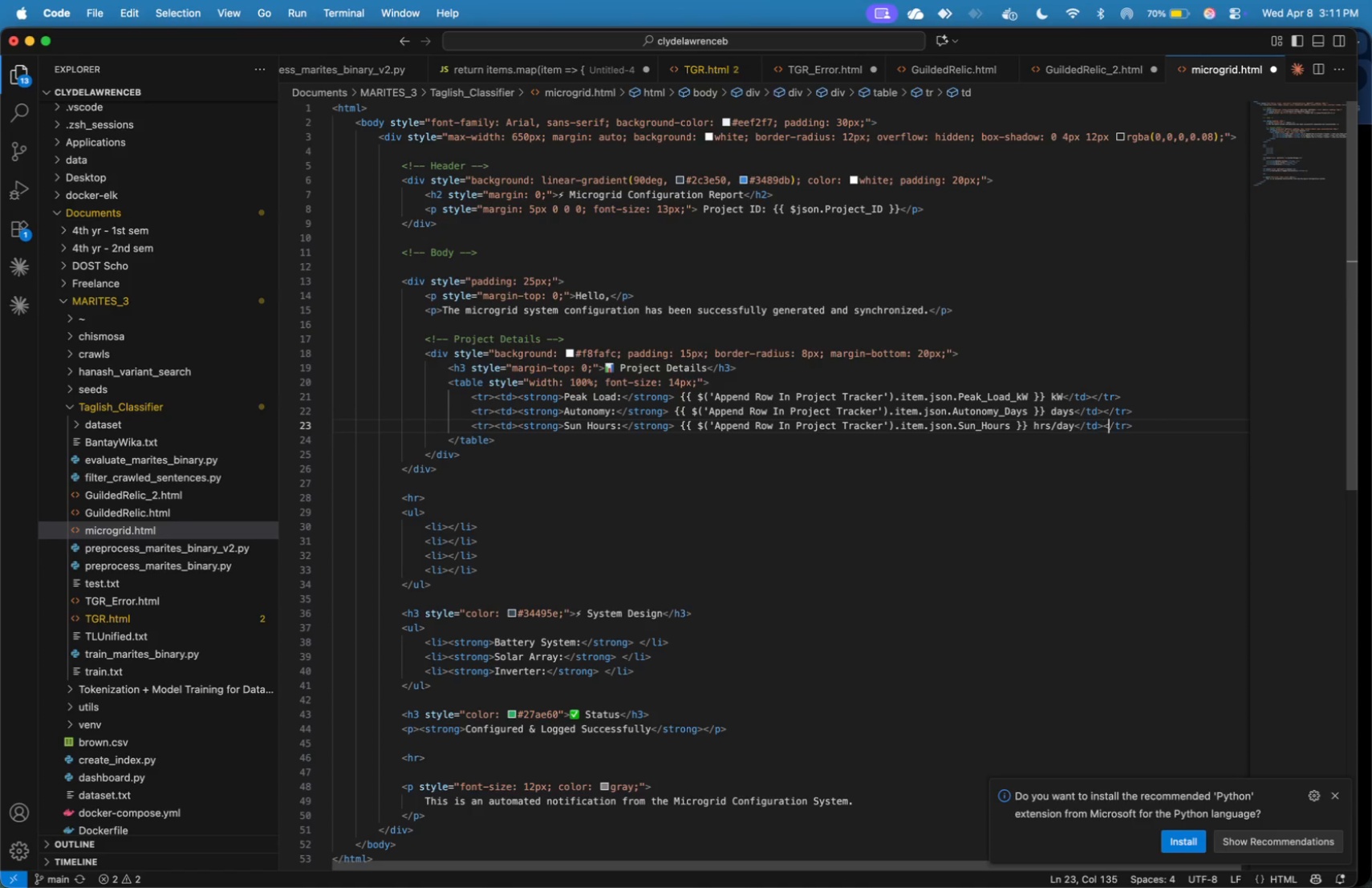 
key(ArrowRight)
 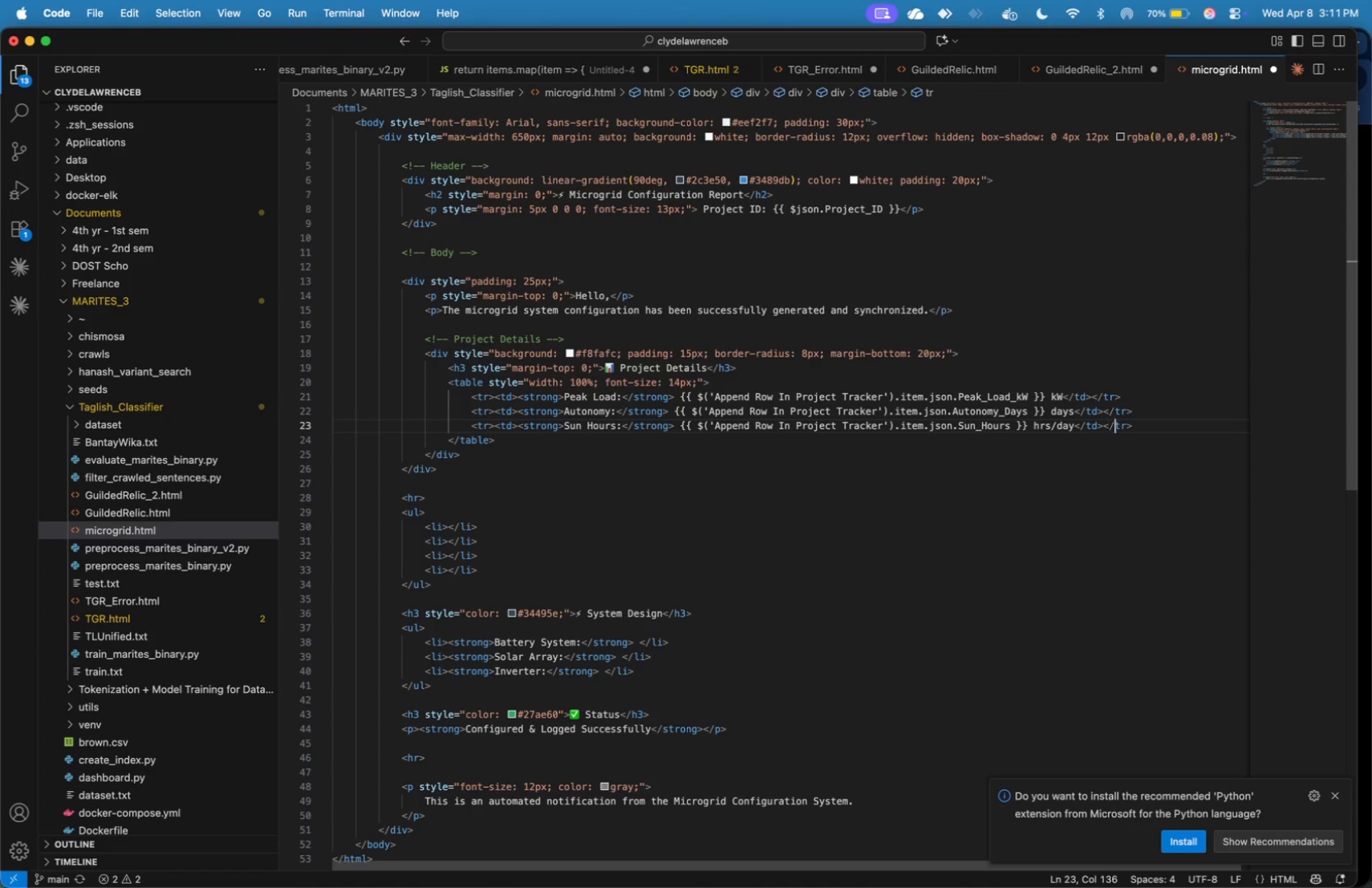 
key(ArrowRight)
 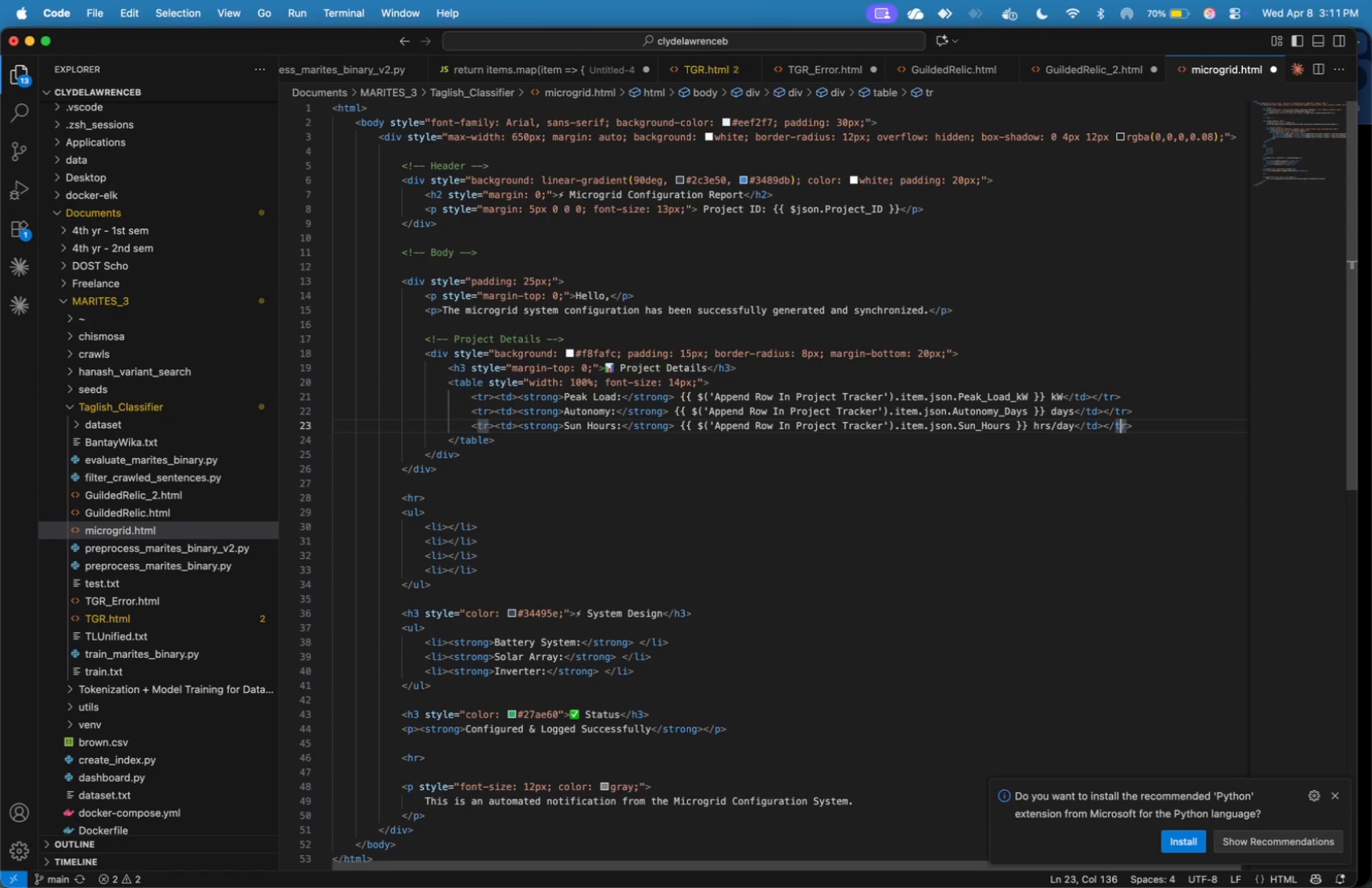 
key(ArrowRight)
 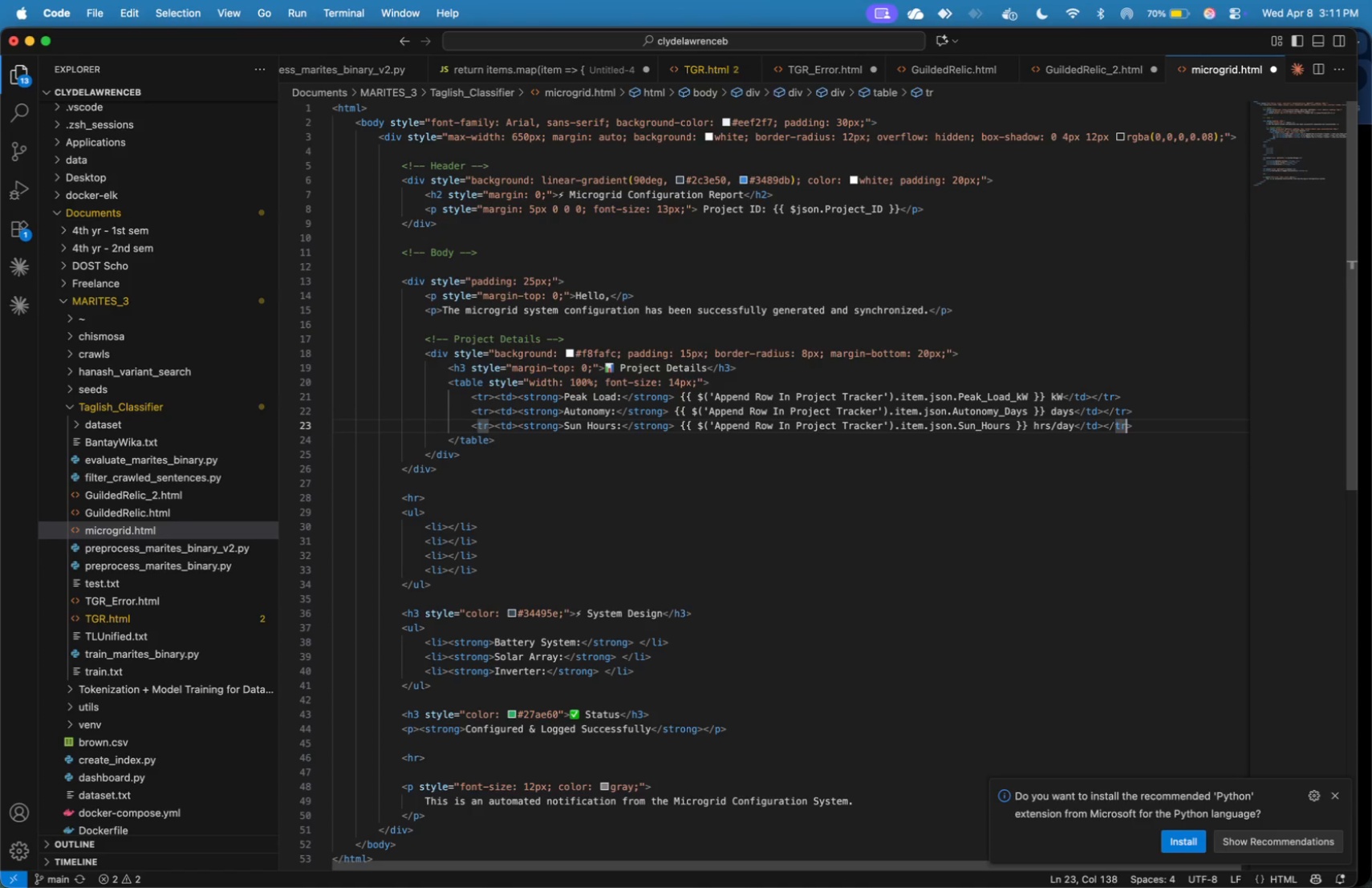 
key(ArrowRight)
 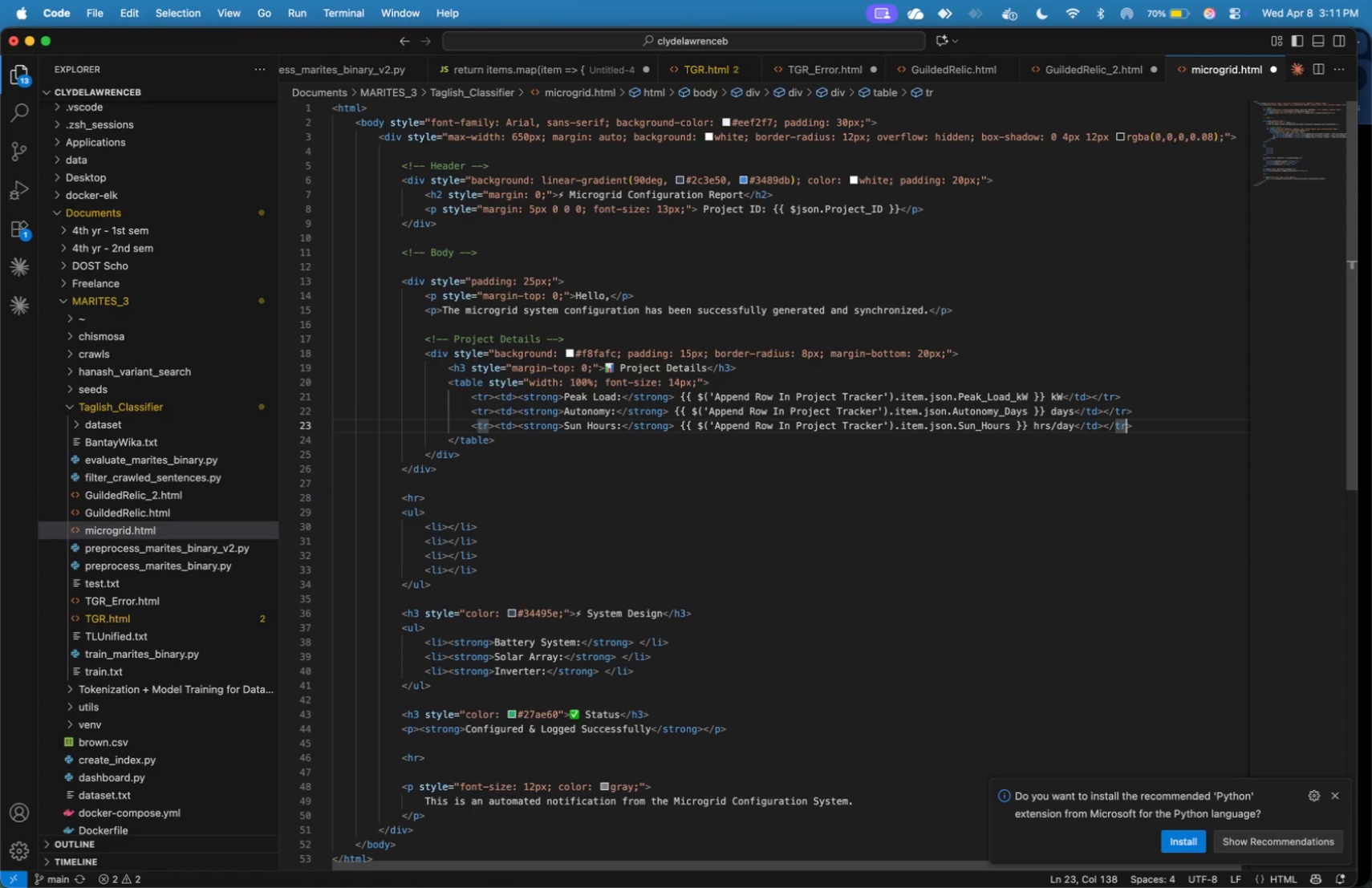 
key(Meta+A)
 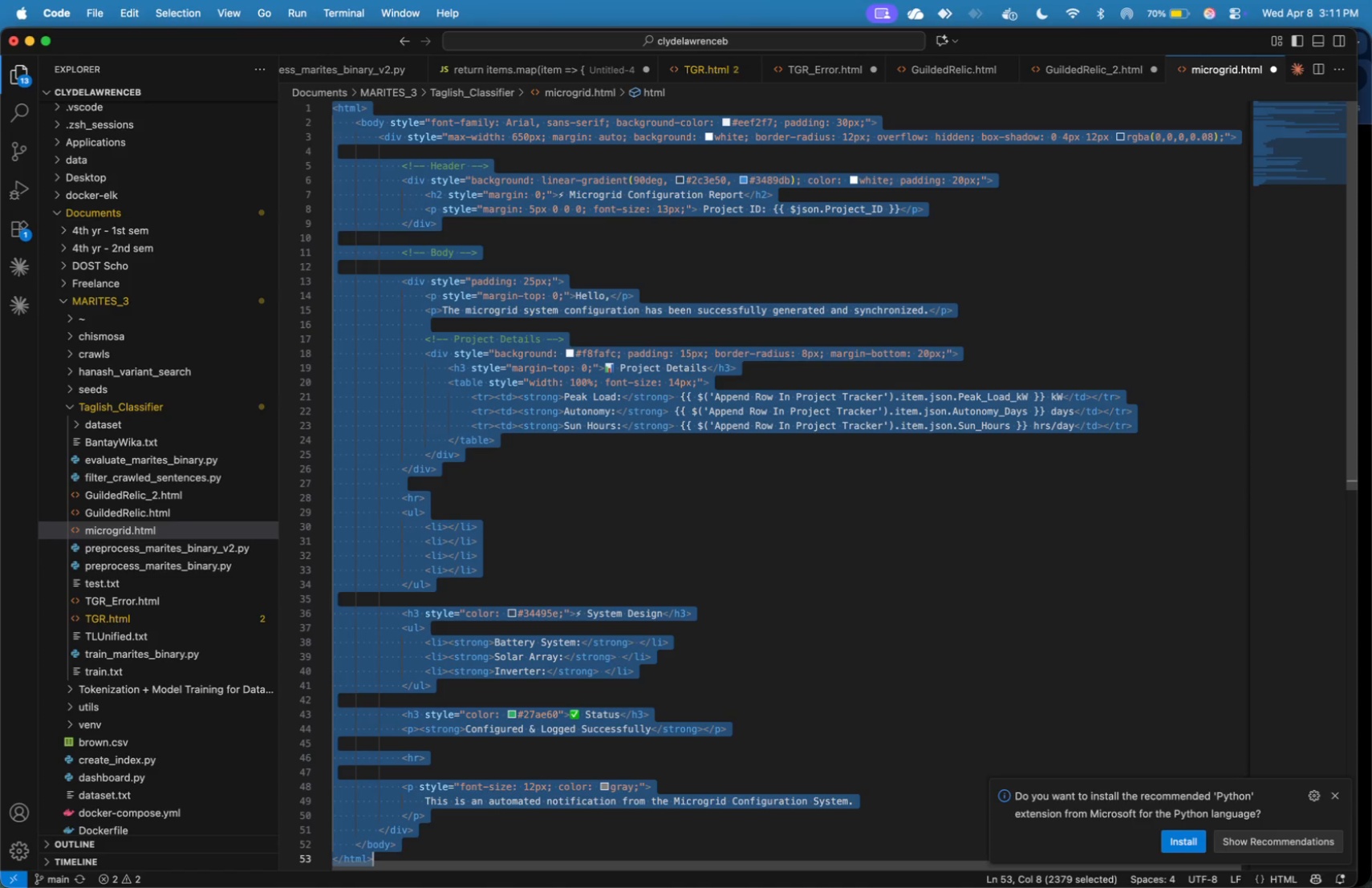 
key(Meta+C)
 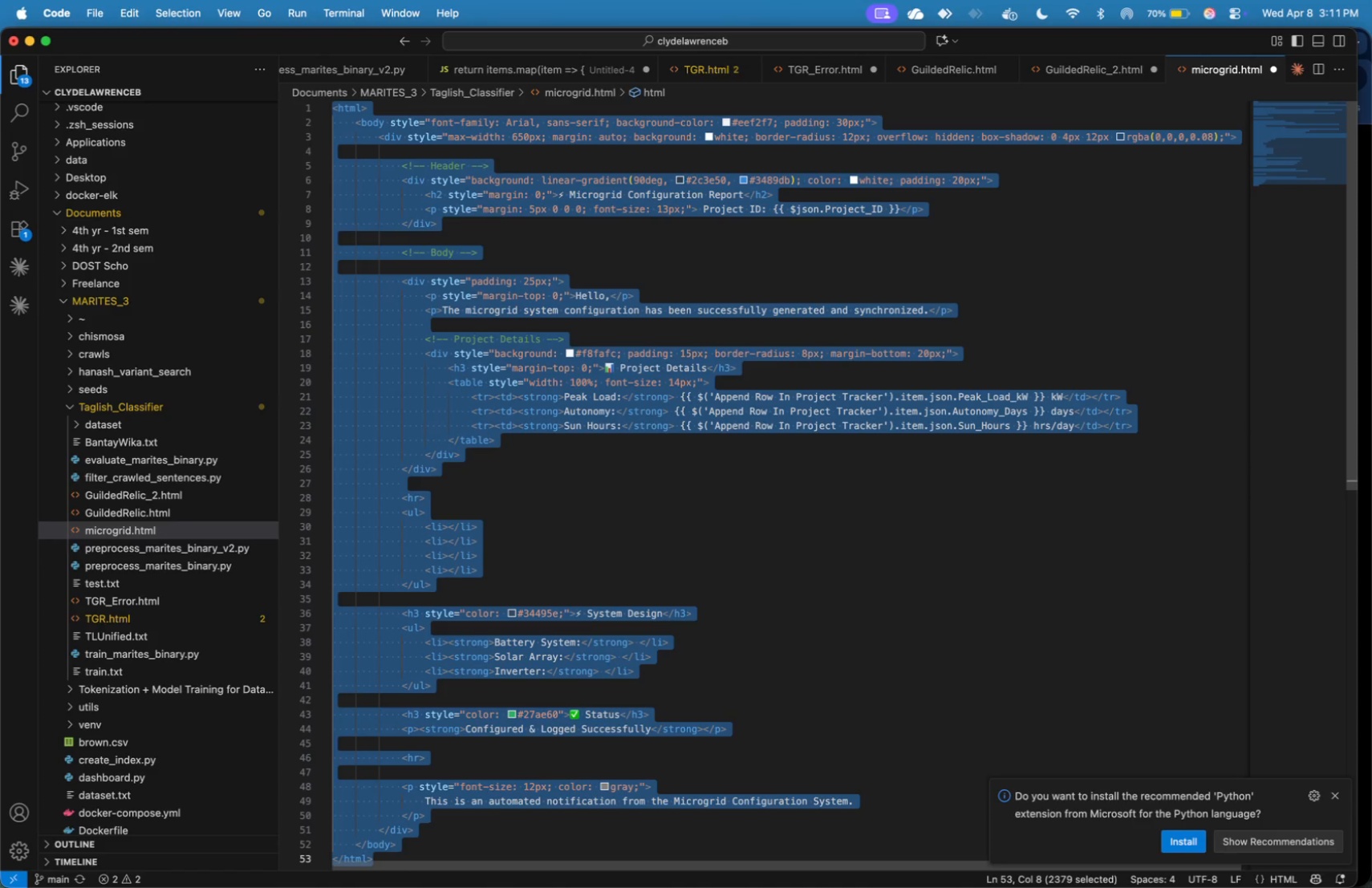 
key(Meta+Tab)
 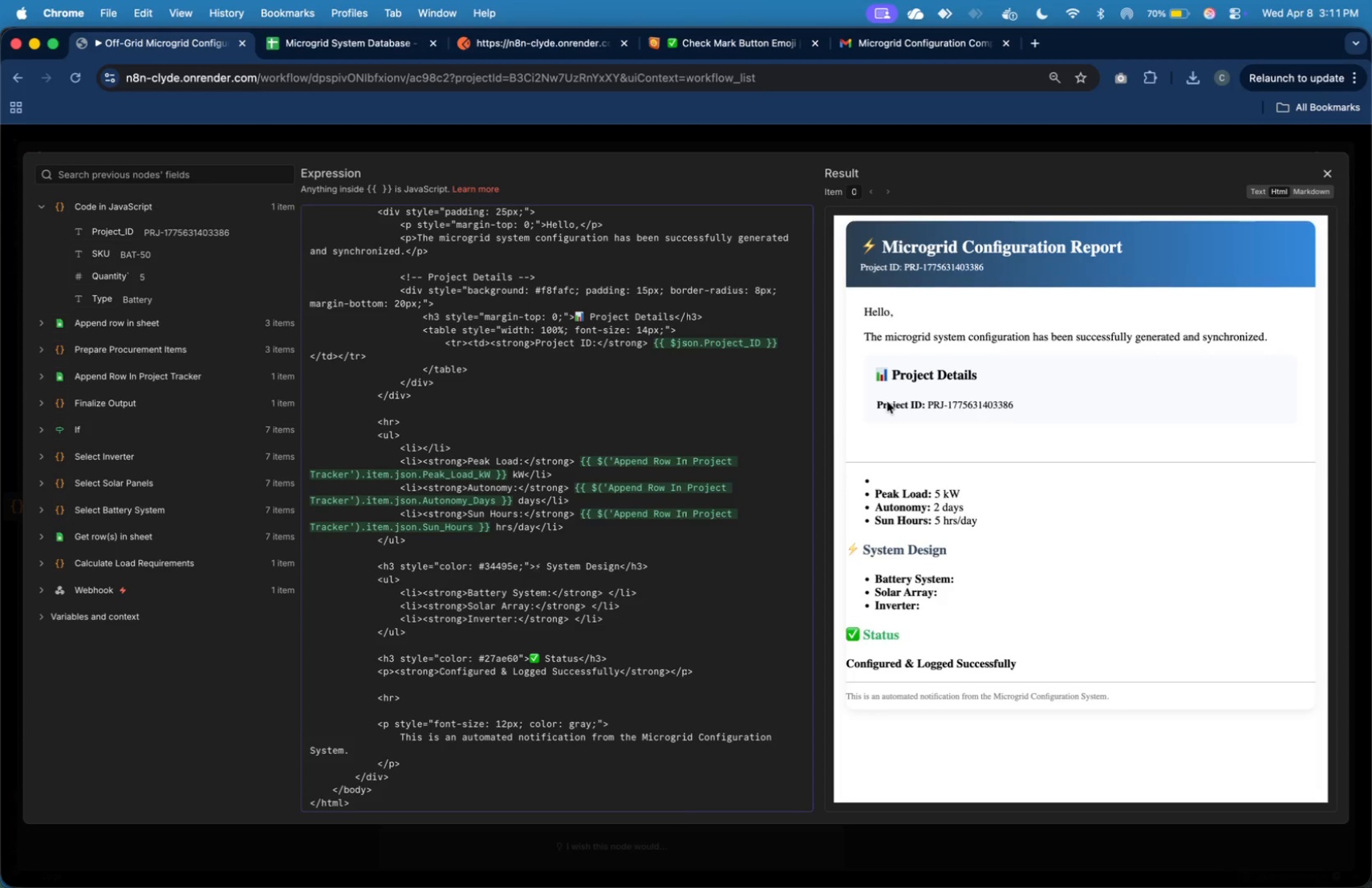 
left_click([721, 460])
 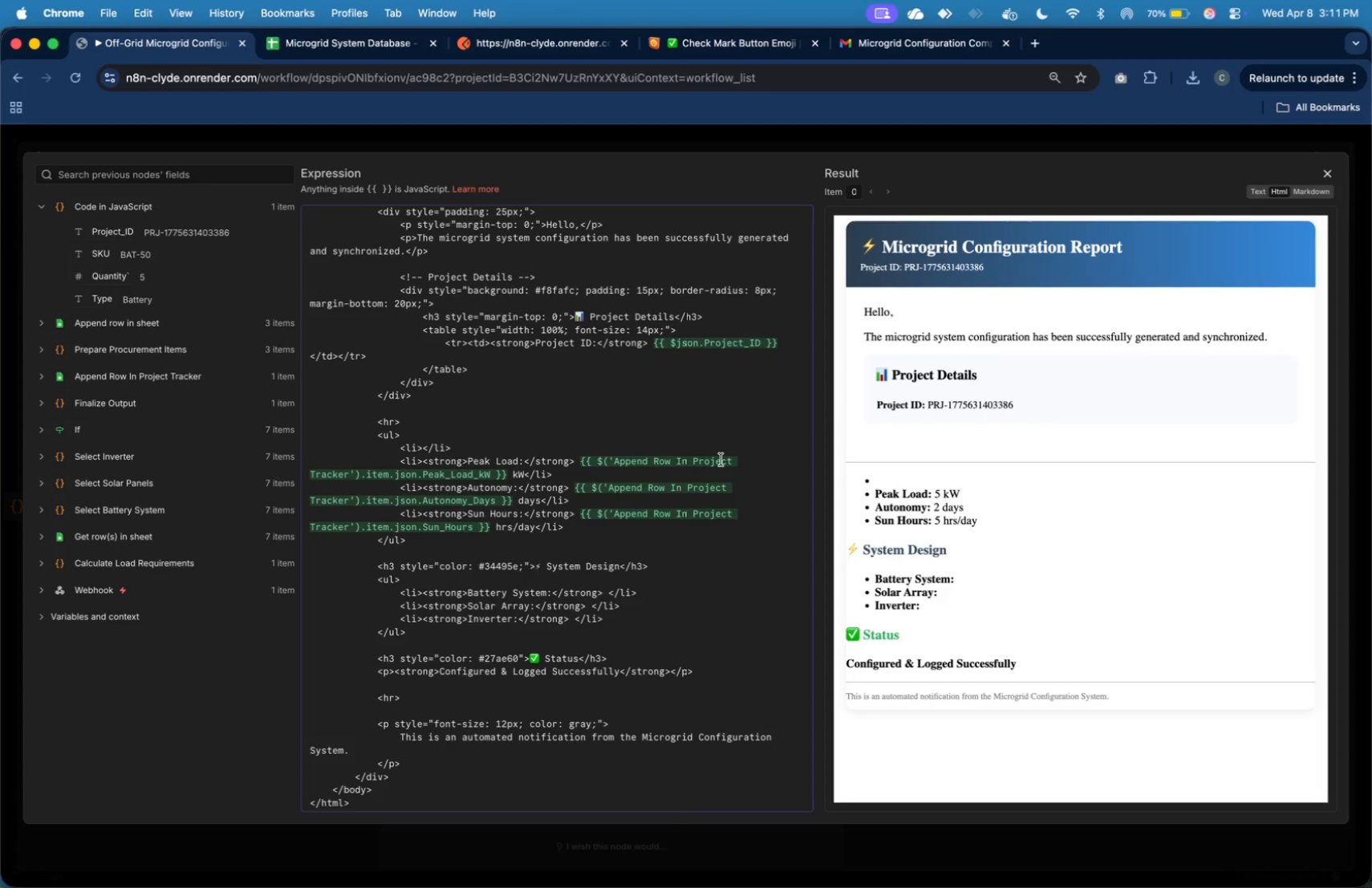 
key(Meta+A)
 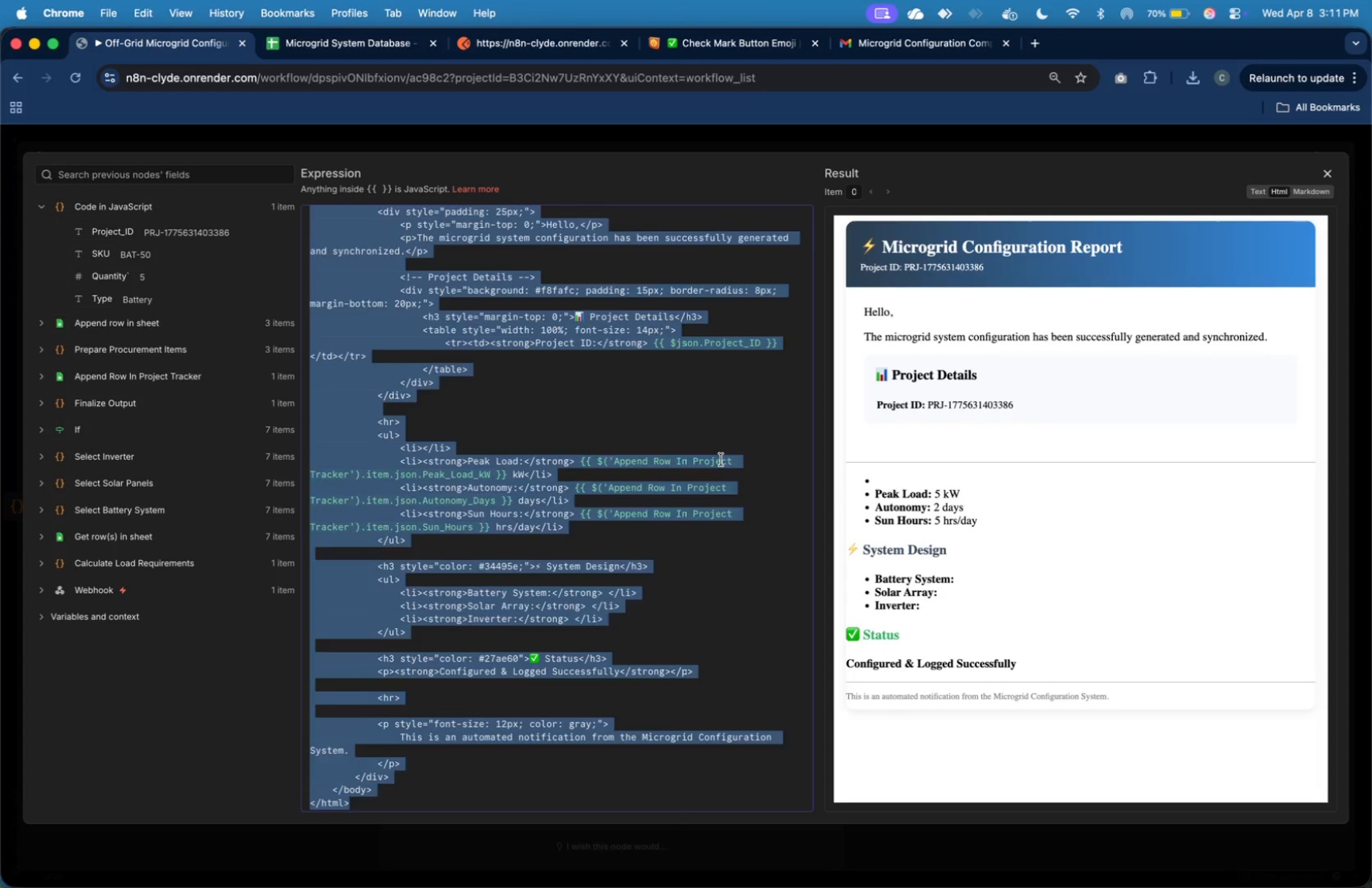 
key(Meta+V)
 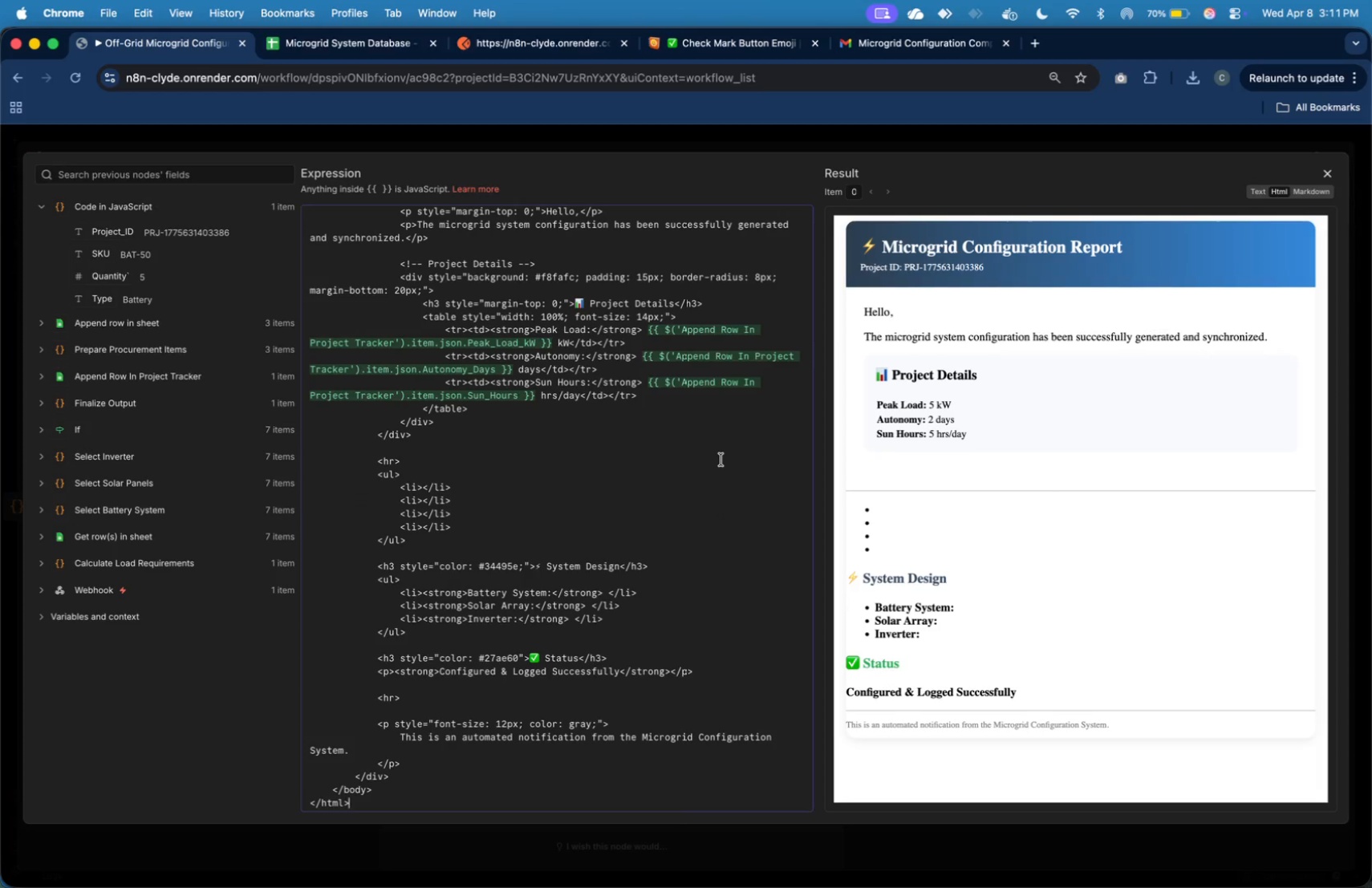 
key(Meta+Tab)
 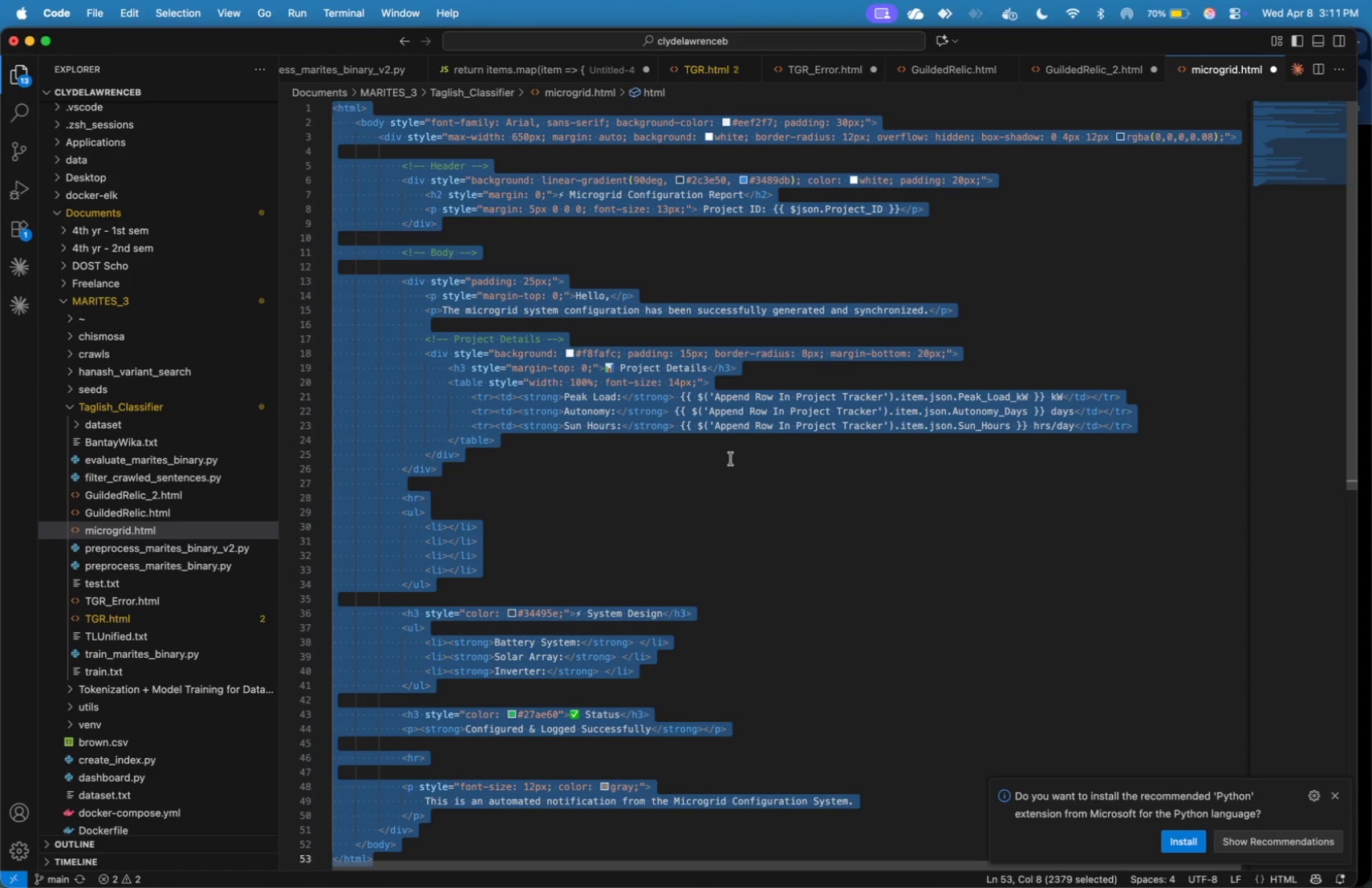 
left_click([732, 459])
 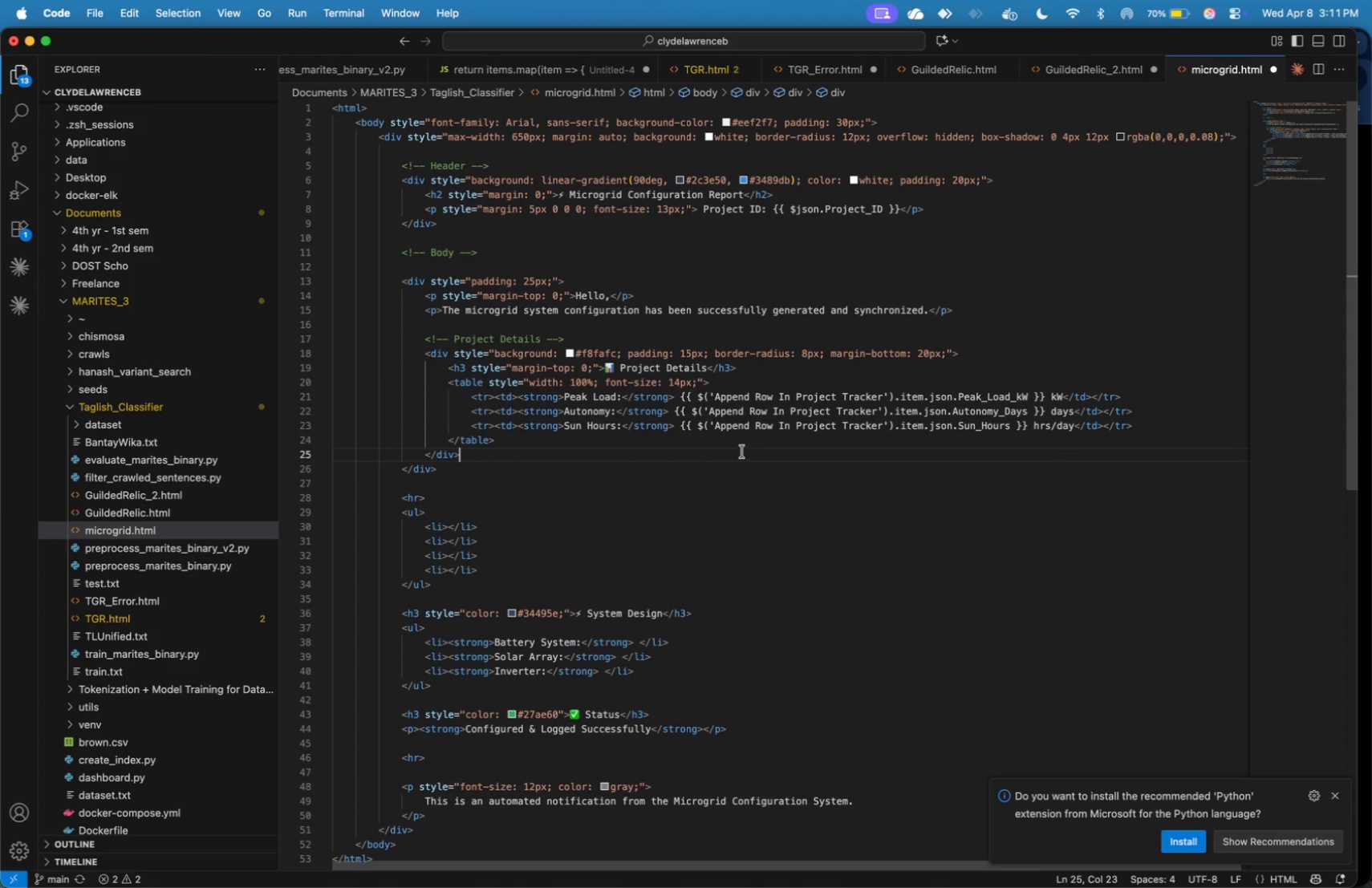 
left_click([749, 447])
 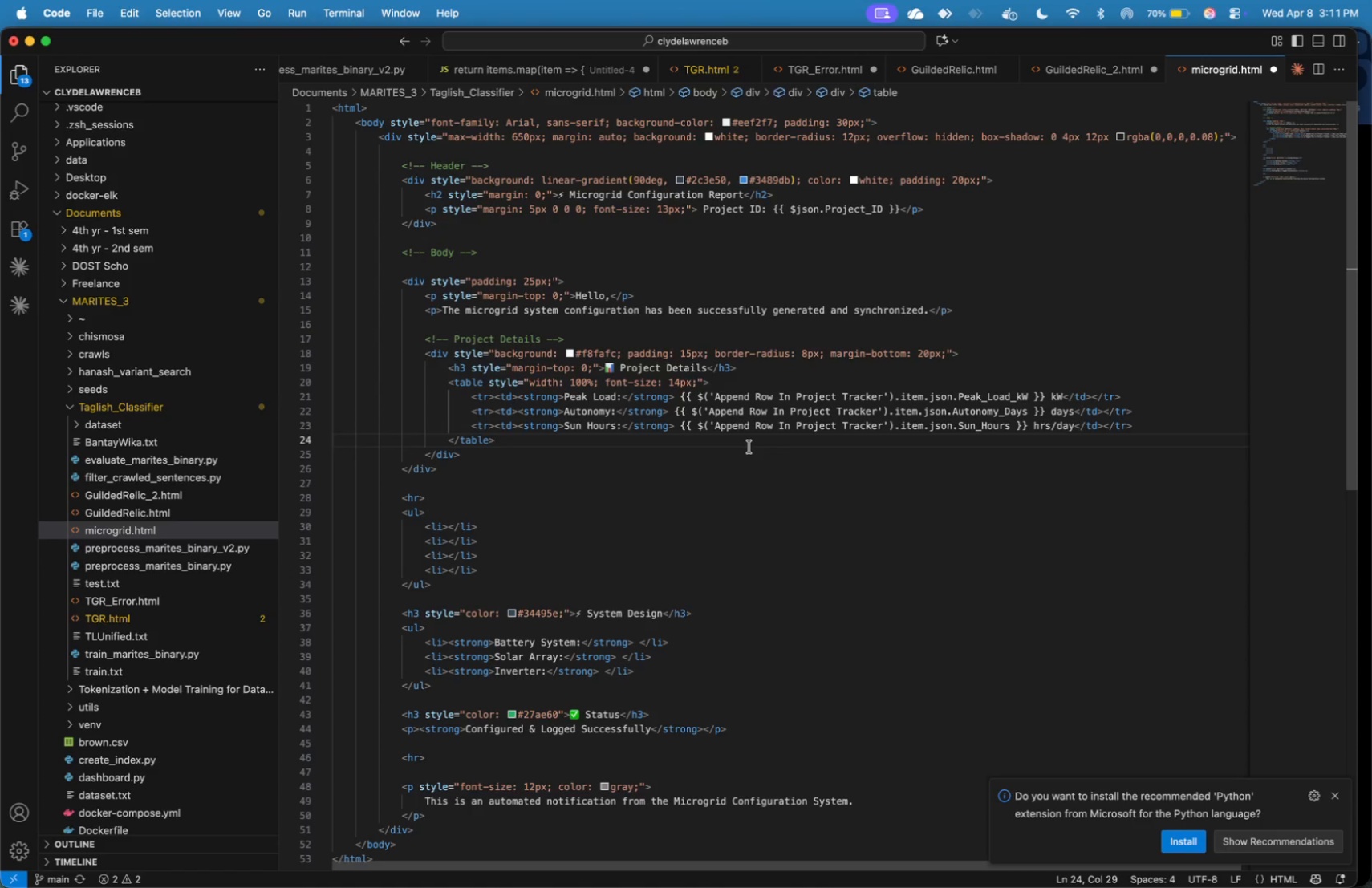 
wait(16.66)
 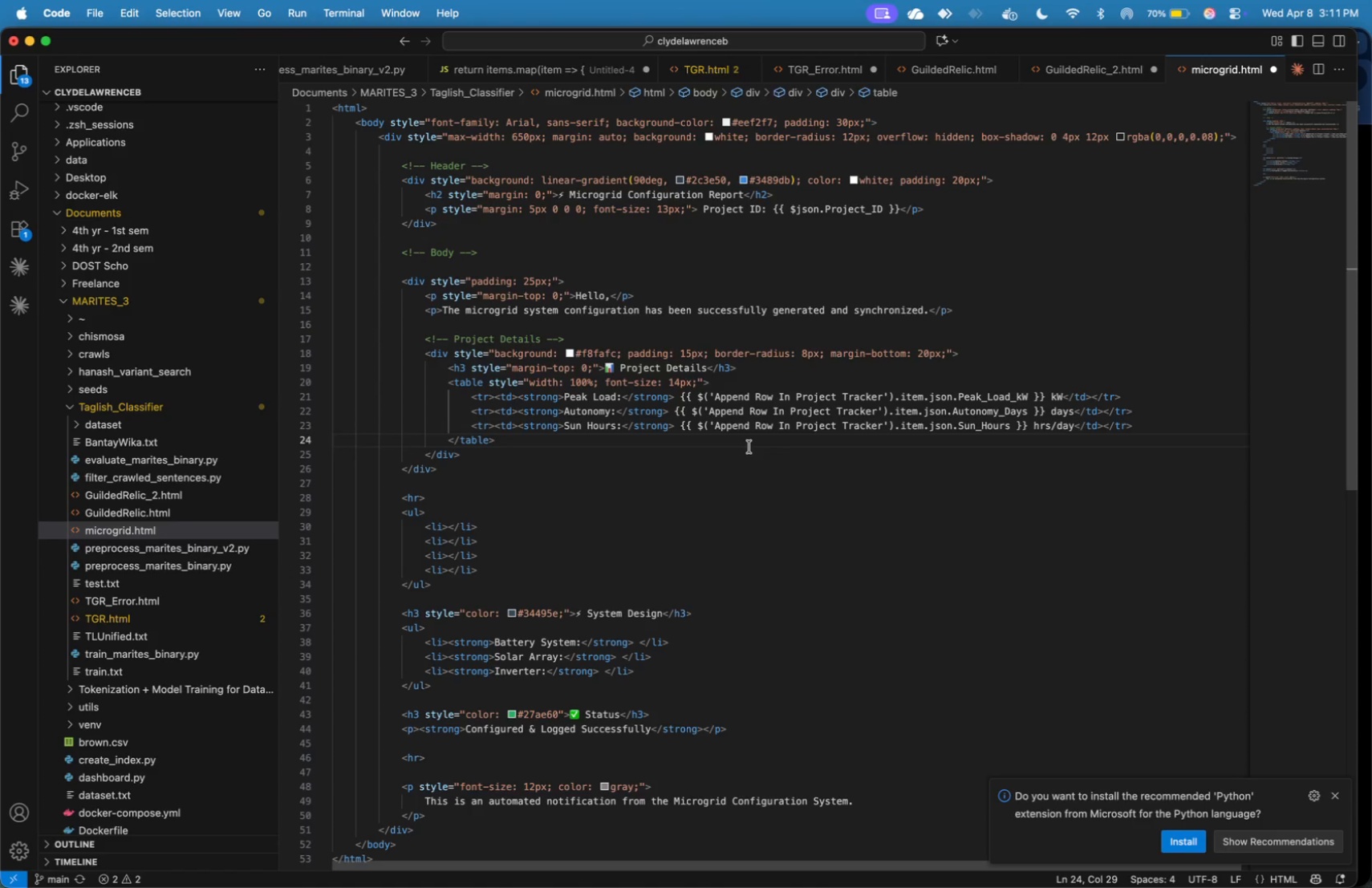 
key(ArrowLeft)
 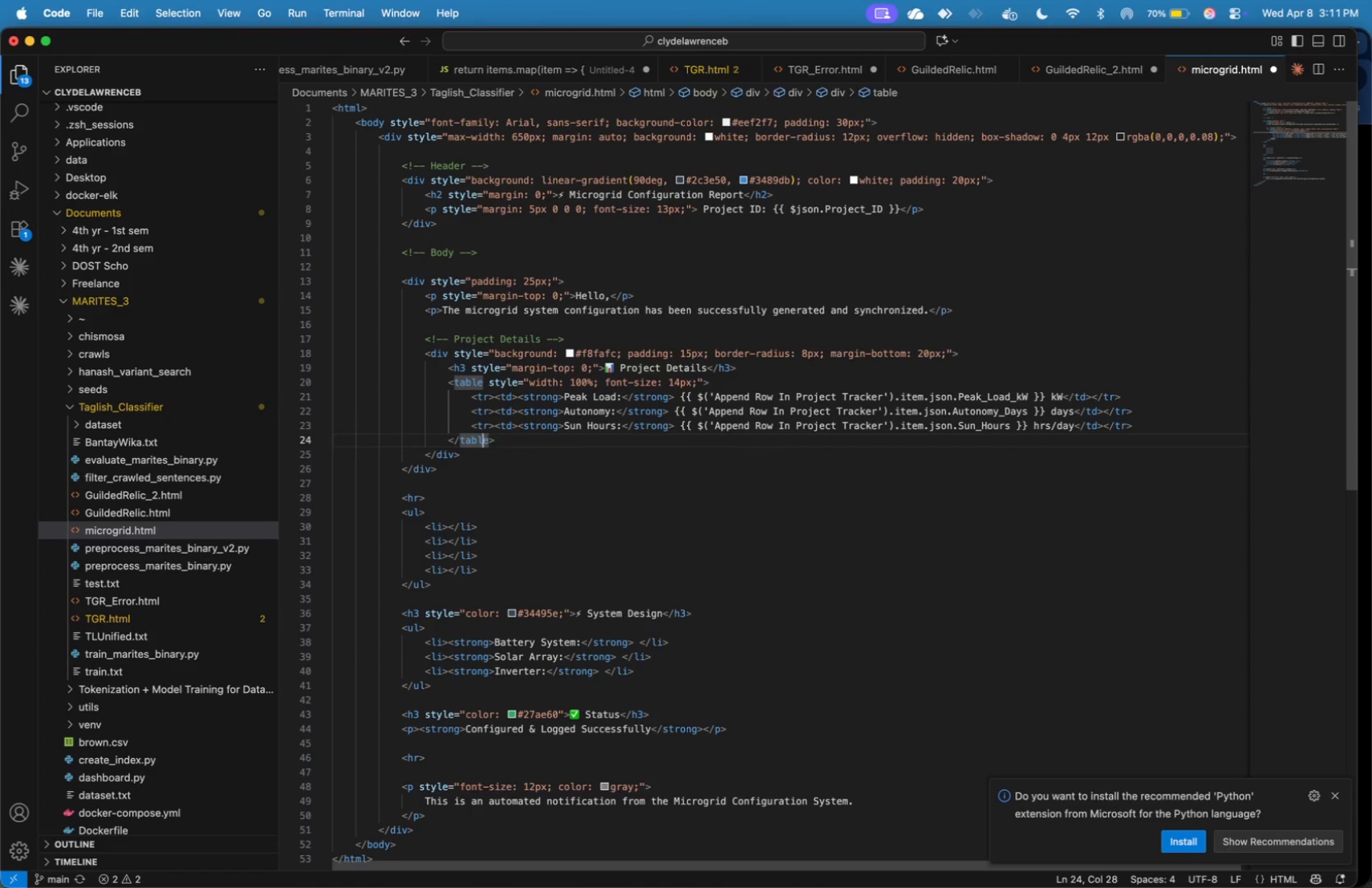 
key(ArrowLeft)
 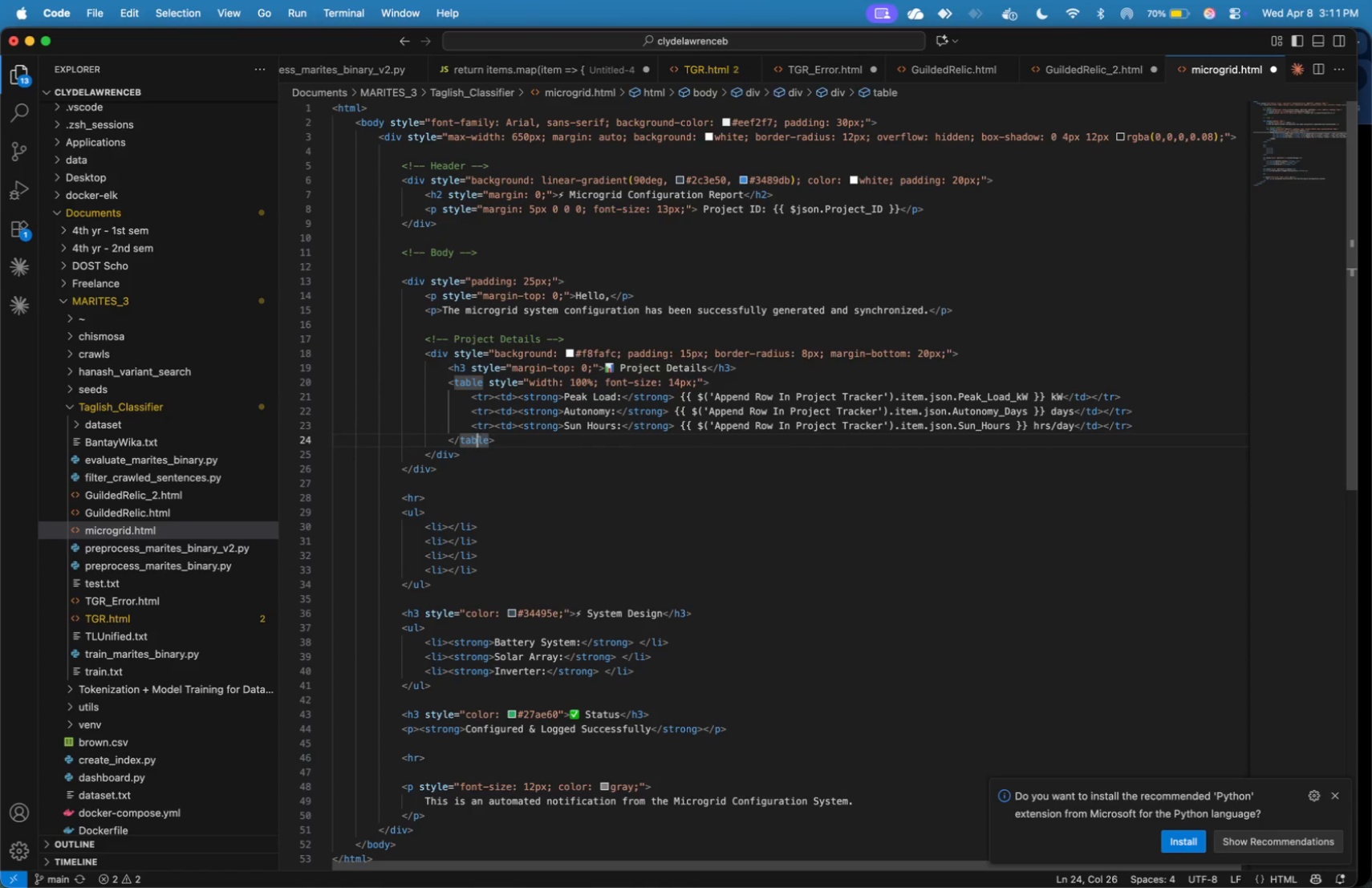 
key(ArrowLeft)
 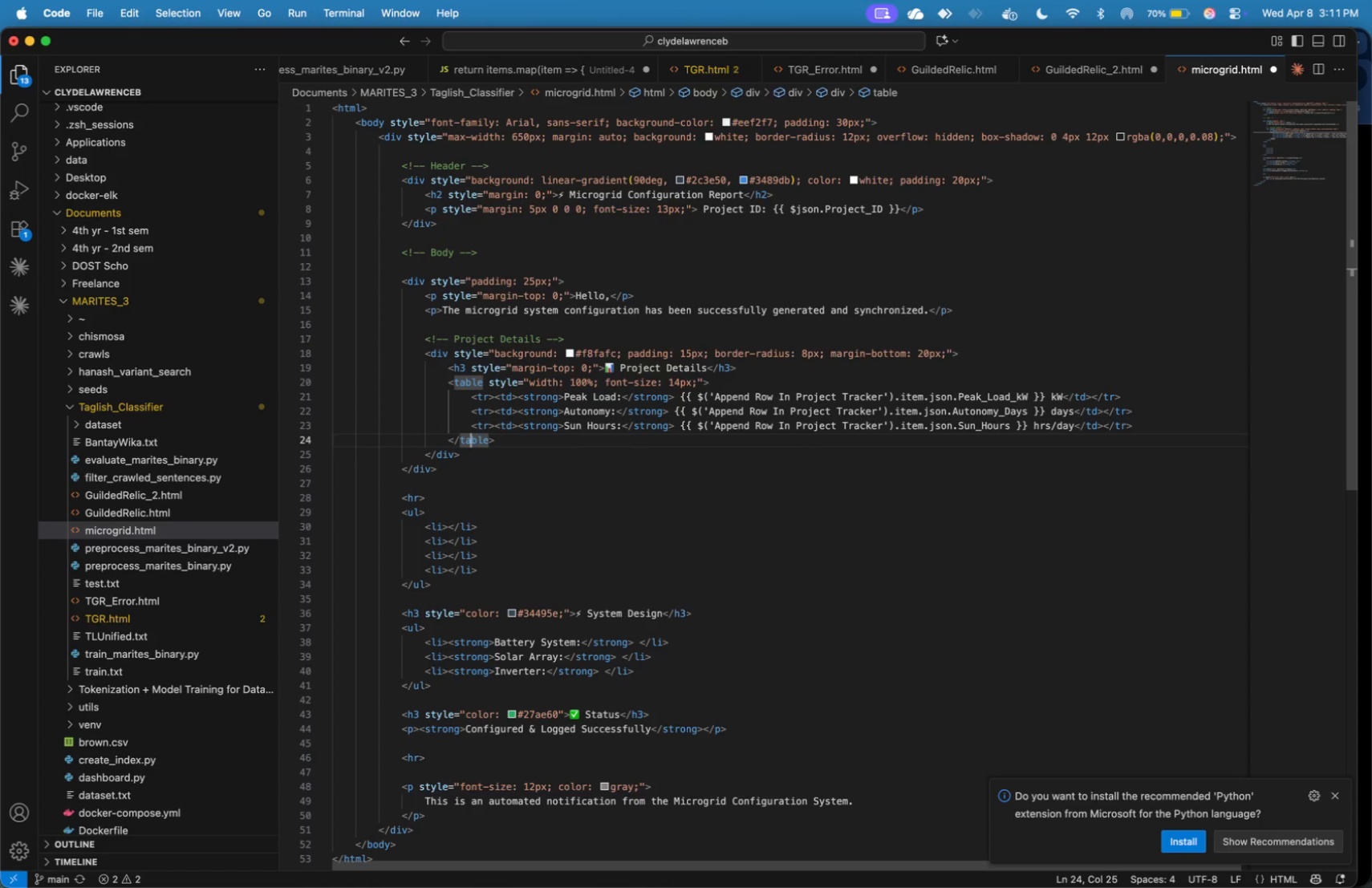 
key(ArrowLeft)
 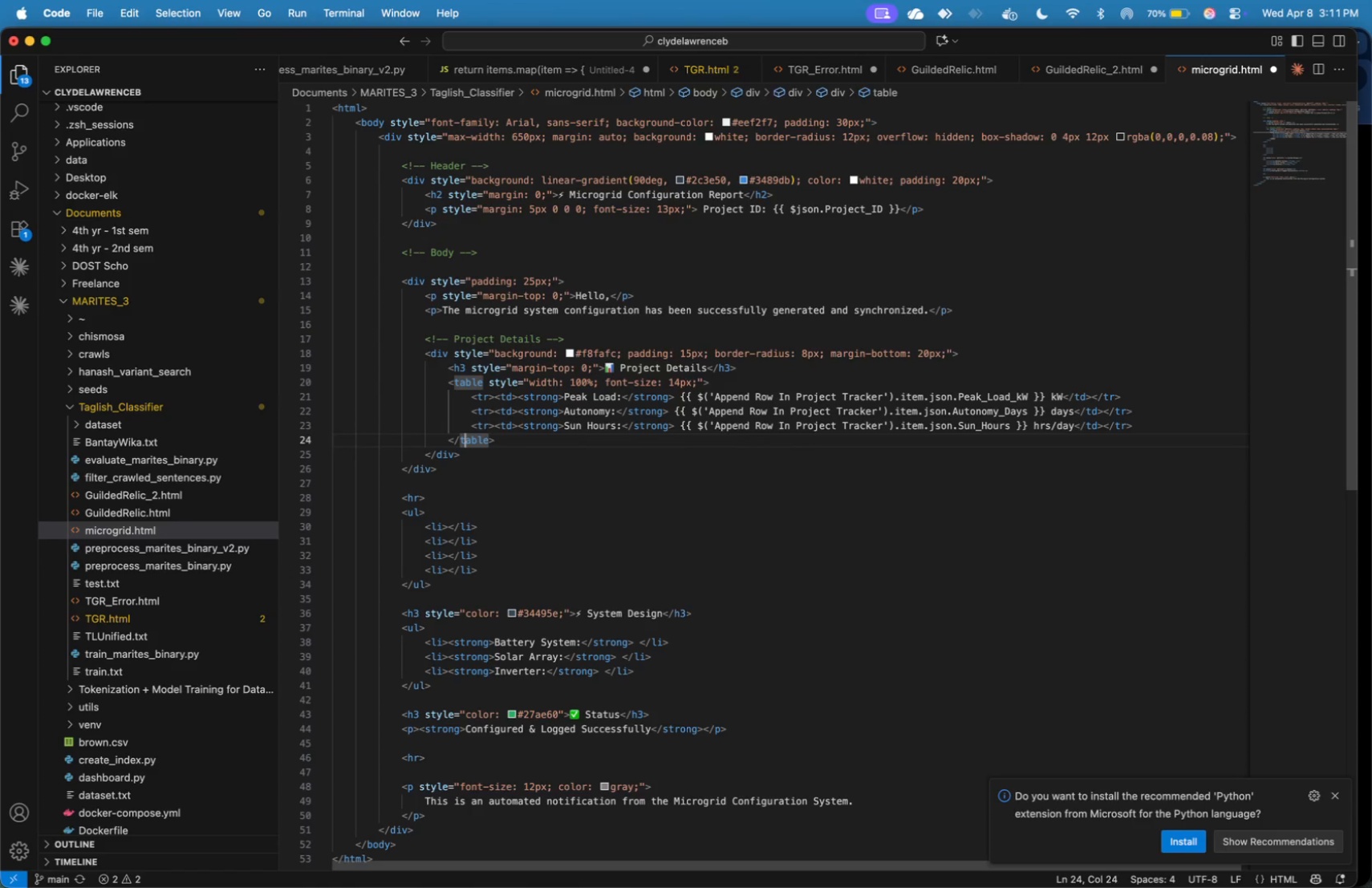 
key(ArrowLeft)
 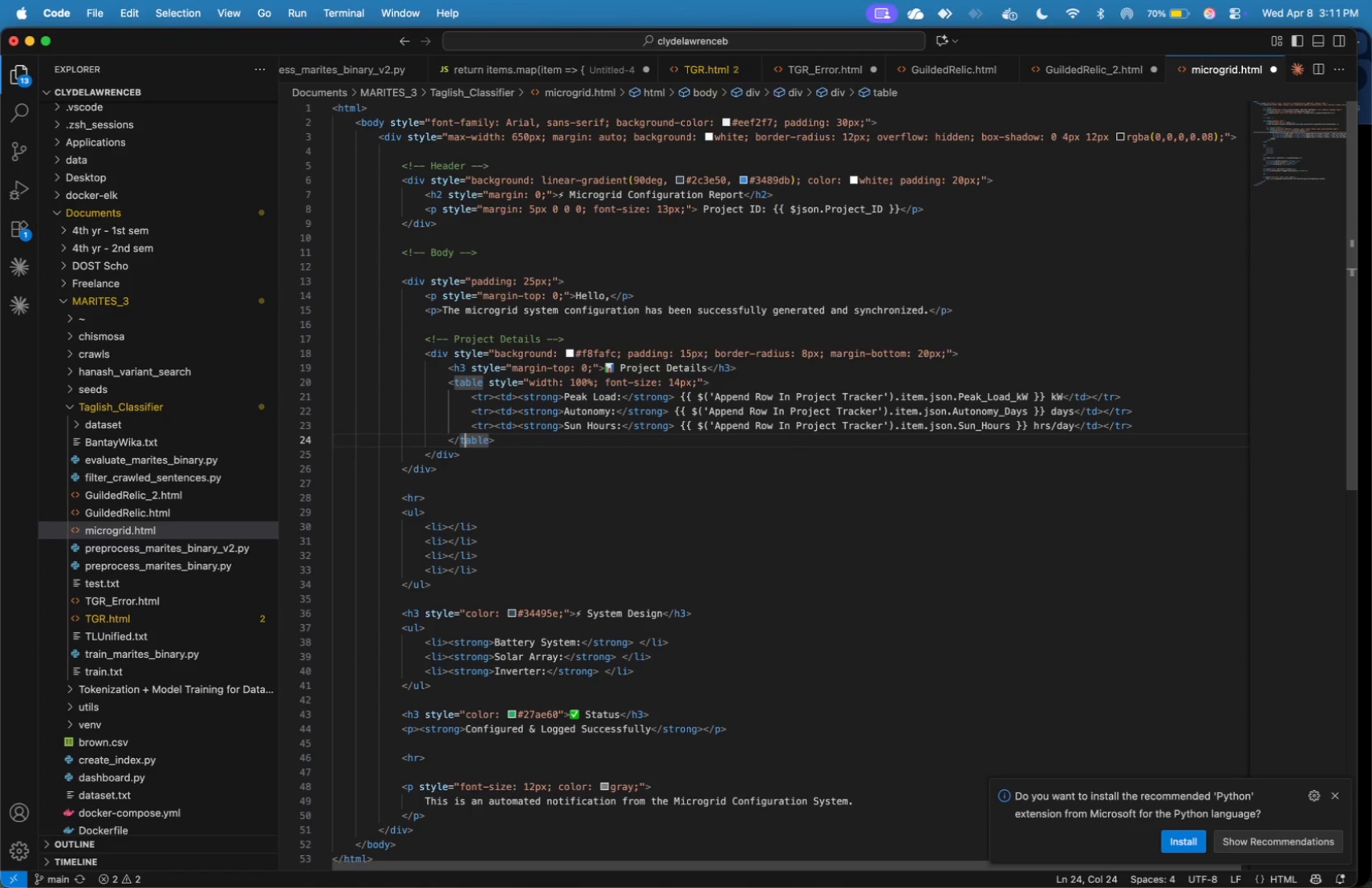 
key(ArrowLeft)
 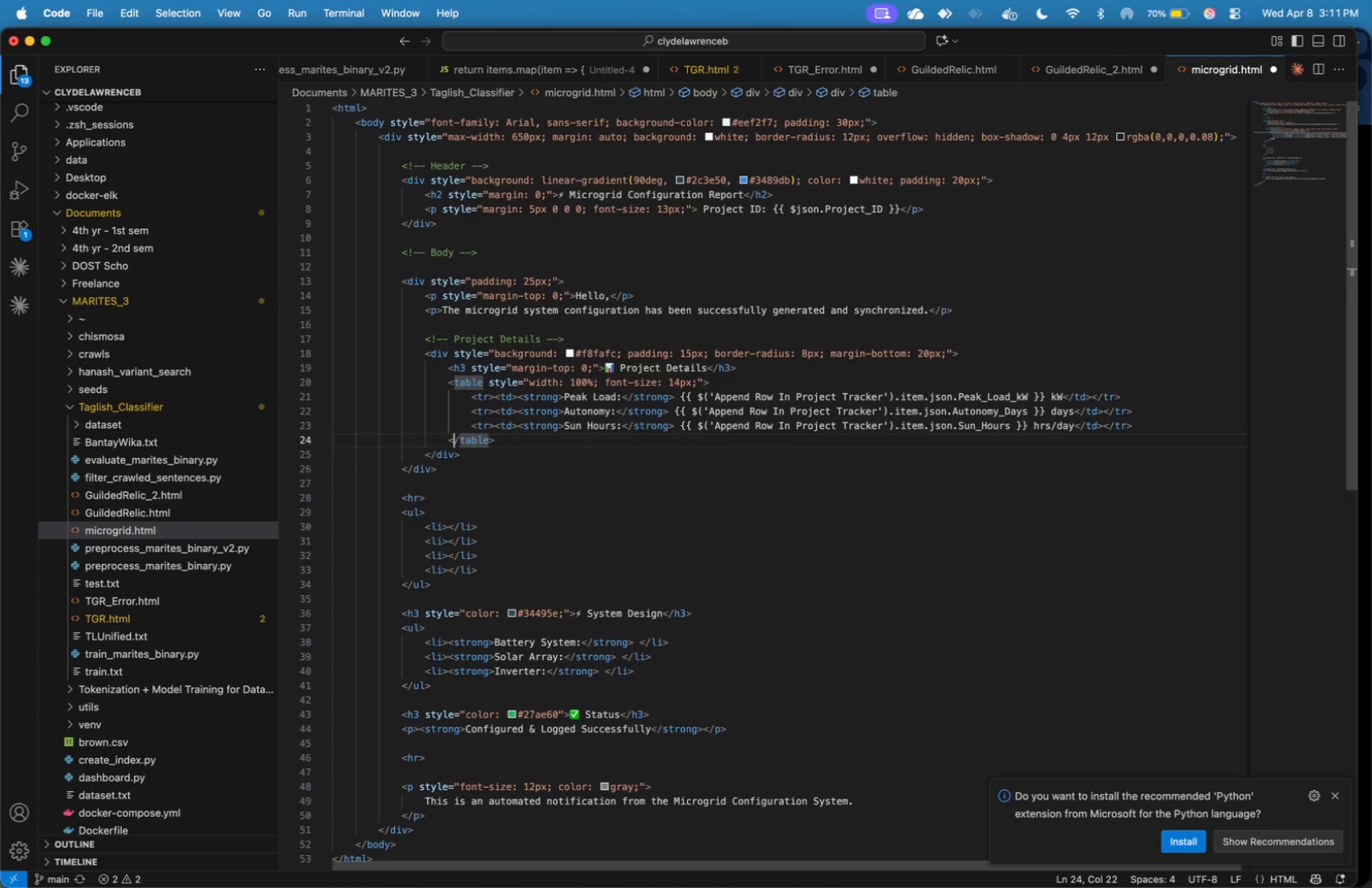 
key(ArrowLeft)
 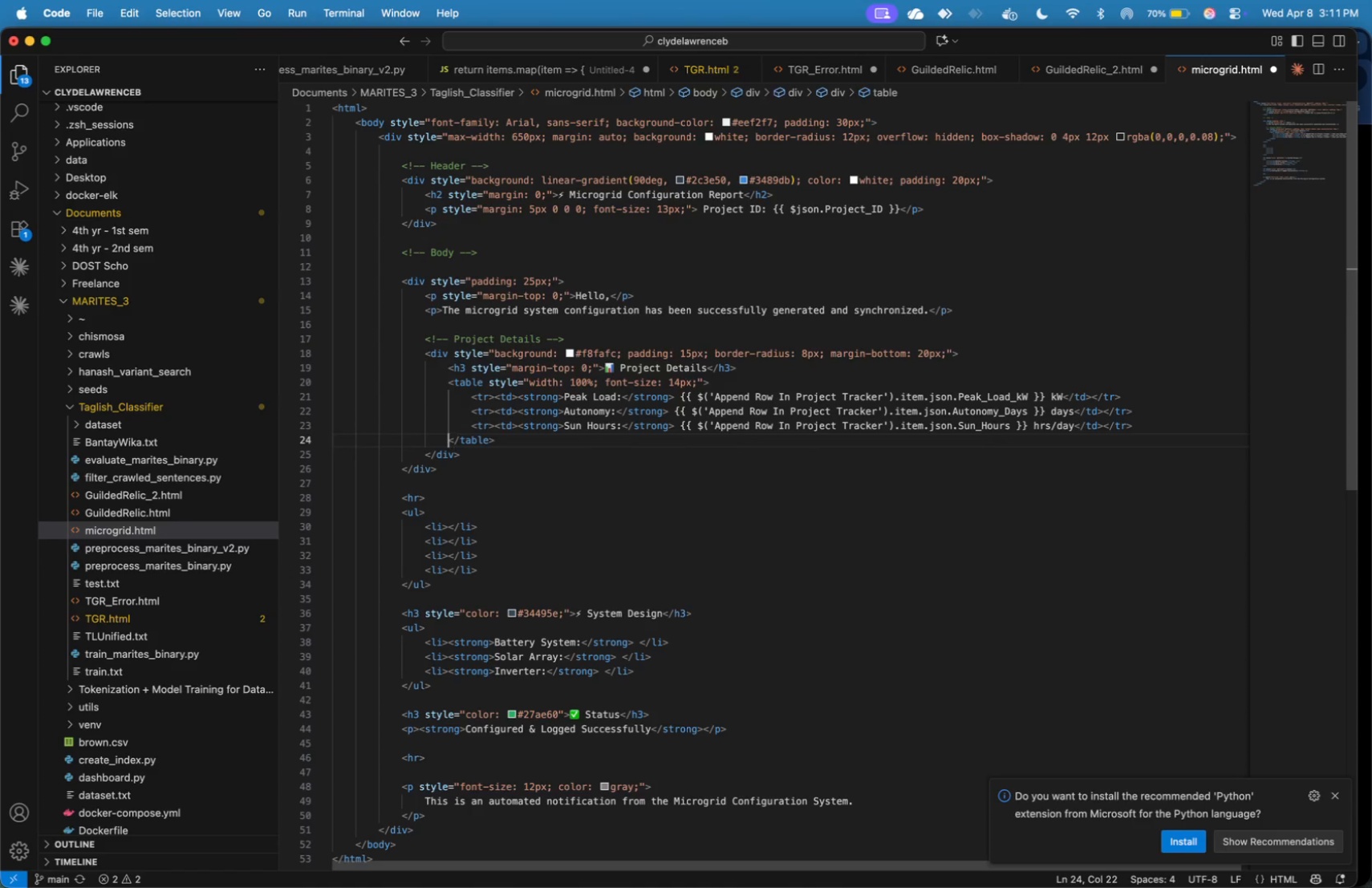 
key(ArrowLeft)
 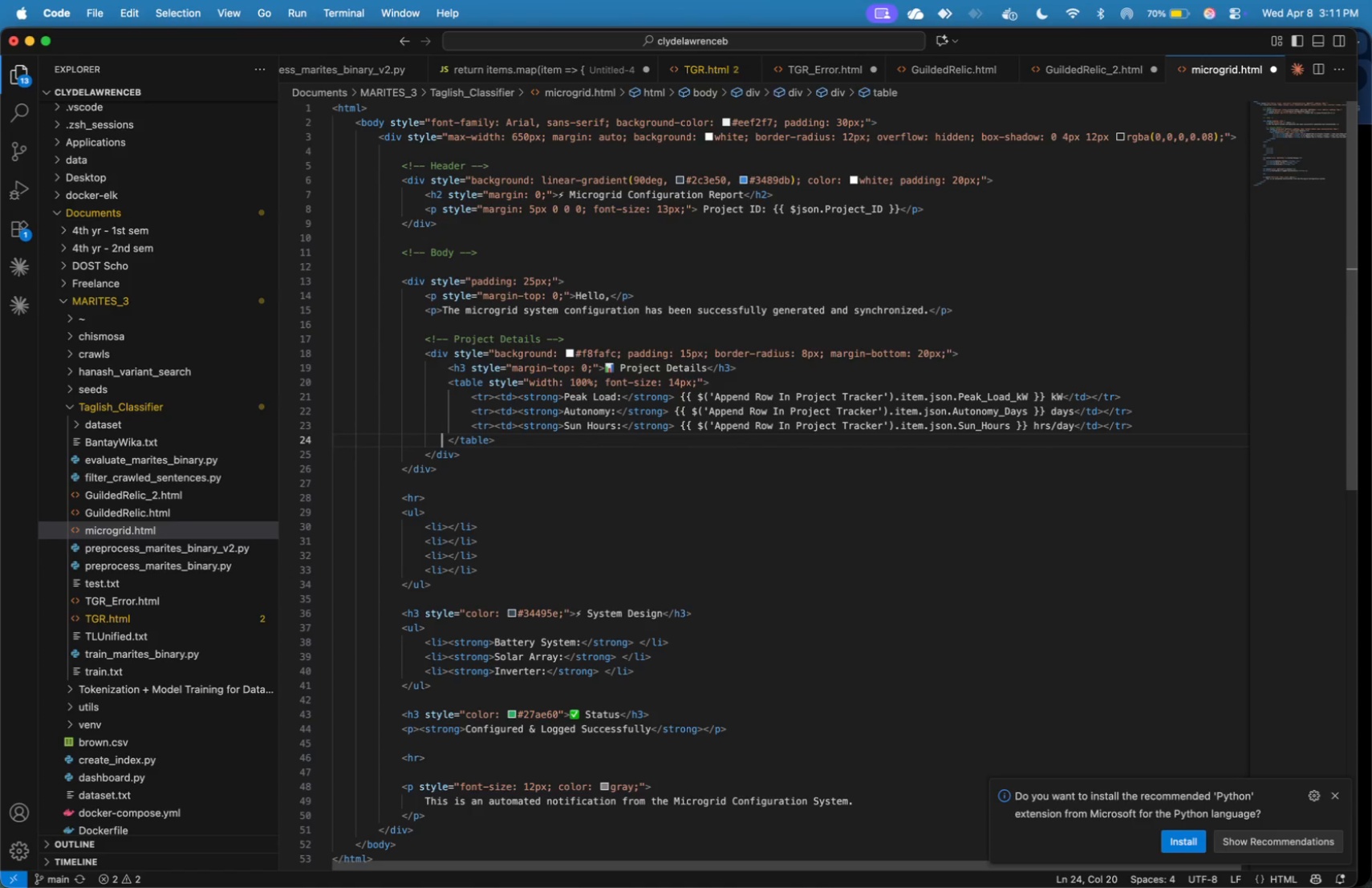 
key(ArrowLeft)
 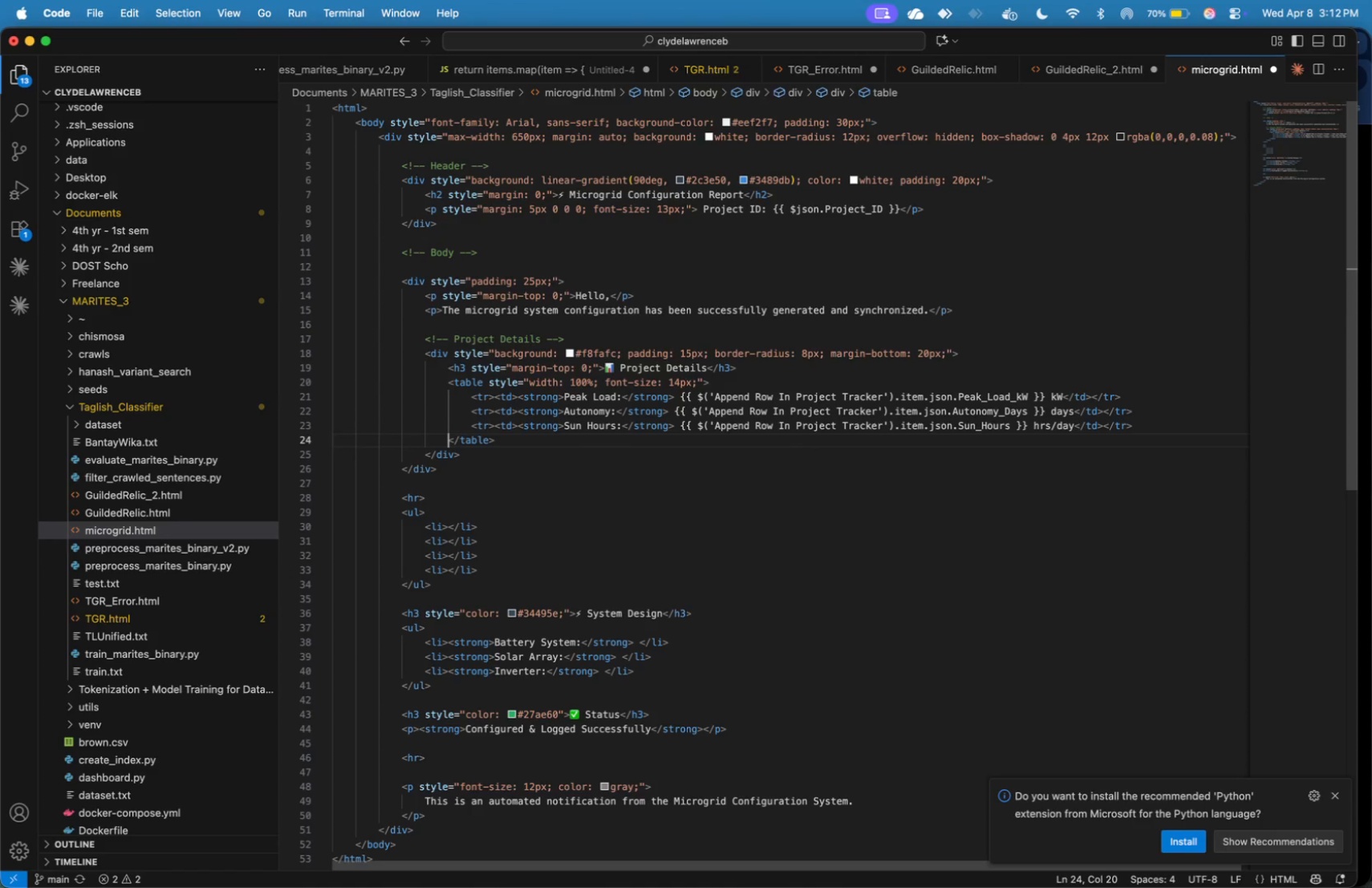 
key(ArrowRight)
 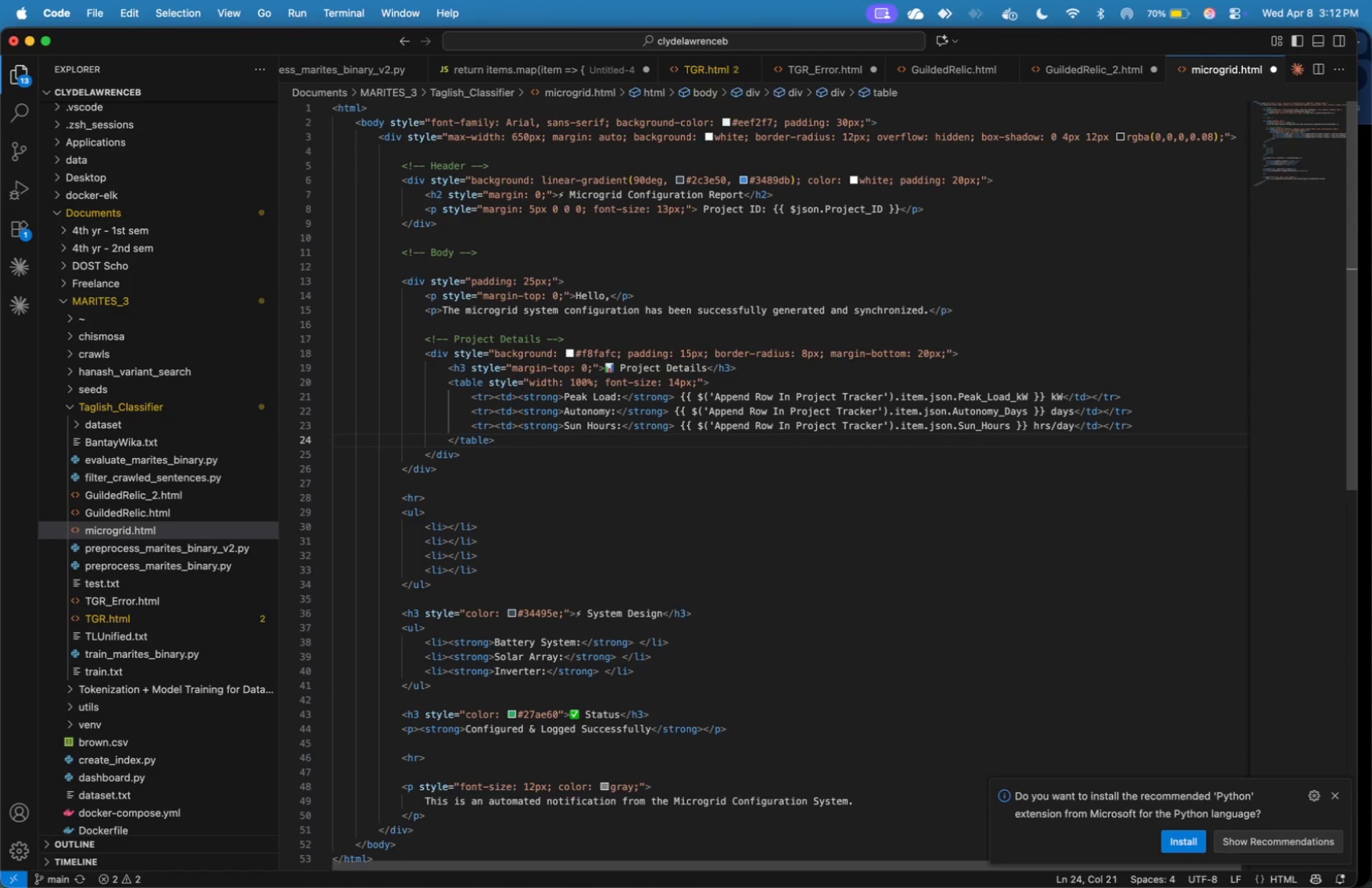 
key(Enter)
 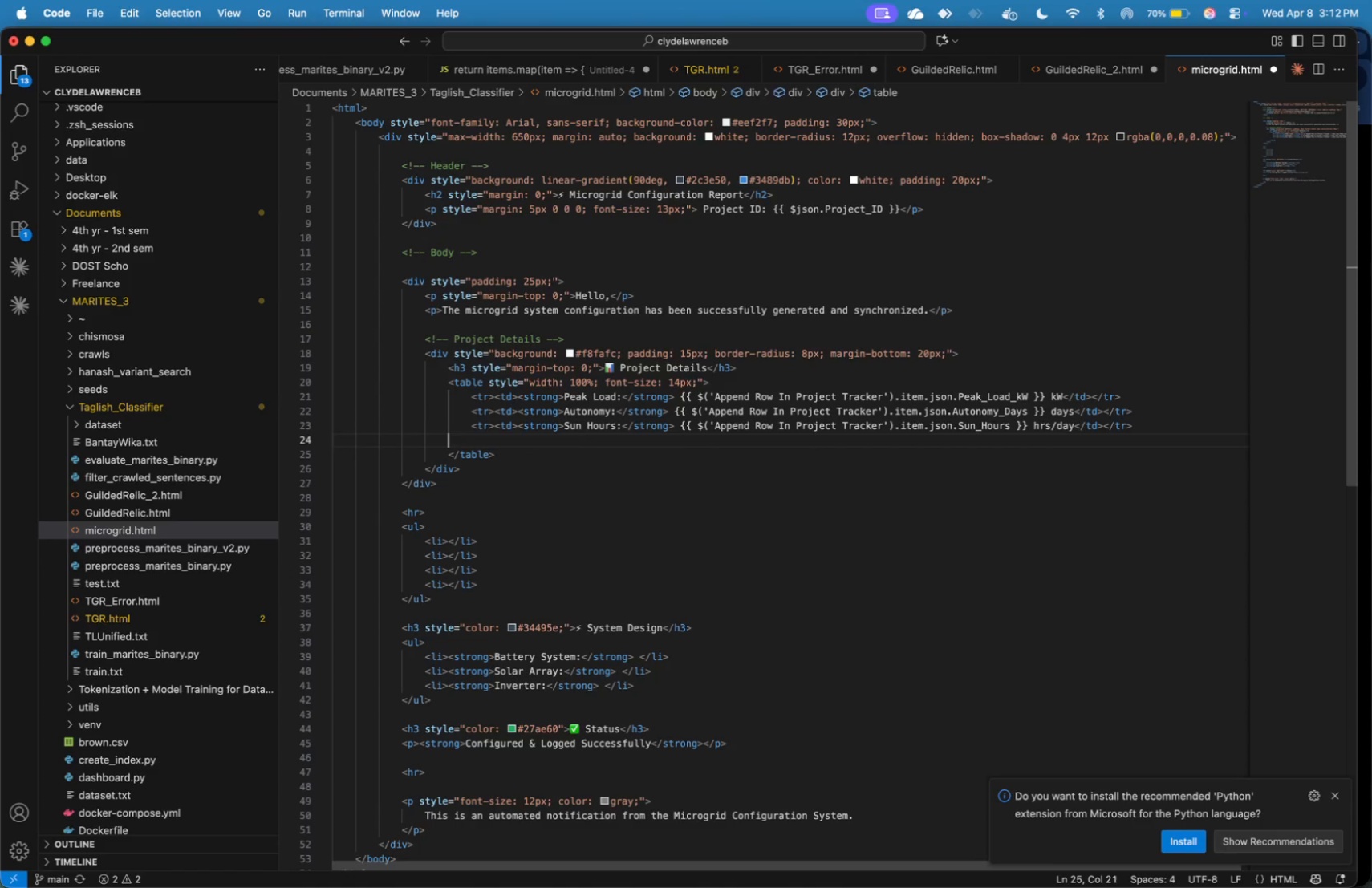 
key(ArrowUp)
 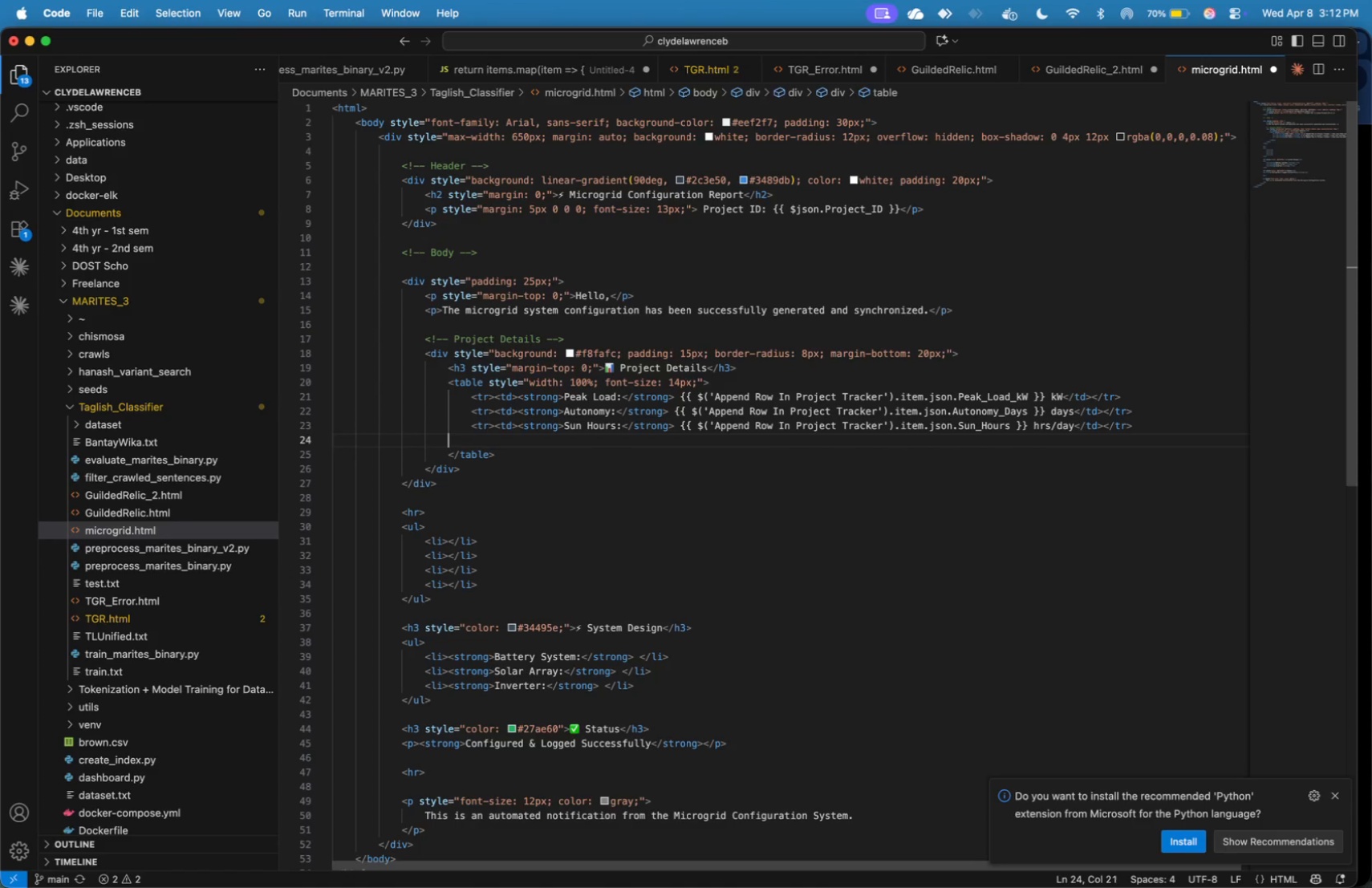 
key(Tab)
 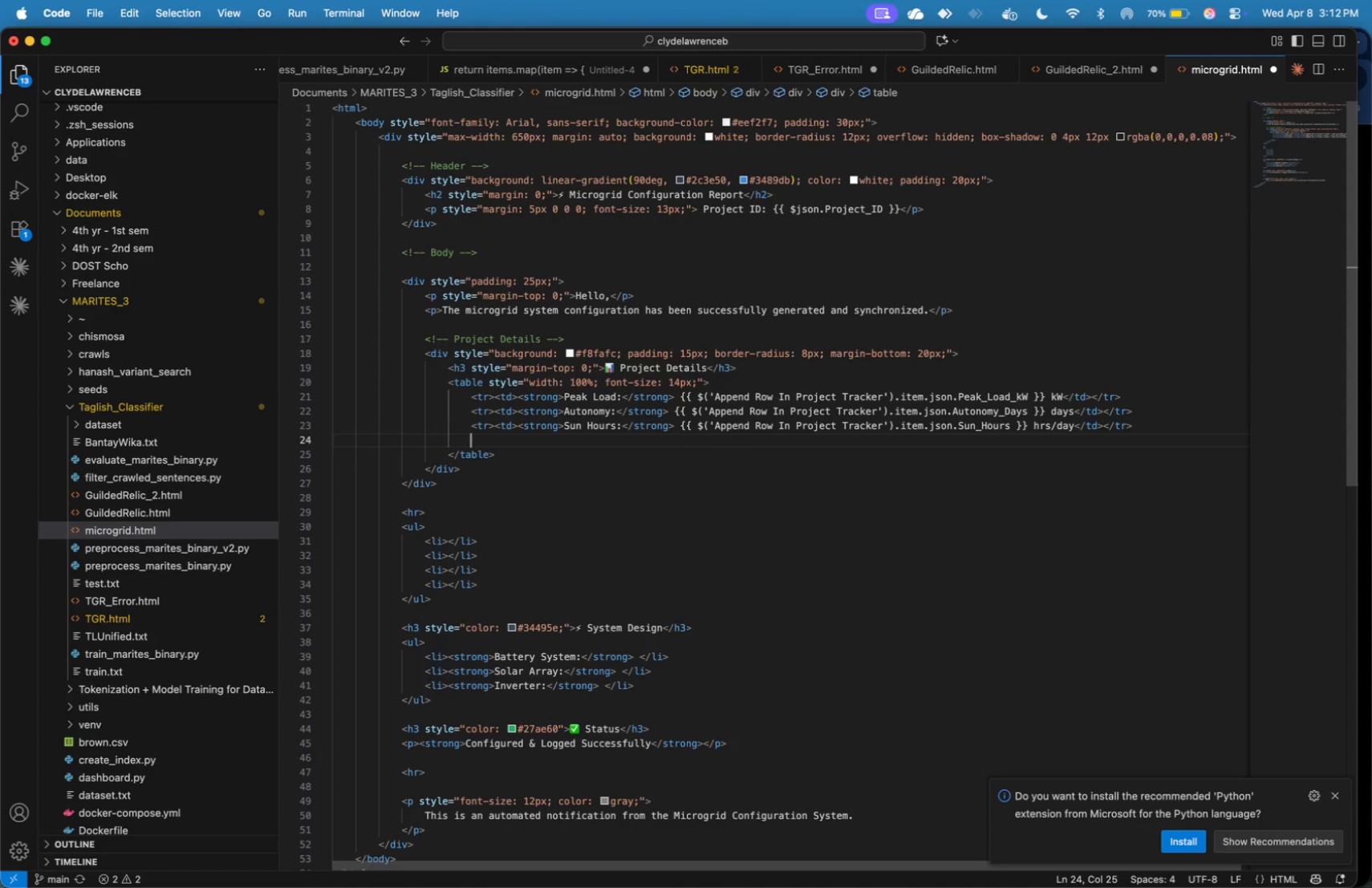 
wait(9.38)
 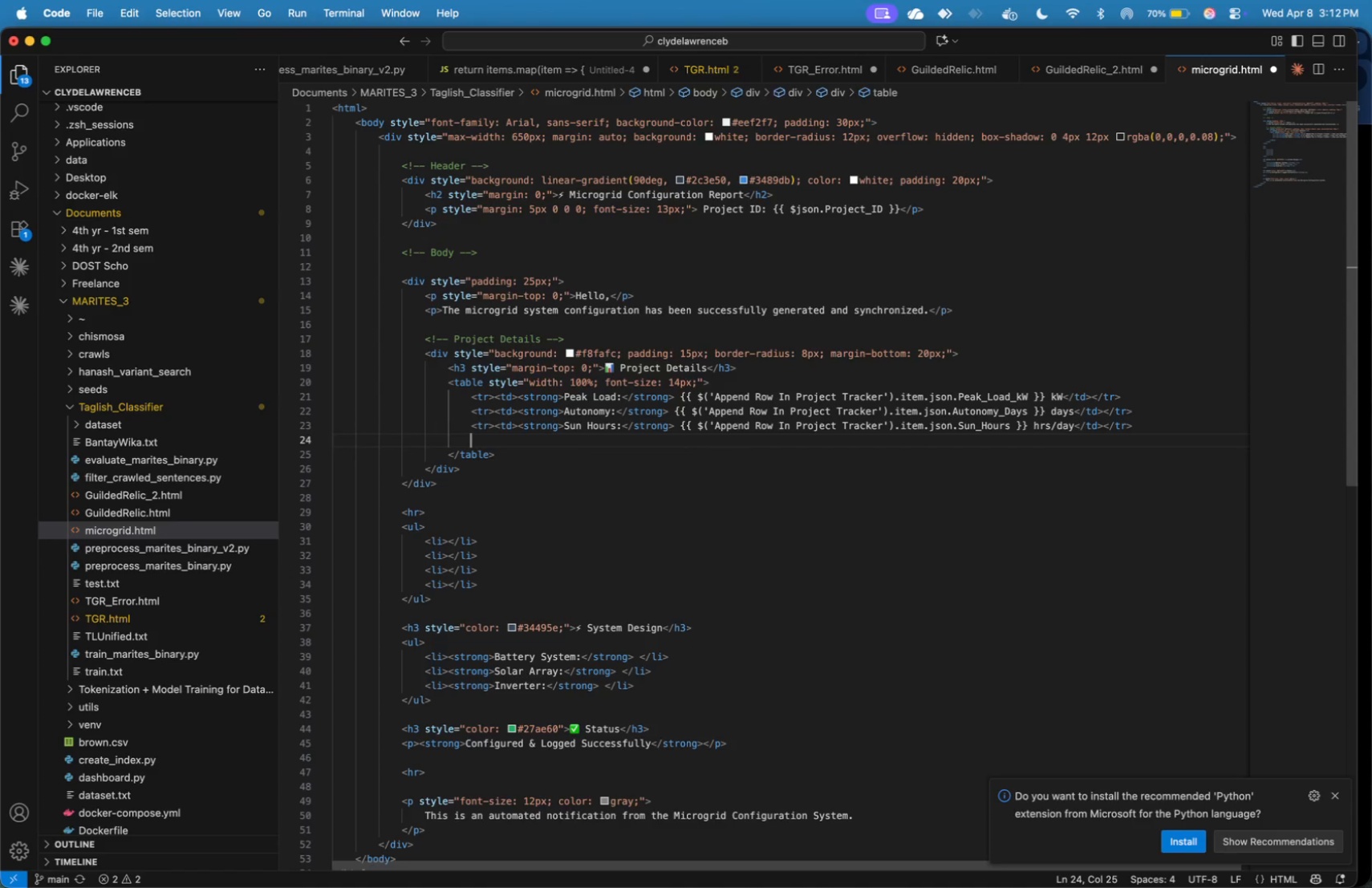 
key(Backspace)
 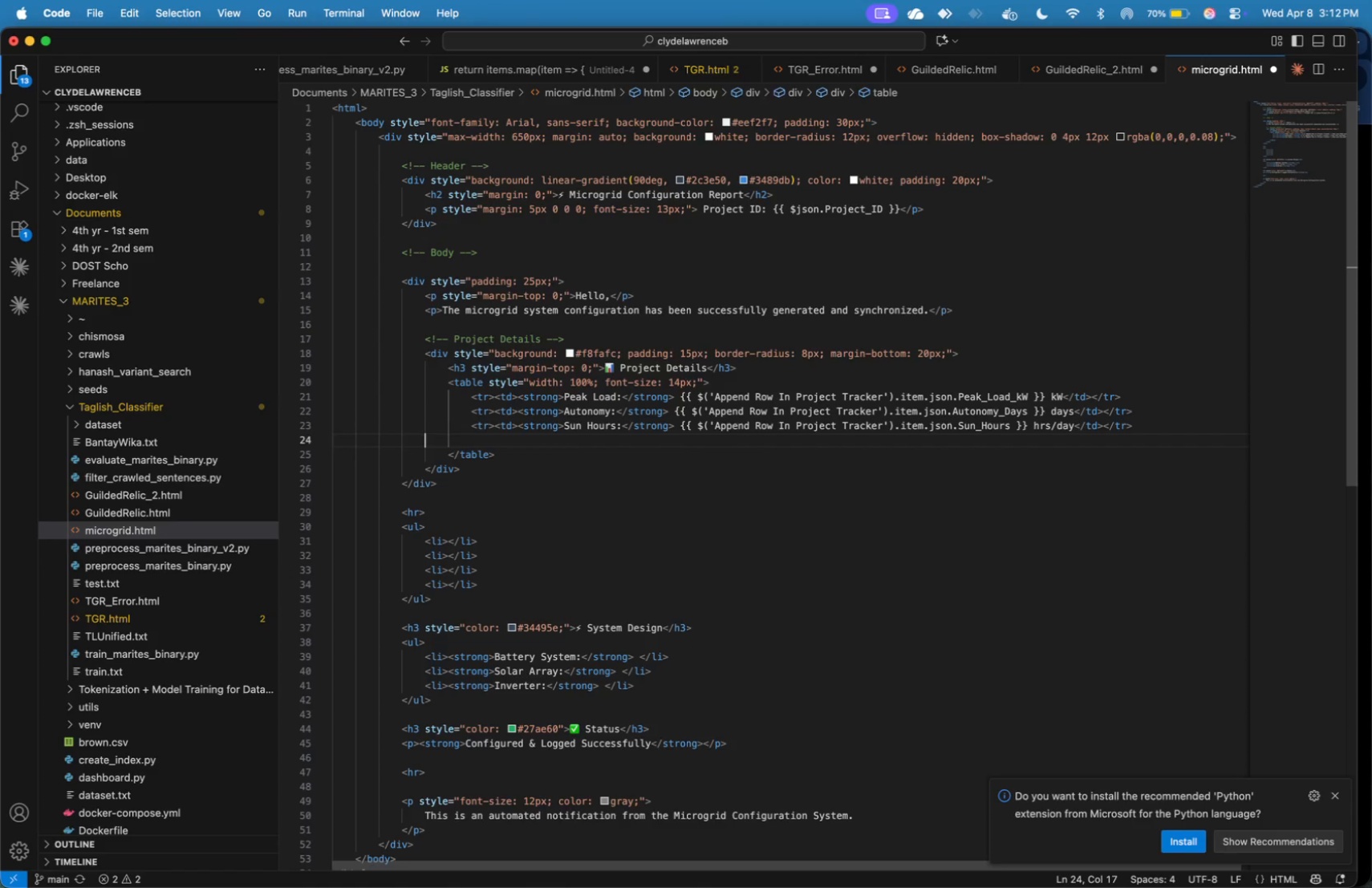 
key(Backspace)
 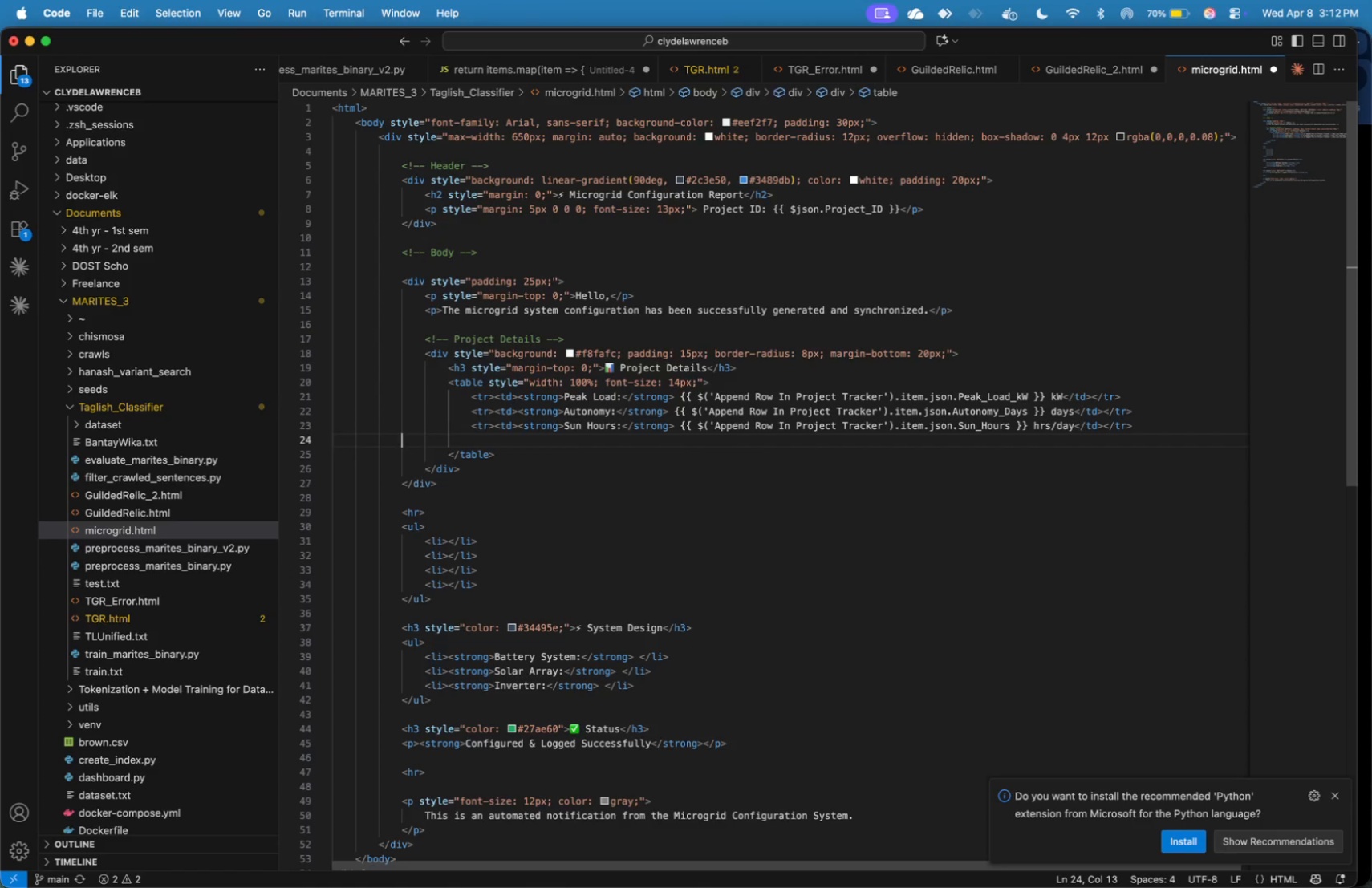 
key(Backspace)
 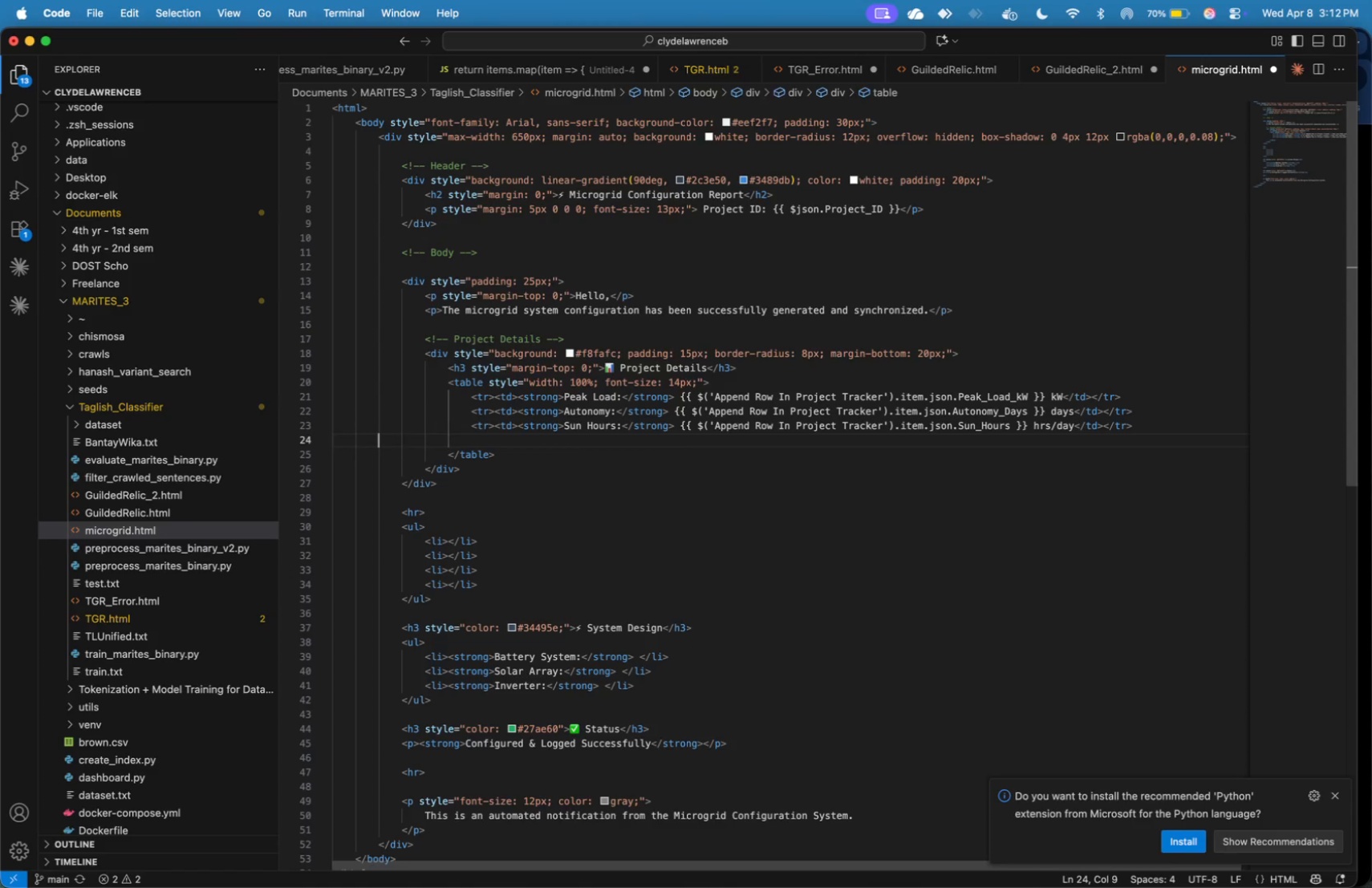 
key(Backspace)
 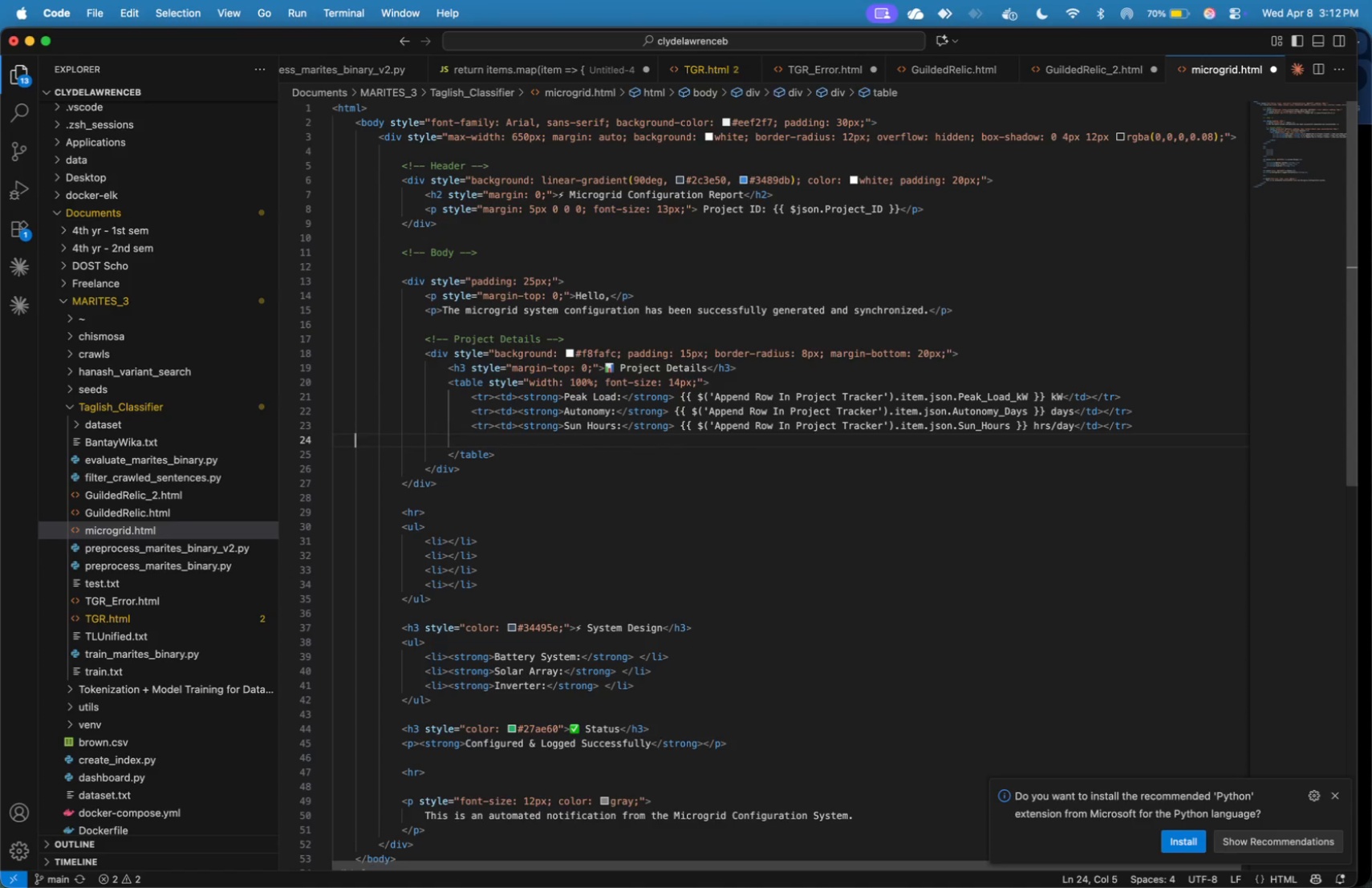 
key(Backspace)
 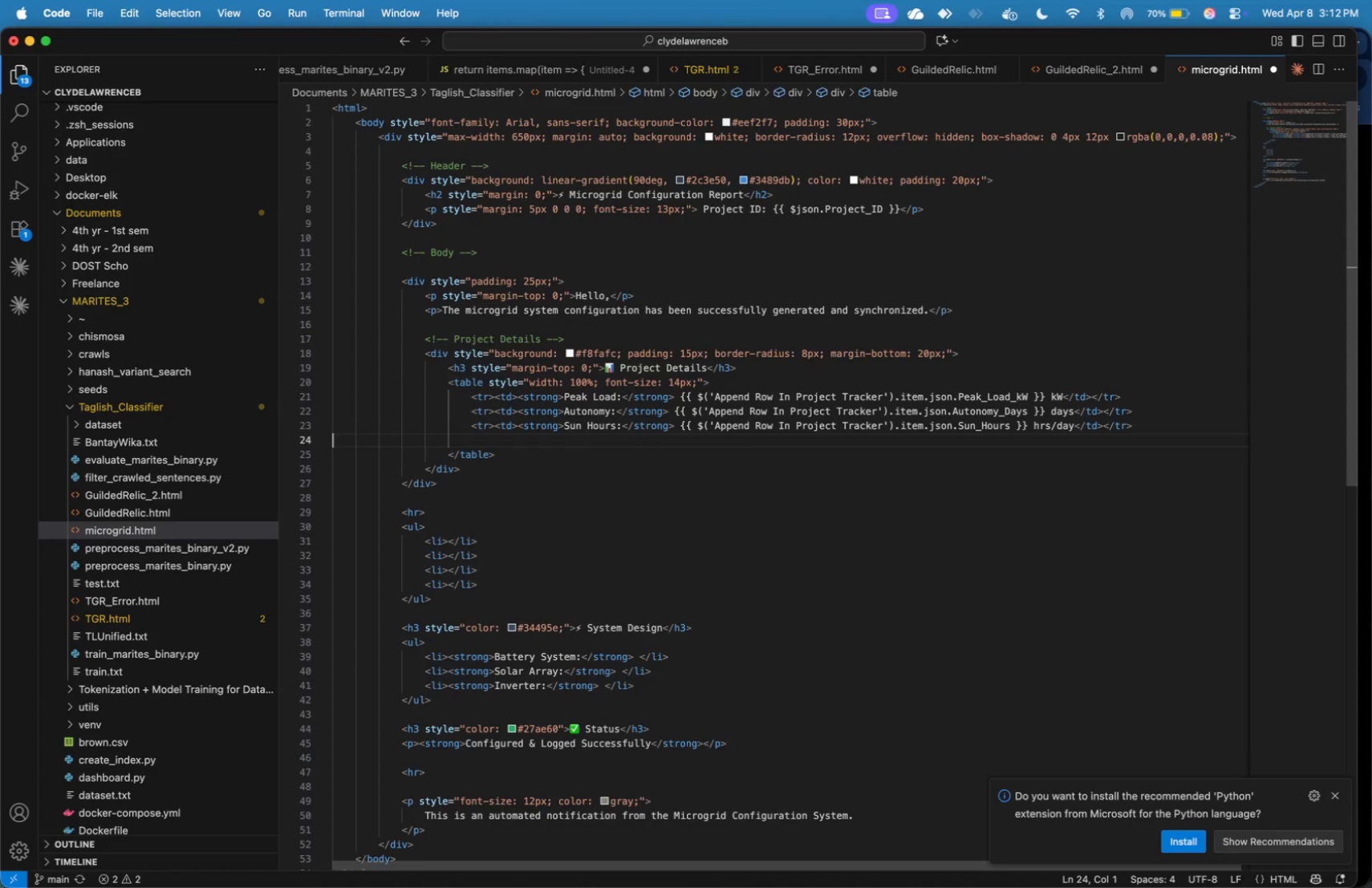 
key(Backspace)
 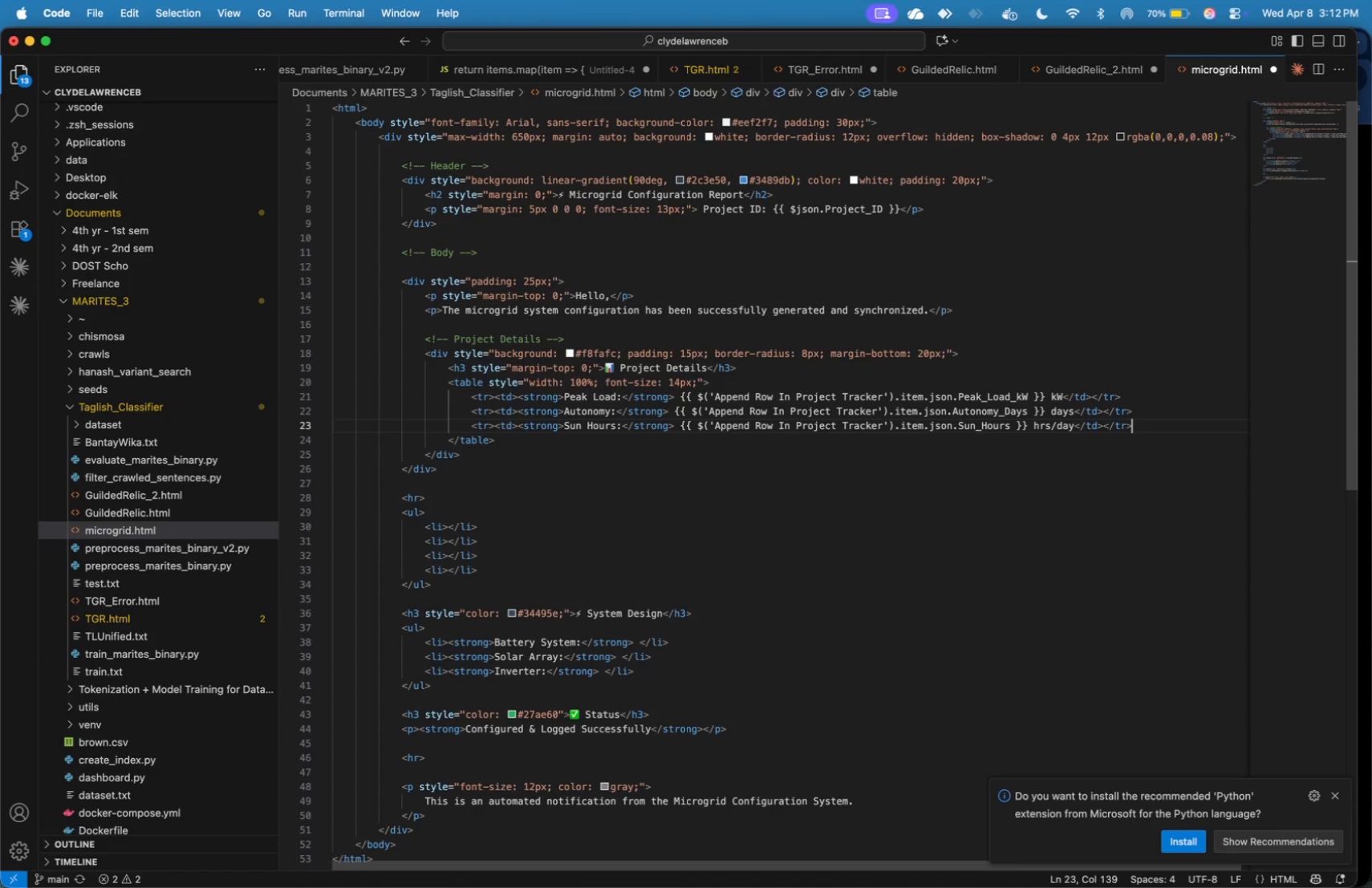 
key(Backspace)
 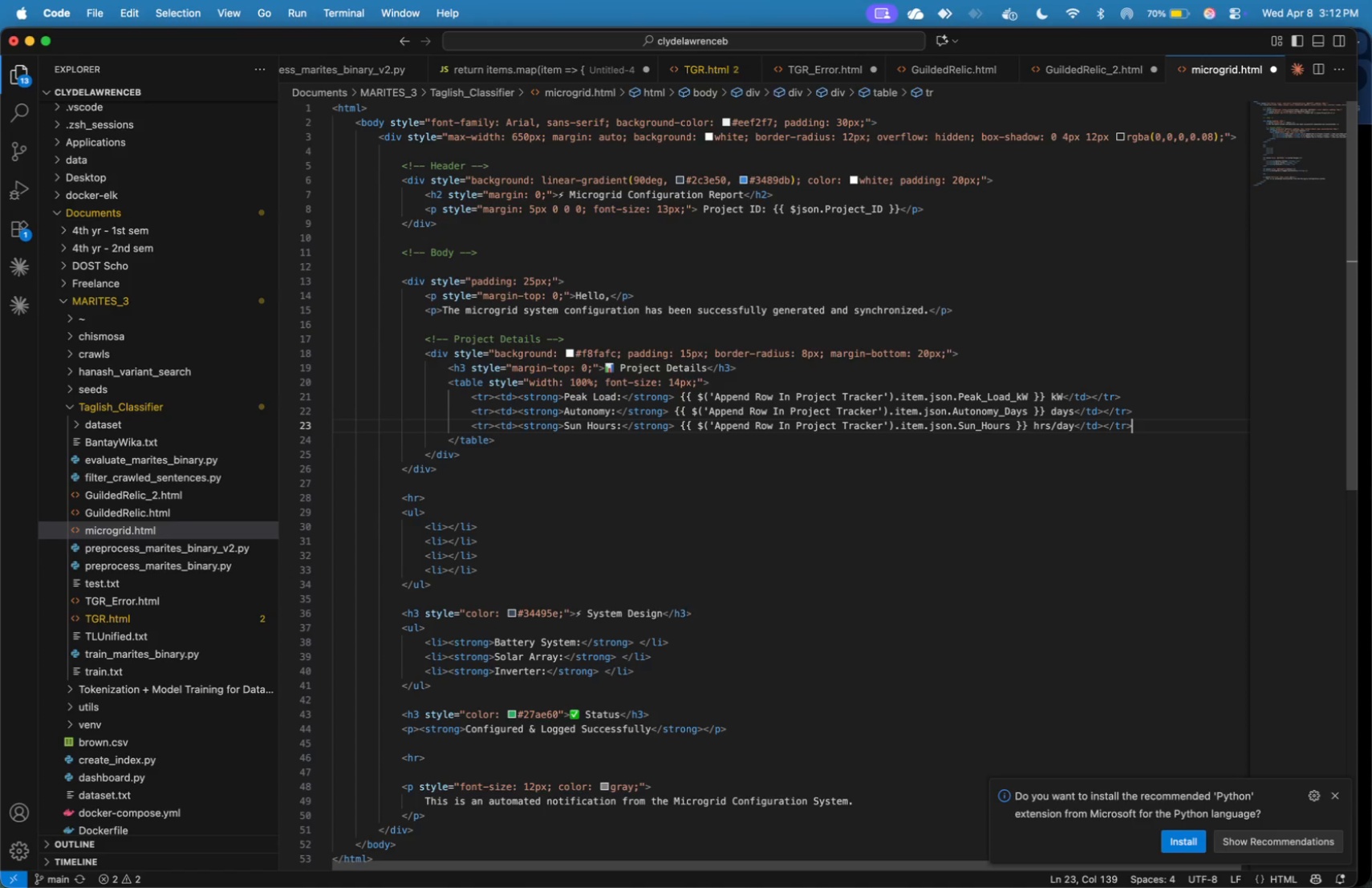 
key(ArrowDown)
 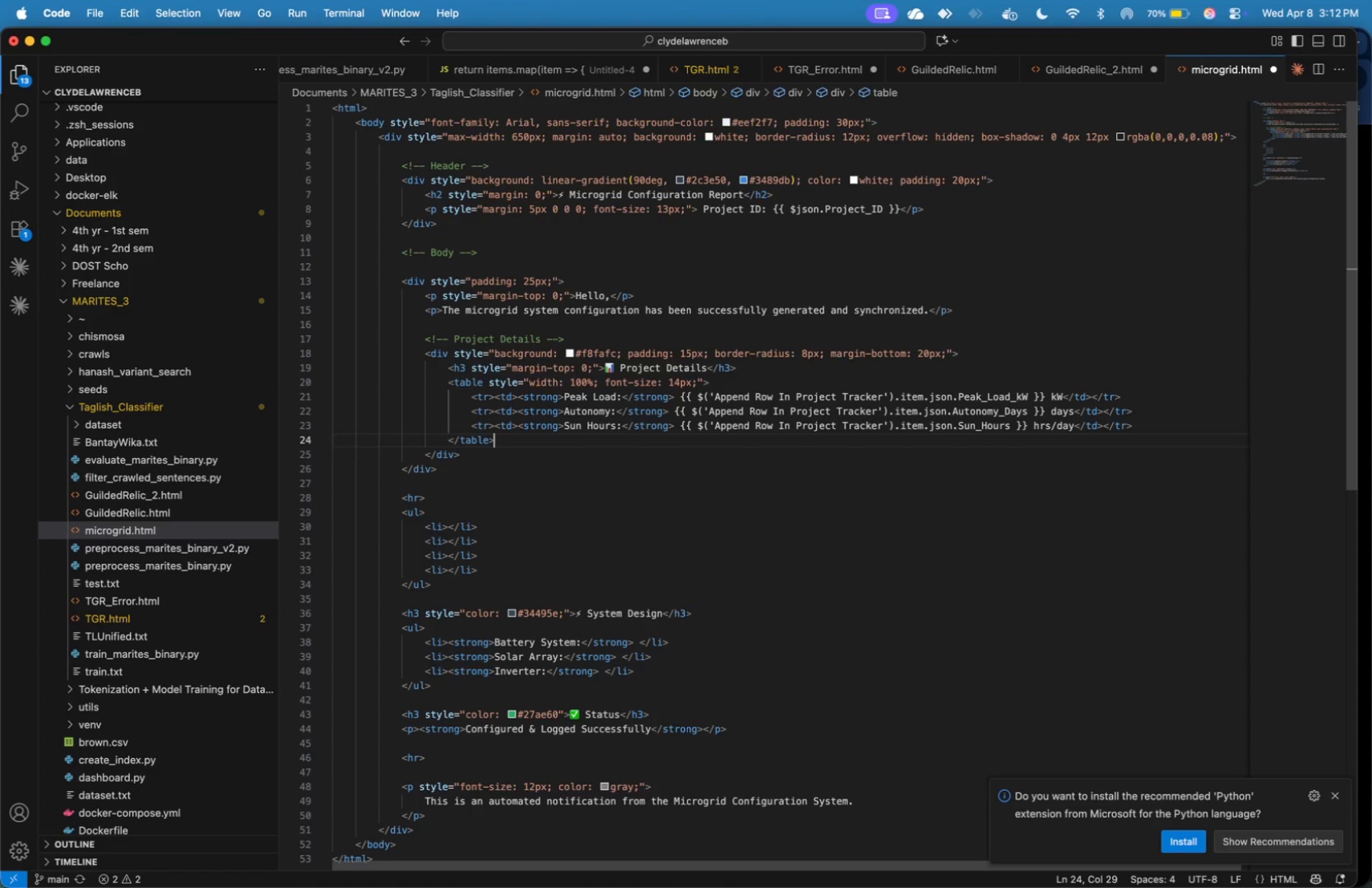 
key(ArrowDown)
 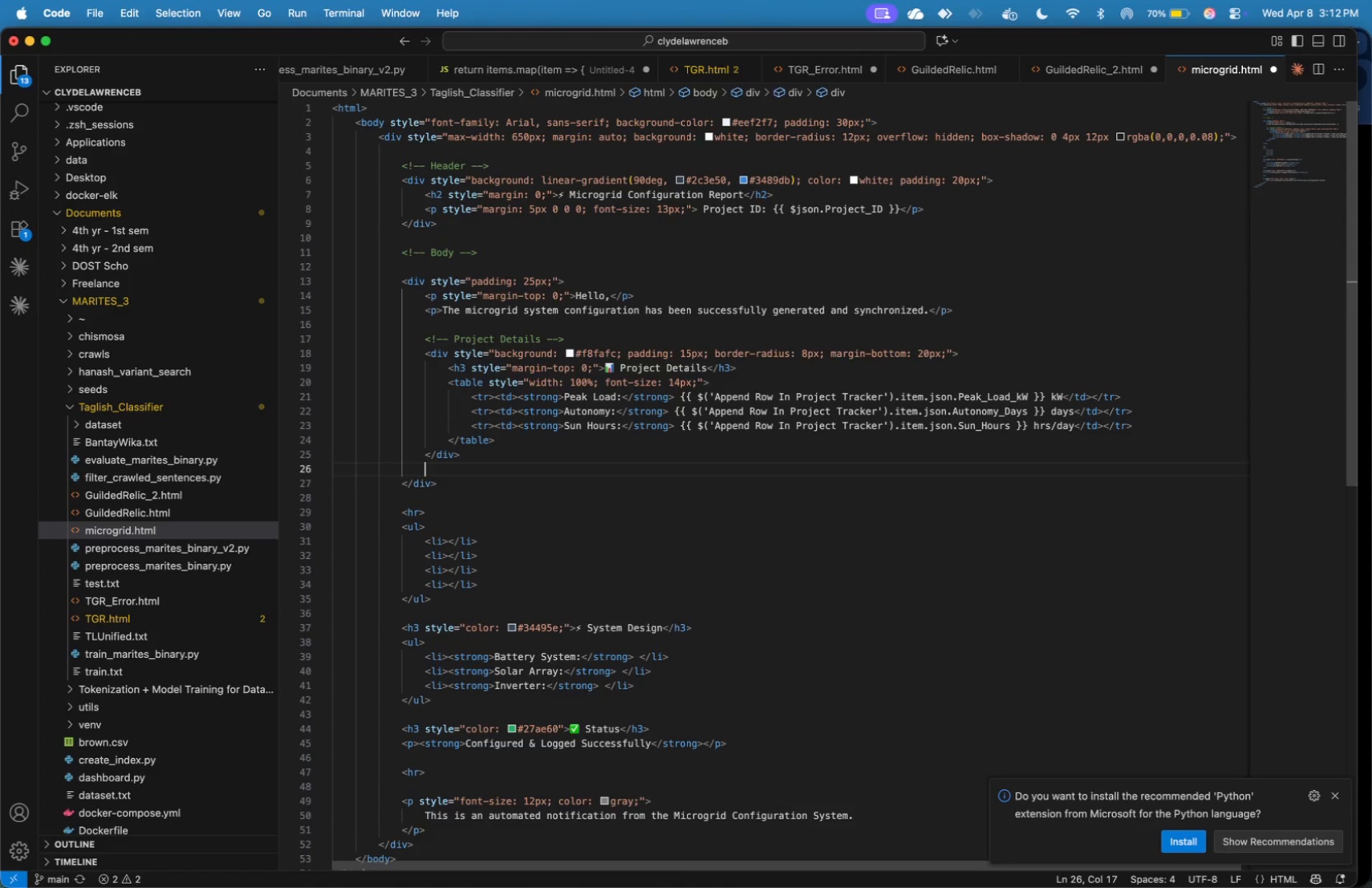 
key(Enter)
 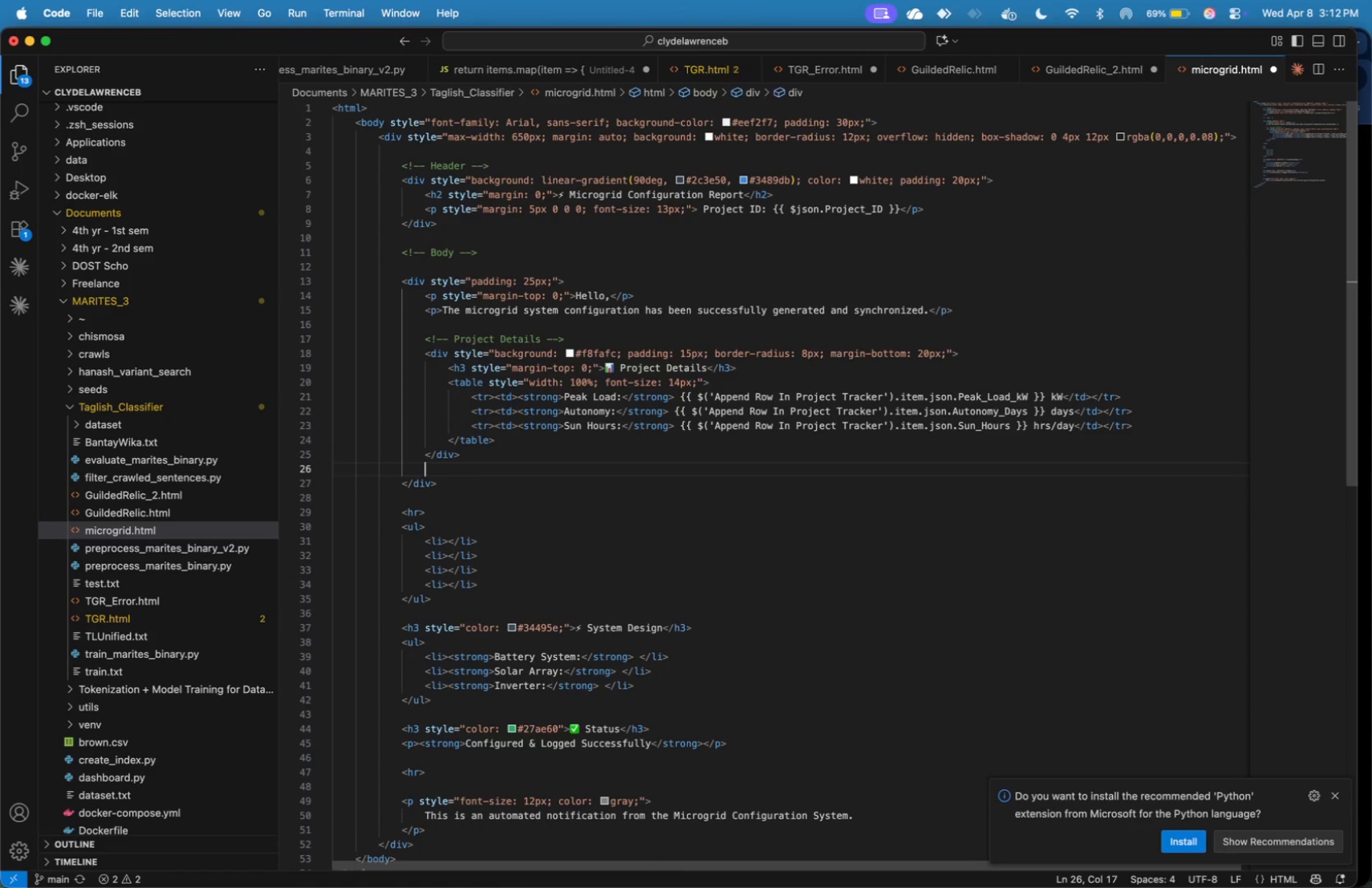 
key(Enter)
 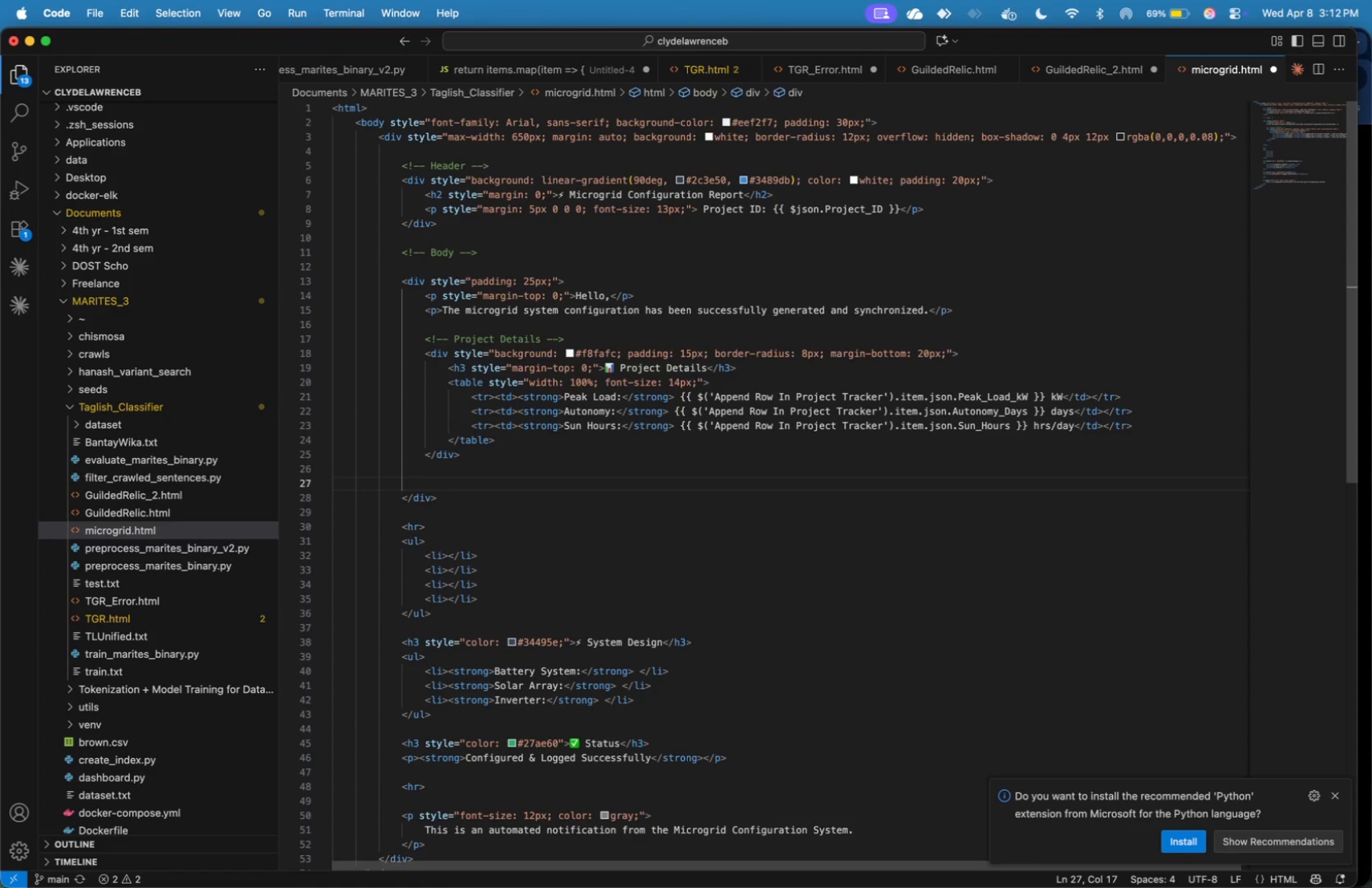 
type(<!-- System Design )
 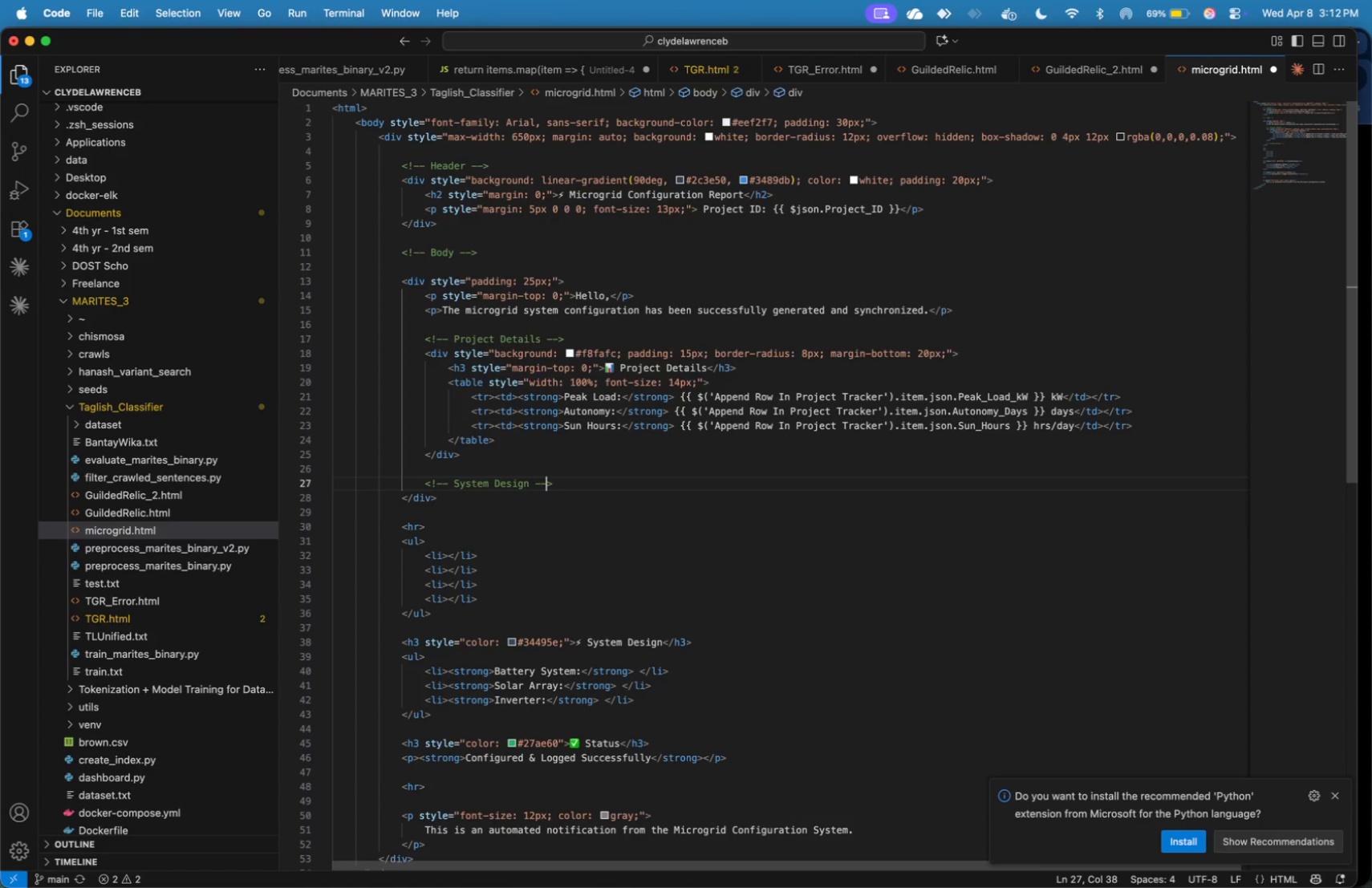 
 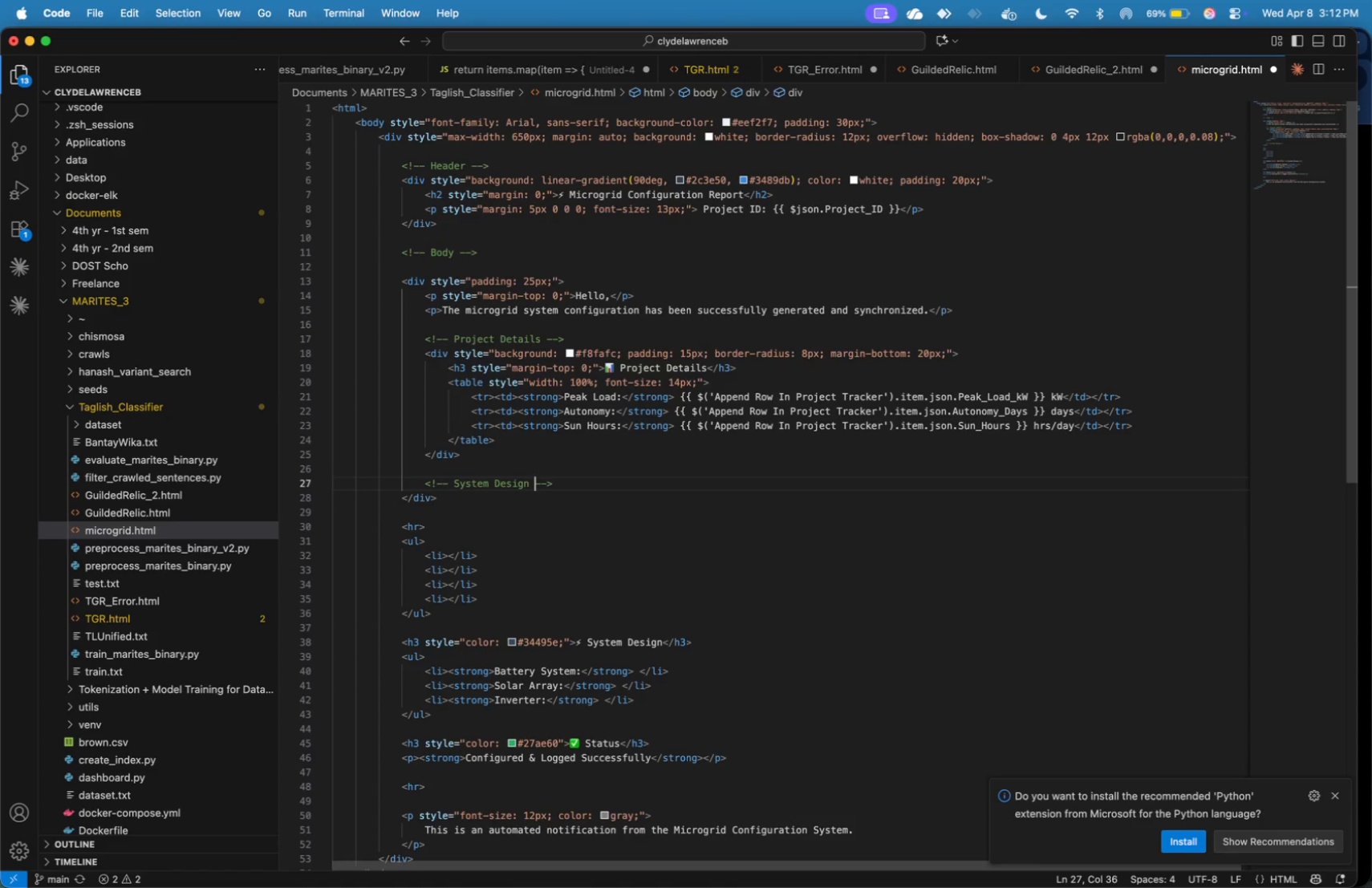 
key(ArrowRight)
 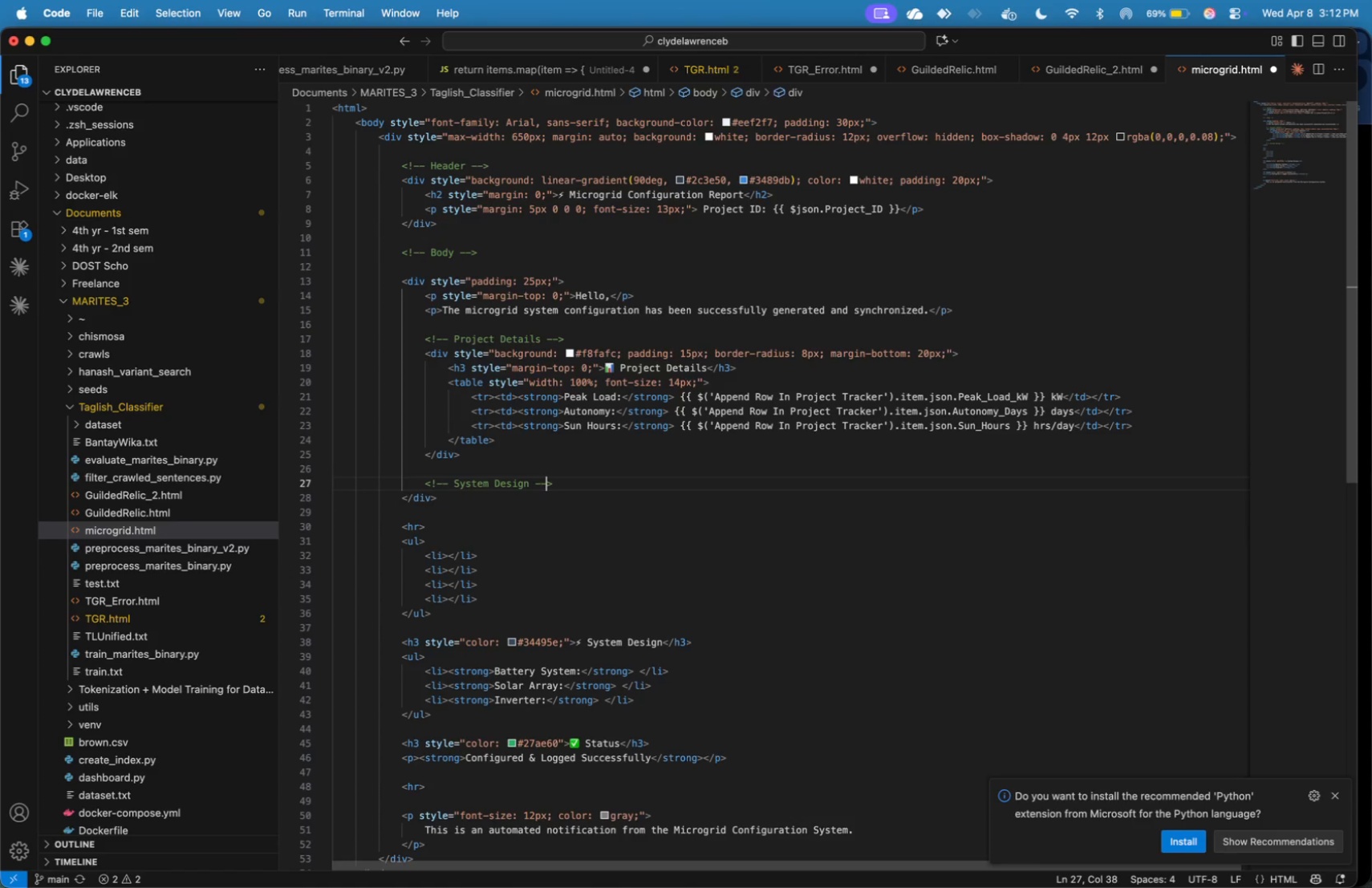 
key(ArrowRight)
 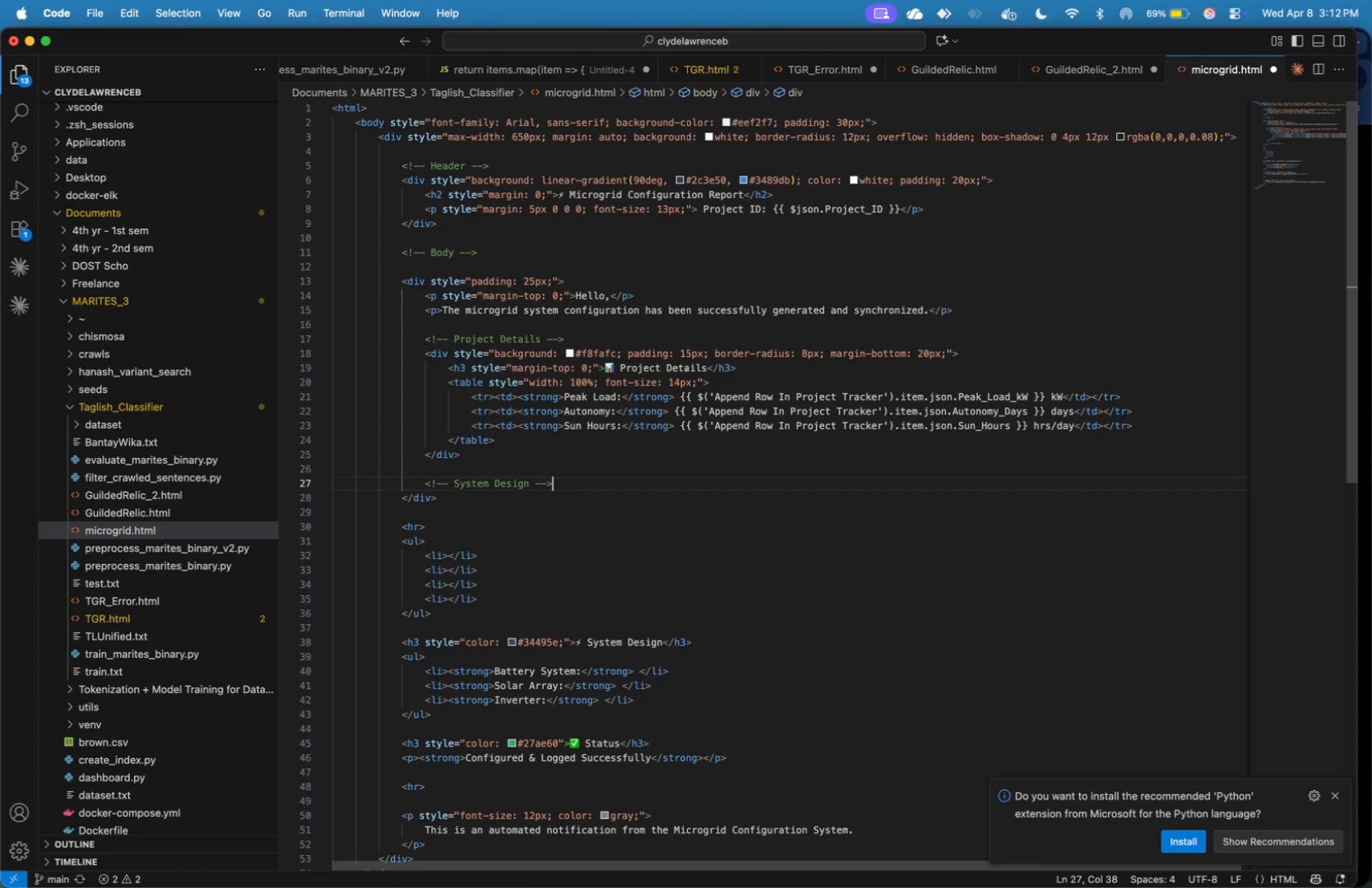 
key(ArrowRight)
 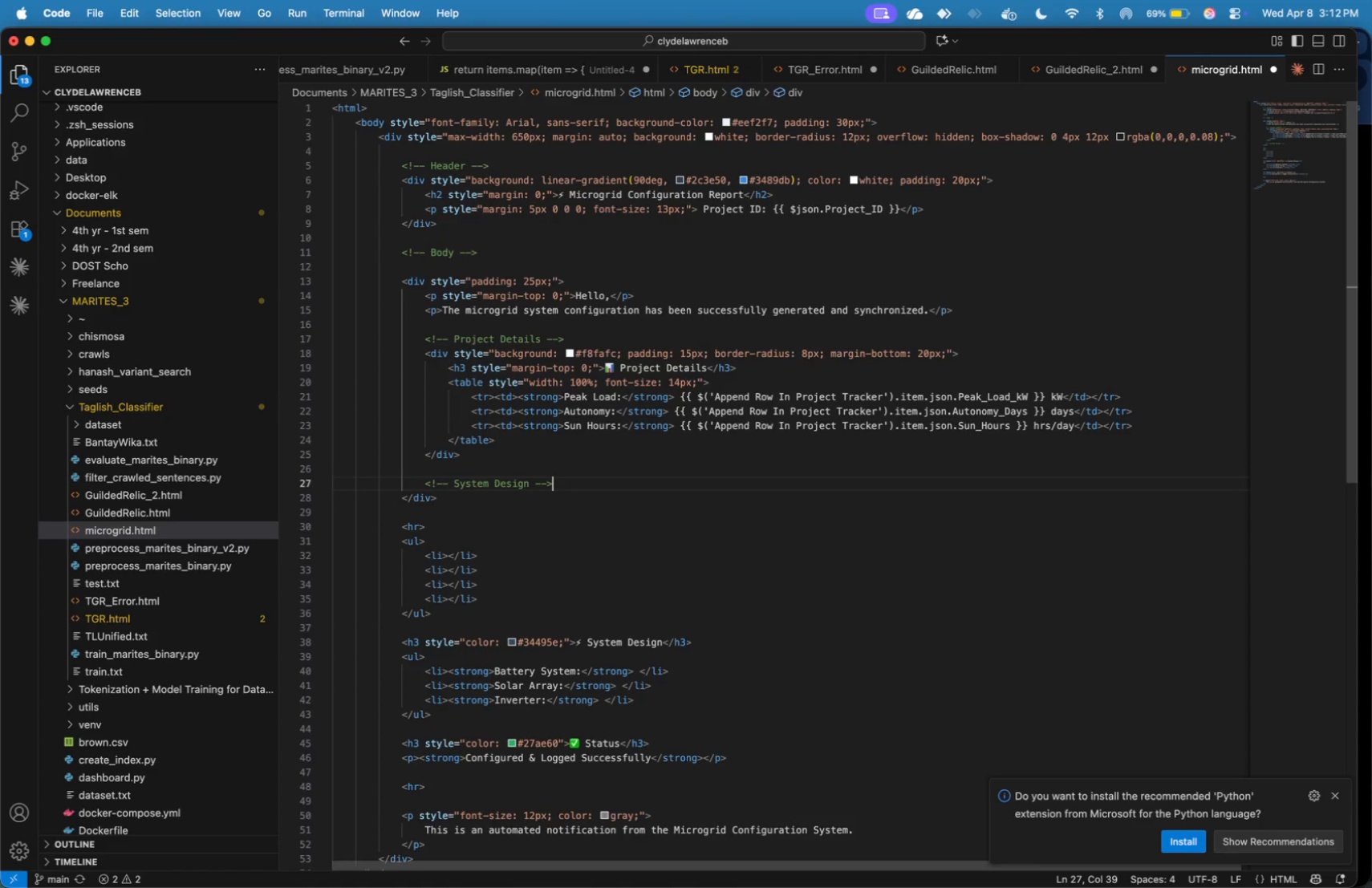 
key(Enter)
 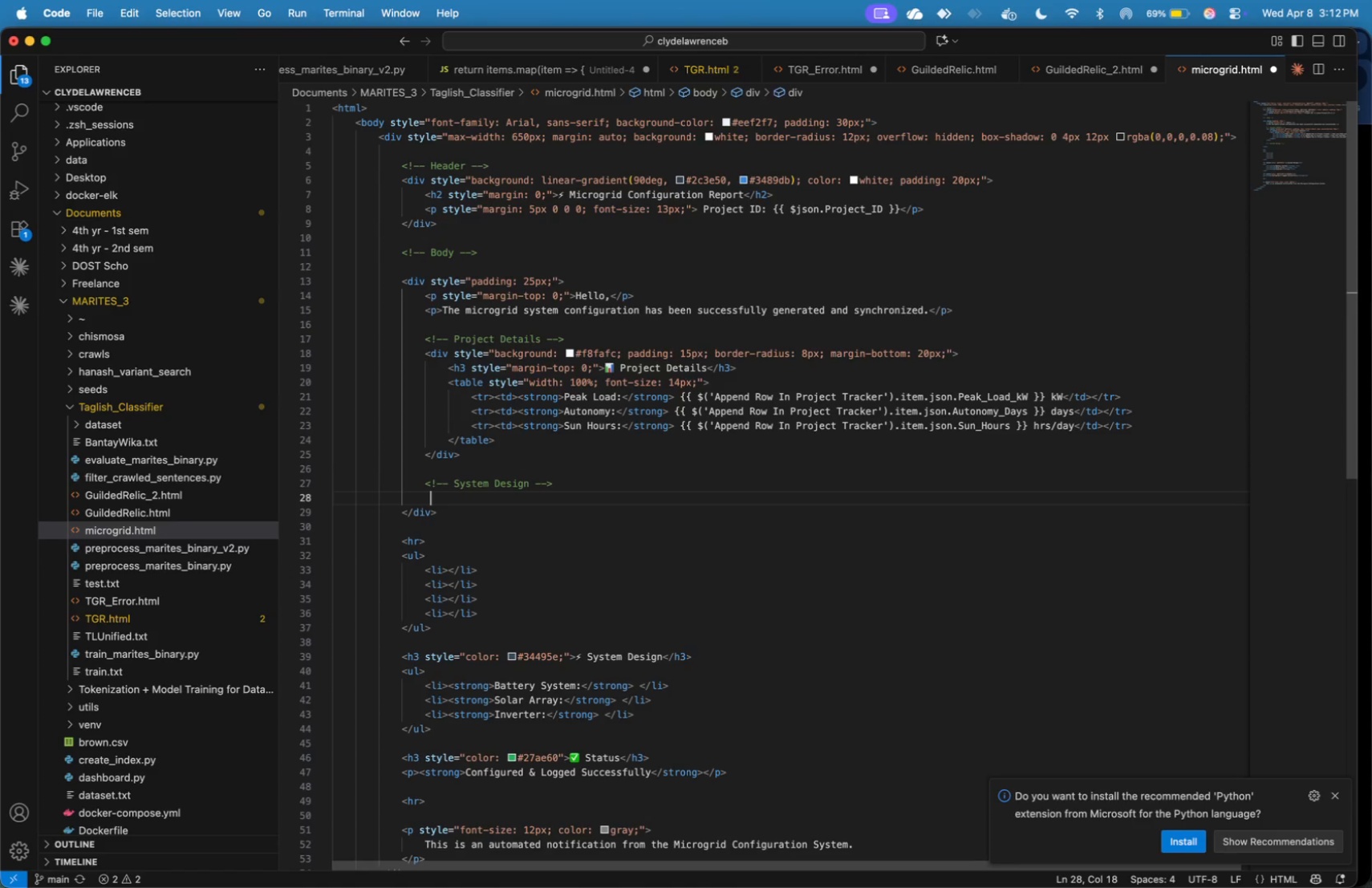 
type(<div)
 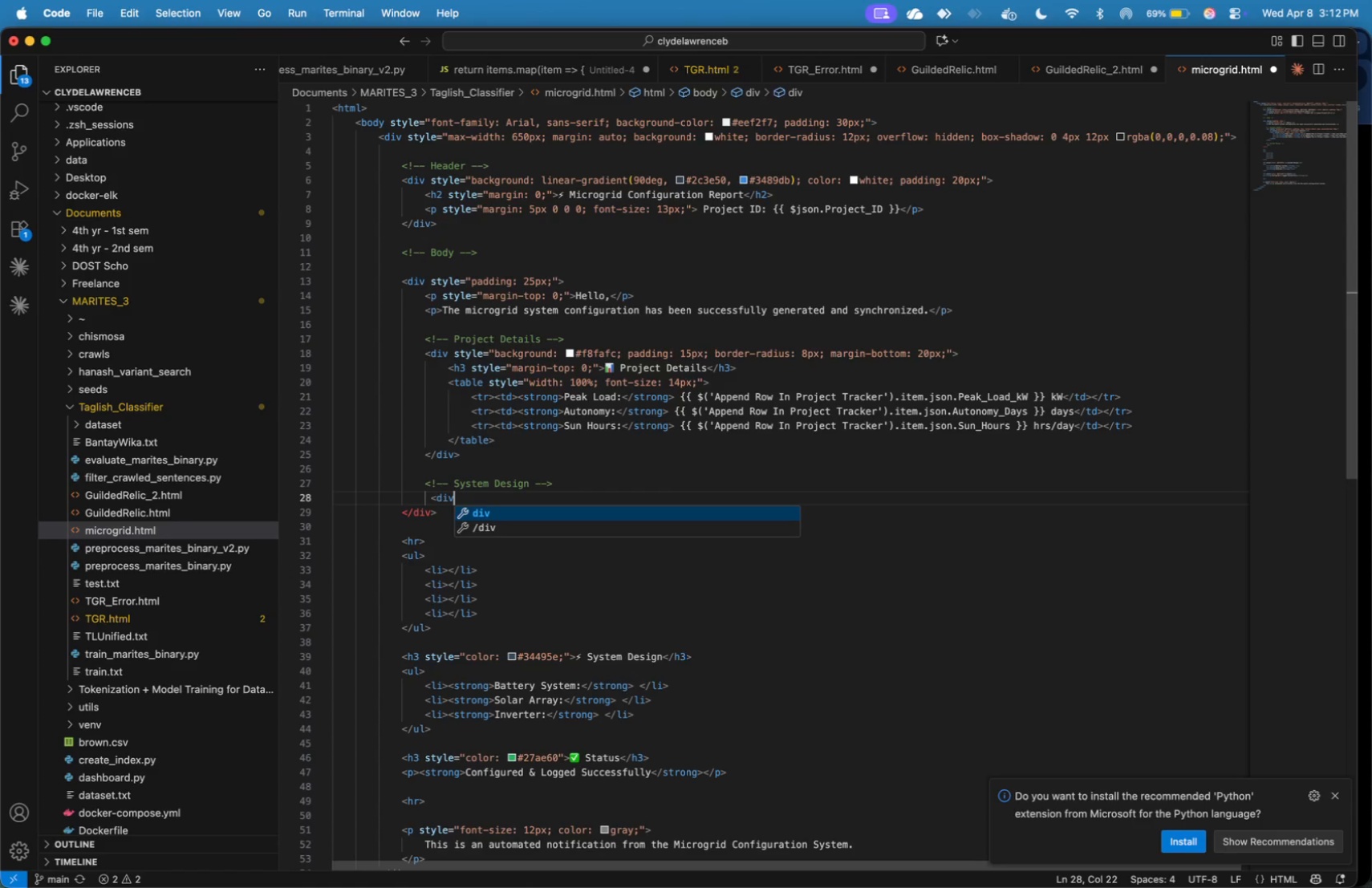 
hold_key(key=ShiftLeft, duration=0.48)
 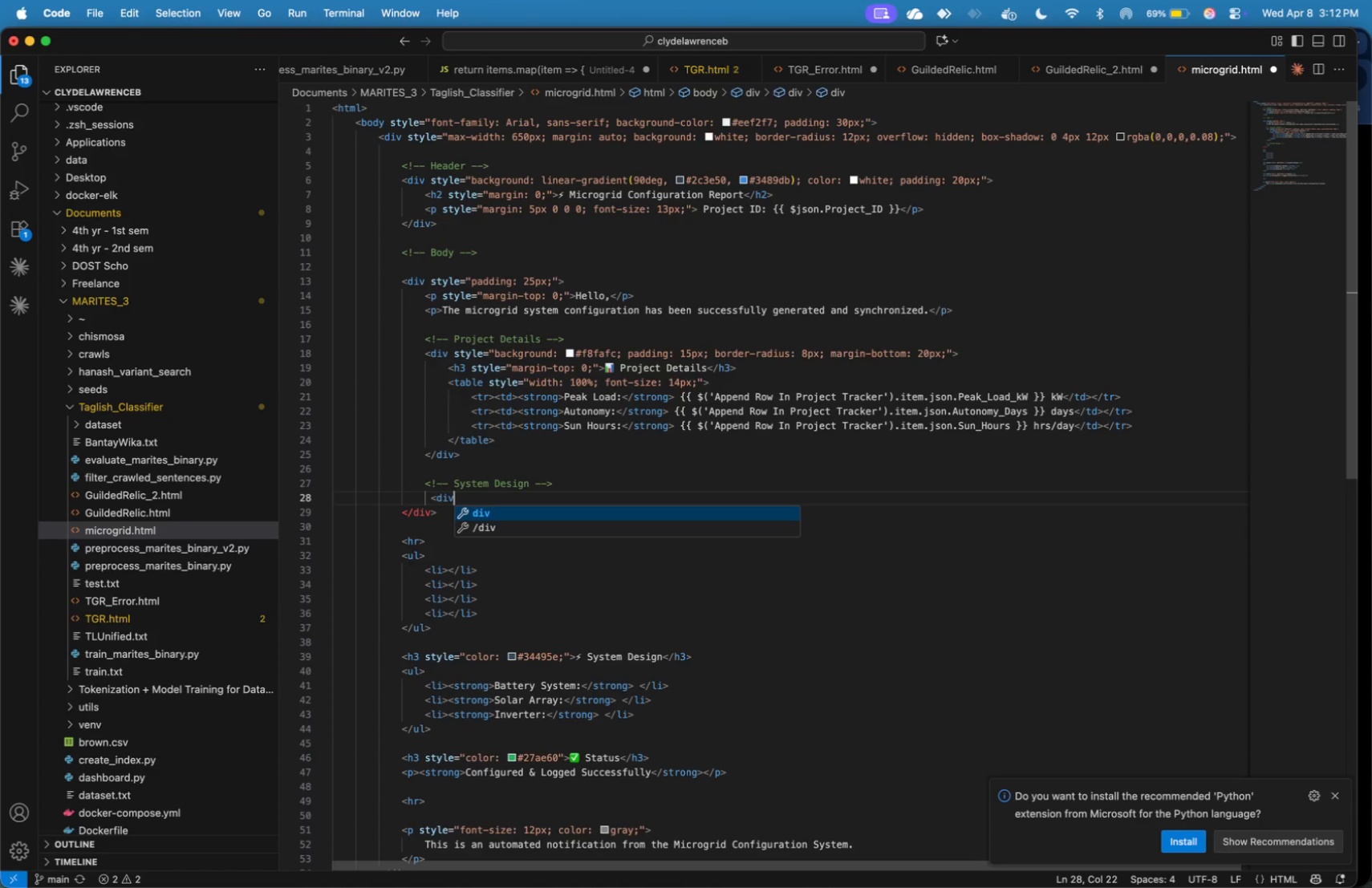 
key(ArrowLeft)
 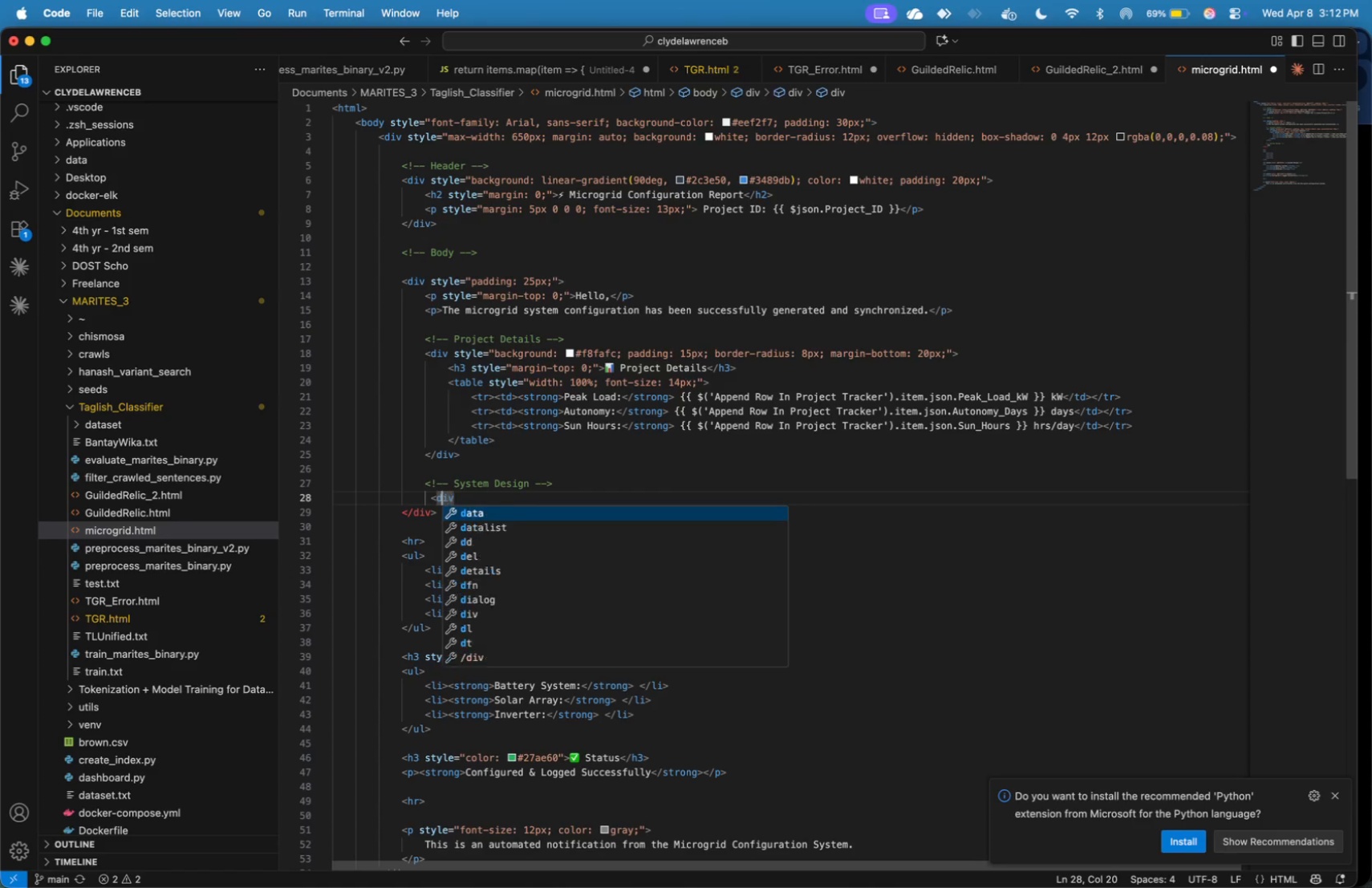 
key(ArrowLeft)
 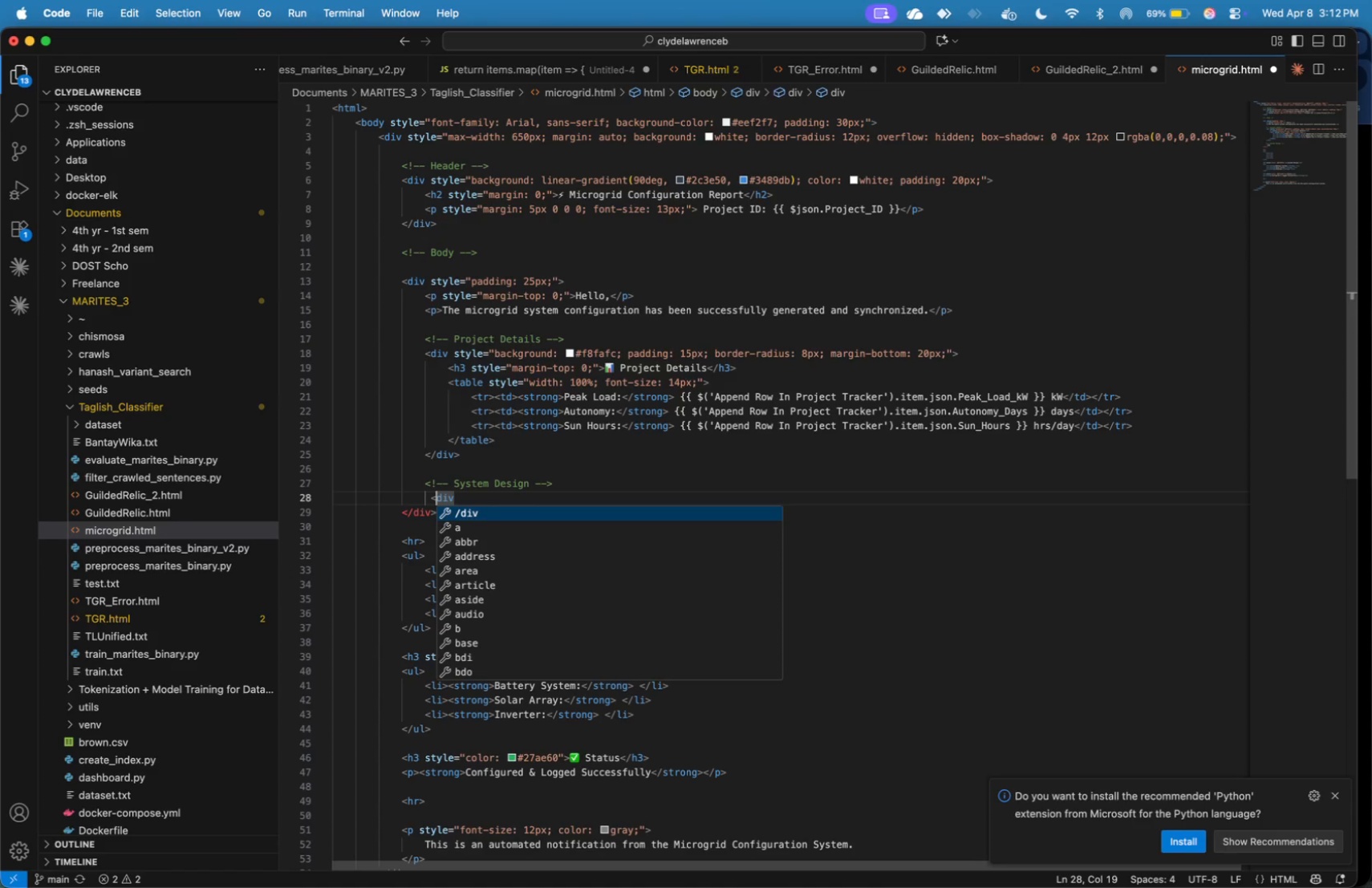 
key(ArrowLeft)
 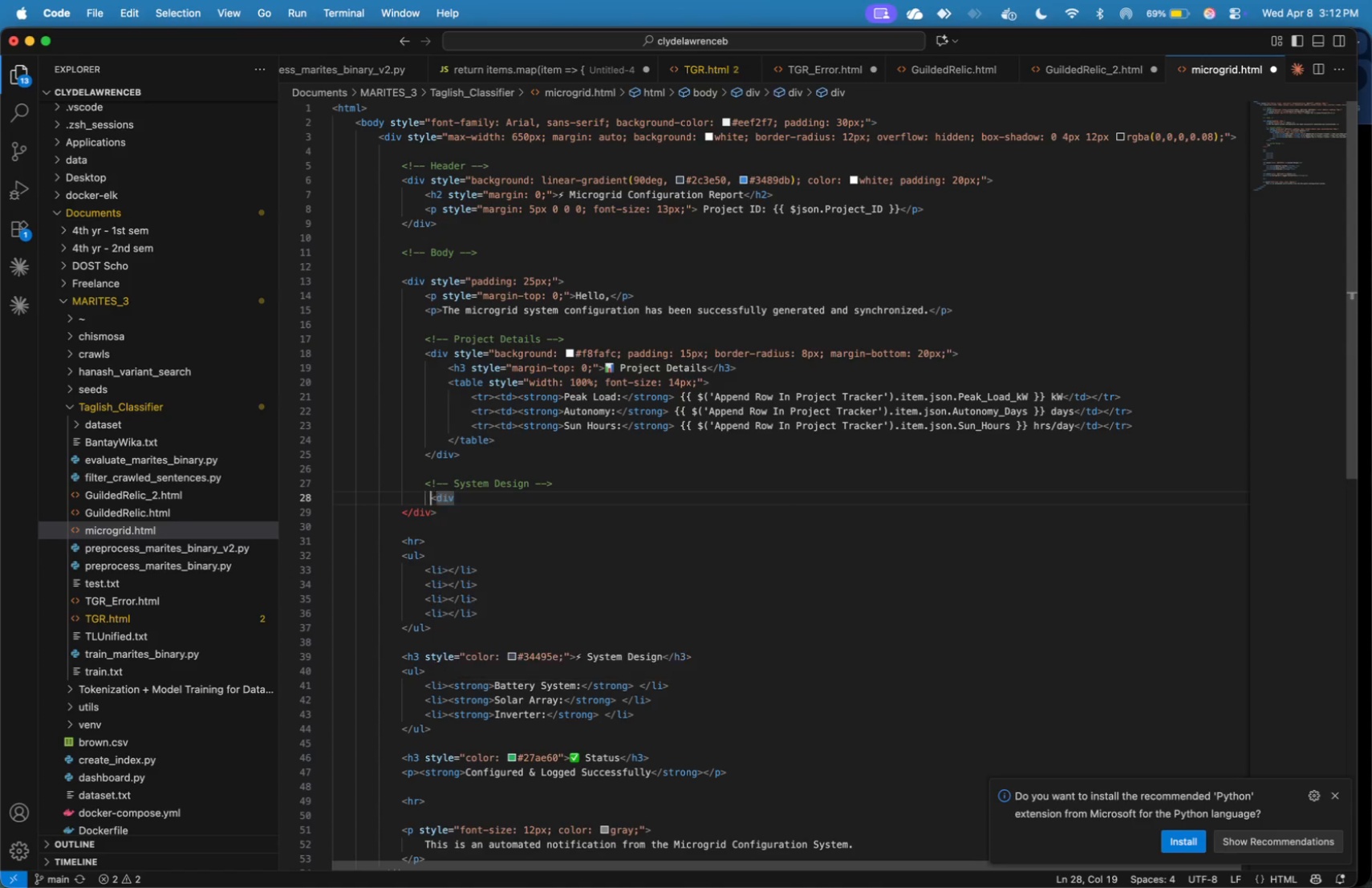 
key(ArrowLeft)
 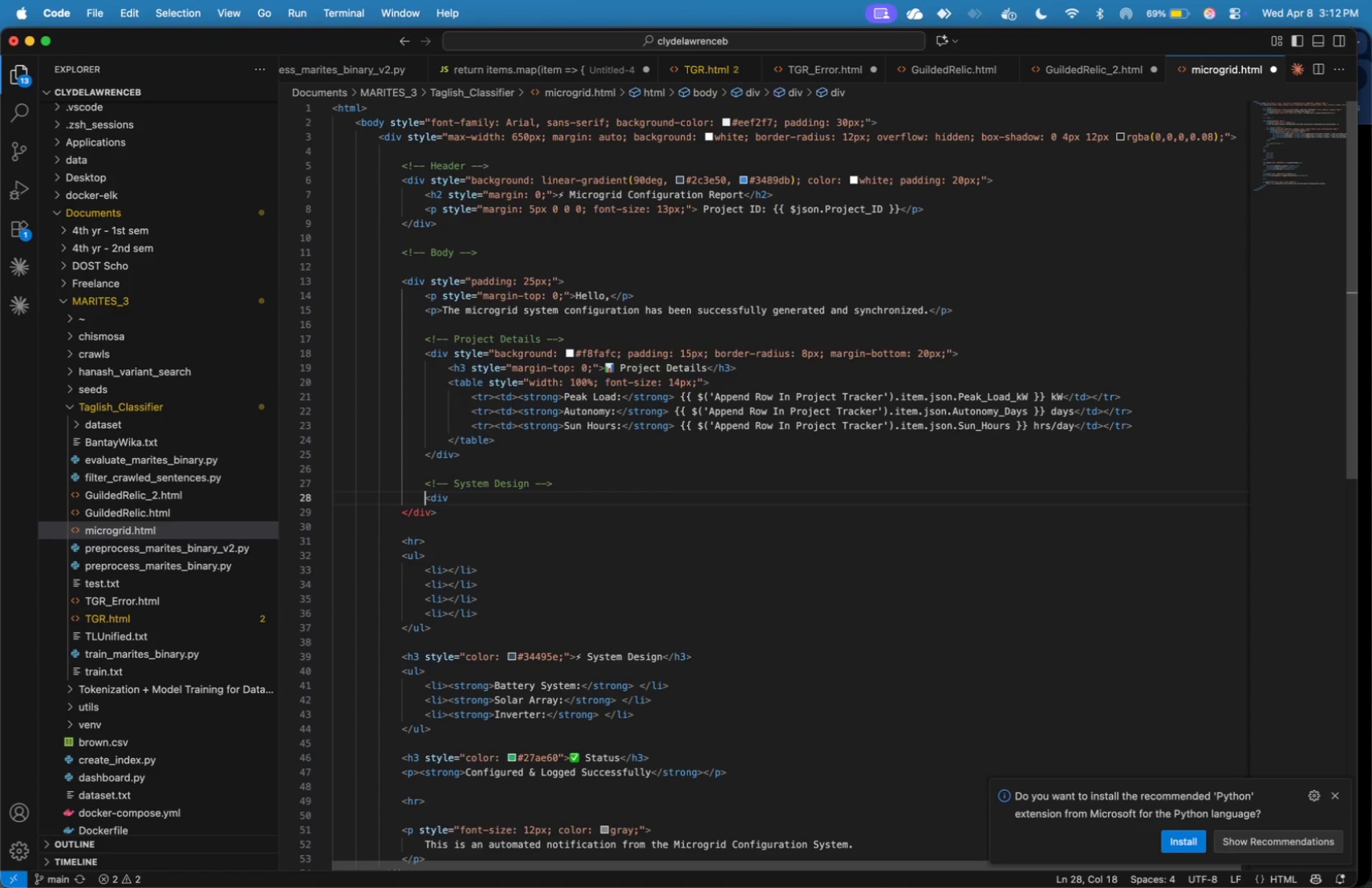 
key(Backspace)
 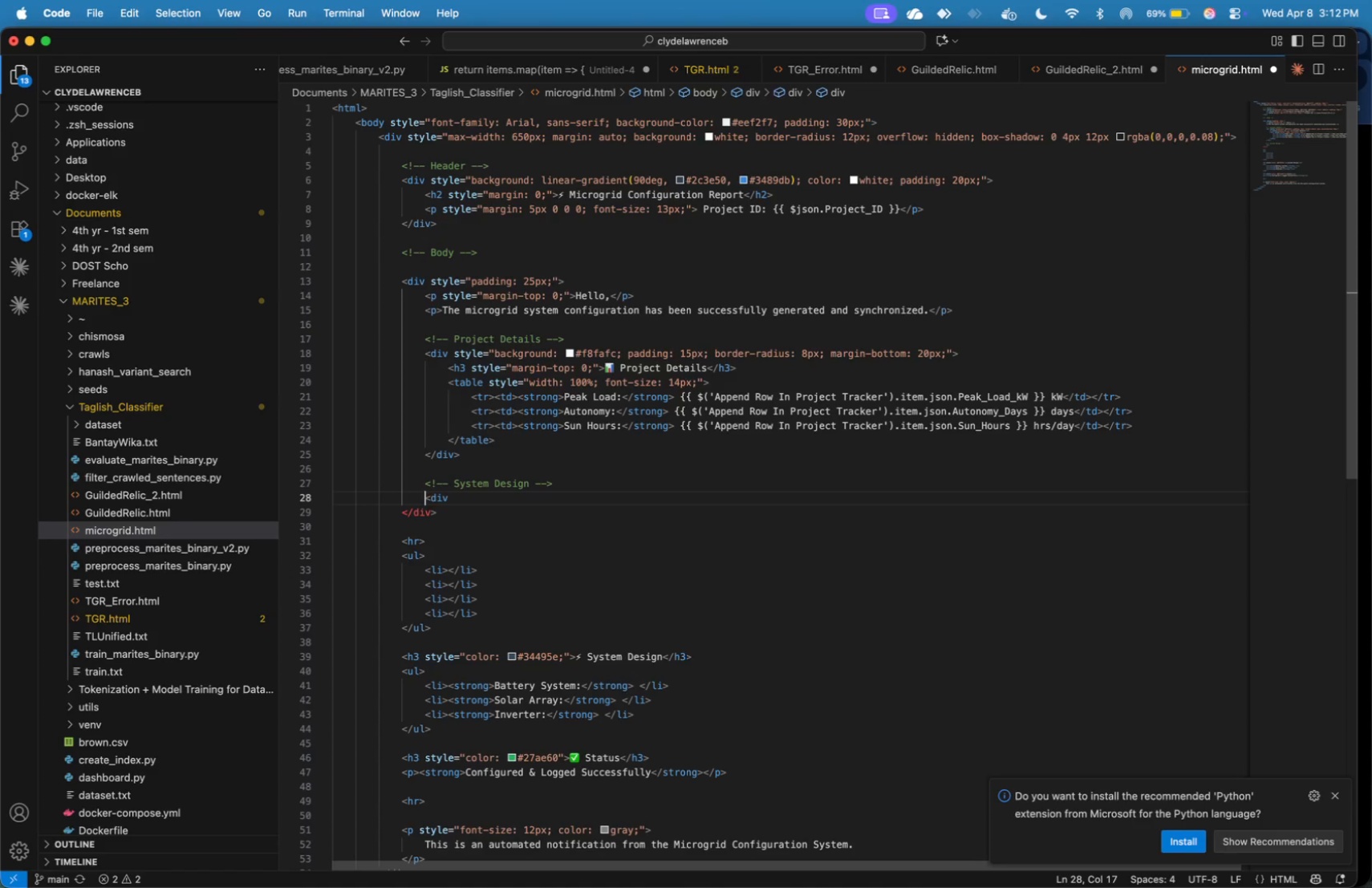 
key(ArrowRight)
 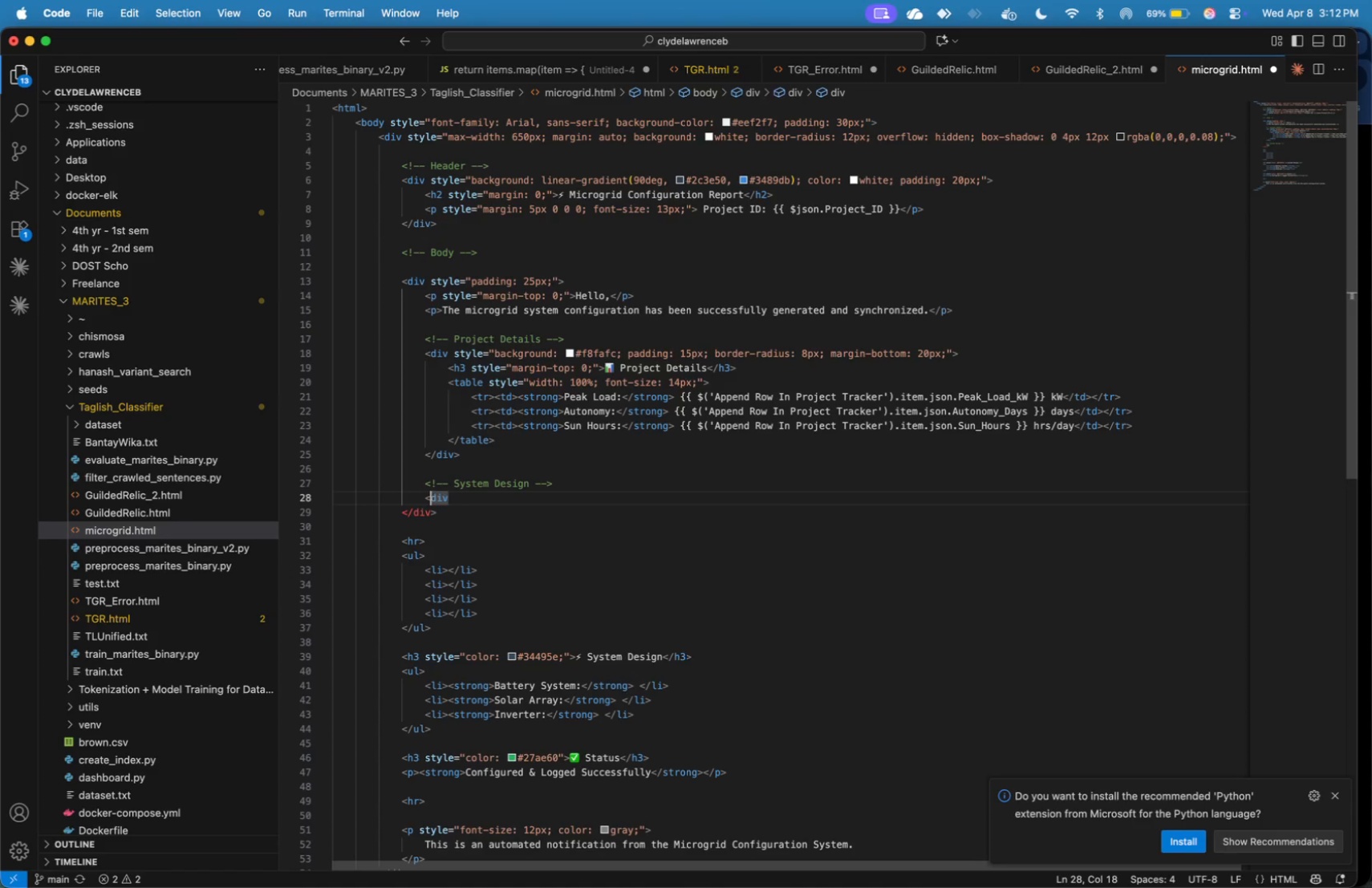 
key(ArrowRight)
 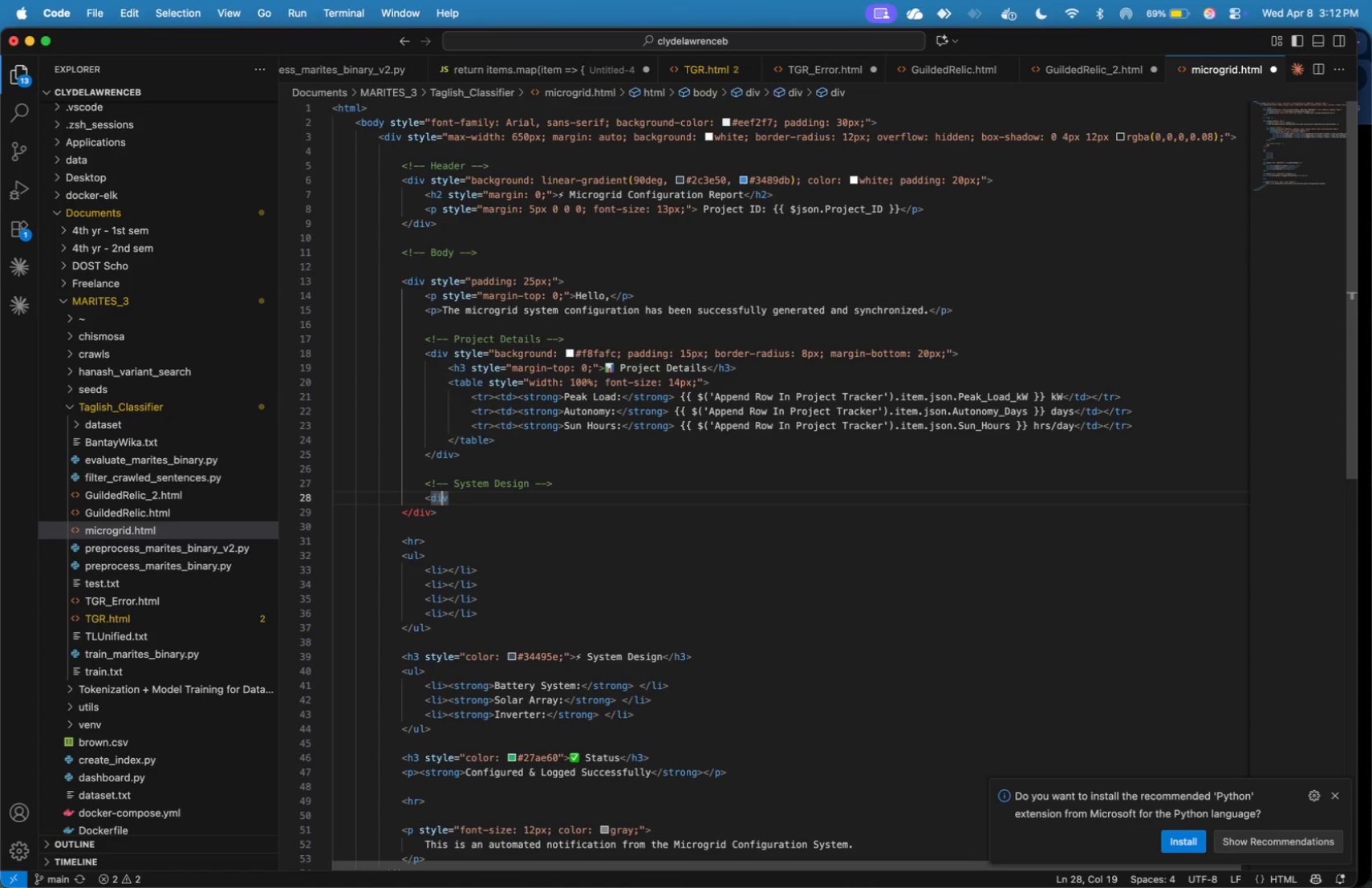 
key(ArrowRight)
 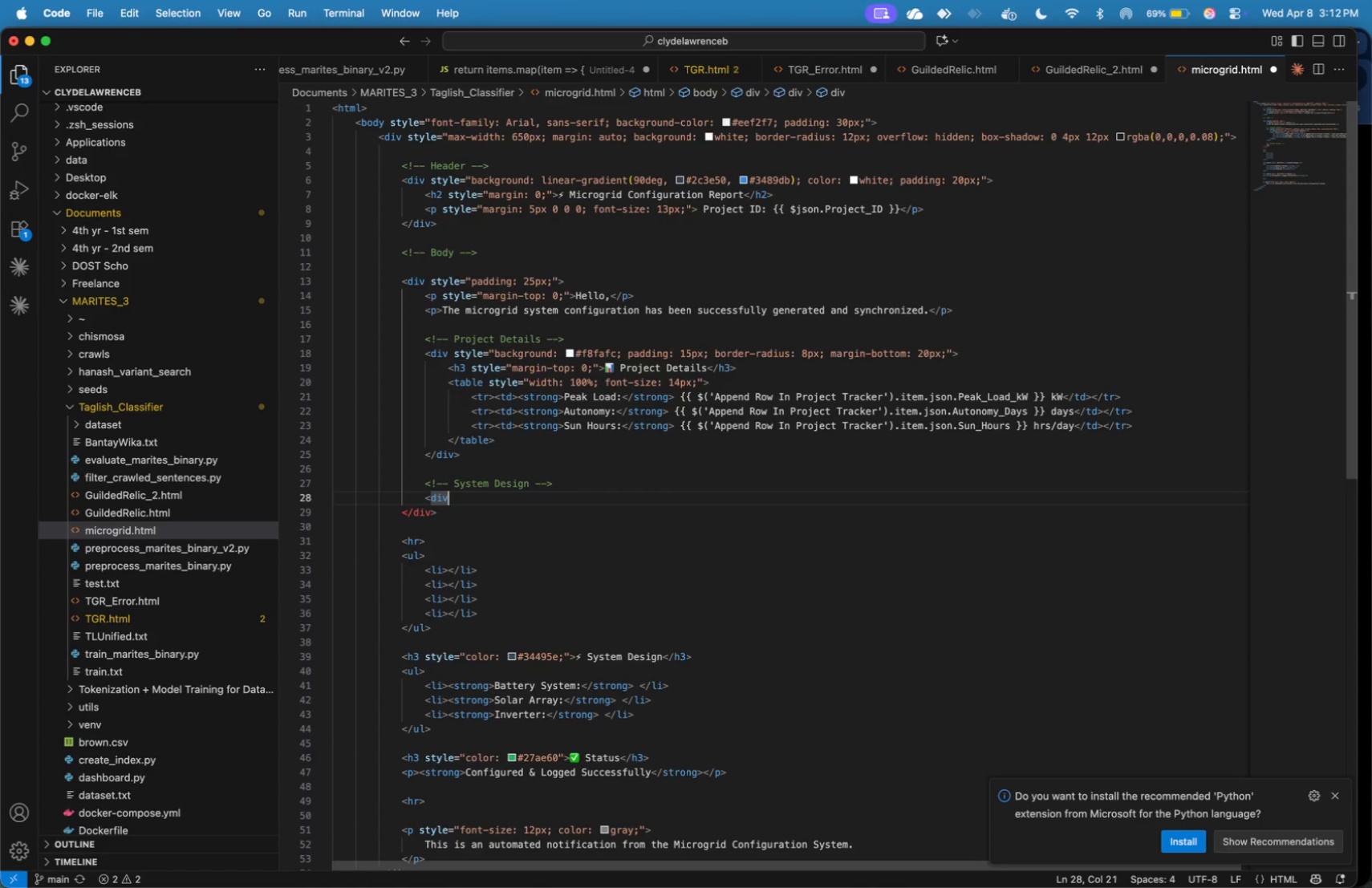 
key(ArrowRight)
 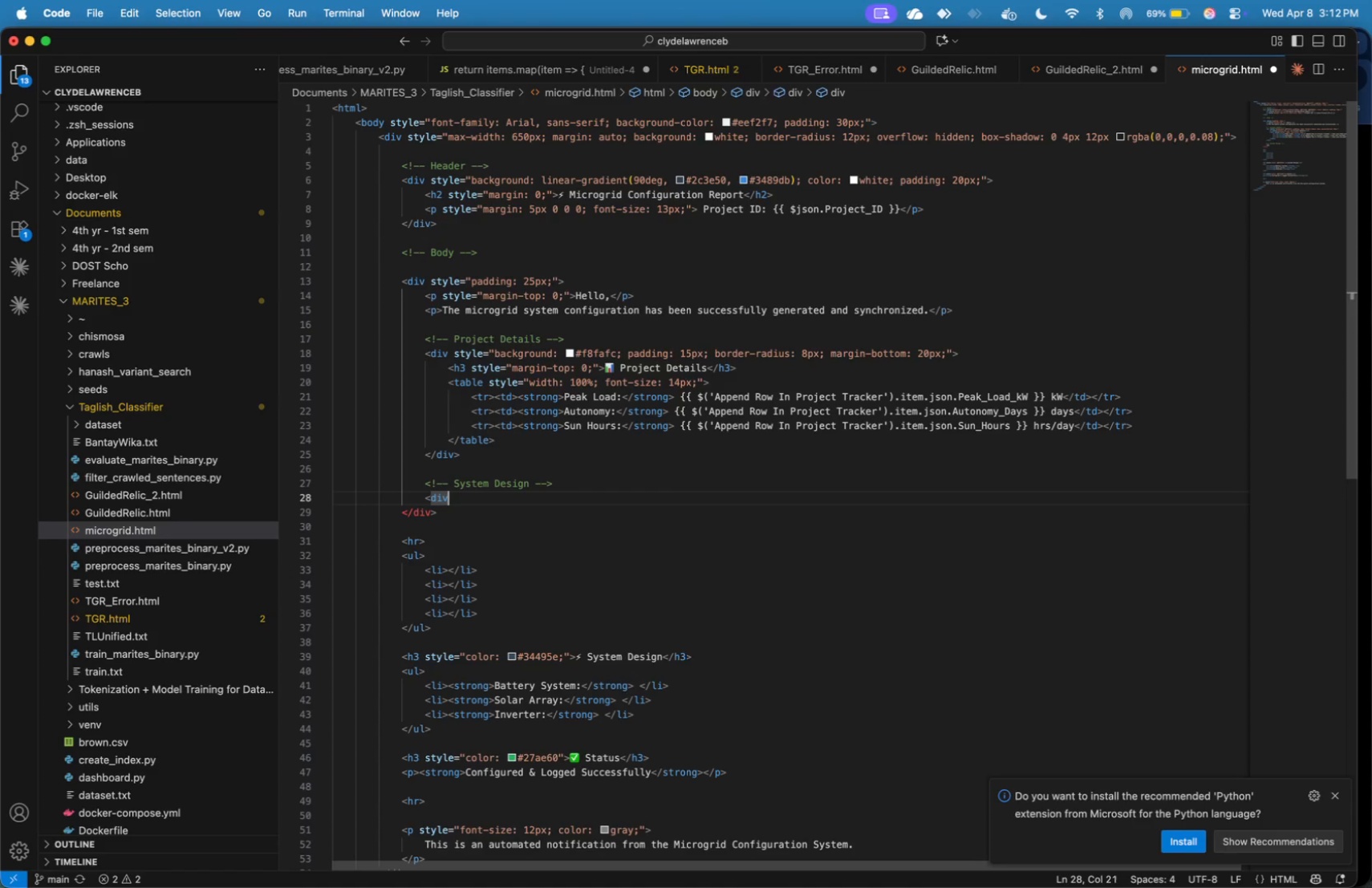 
key(Shift+Period)
 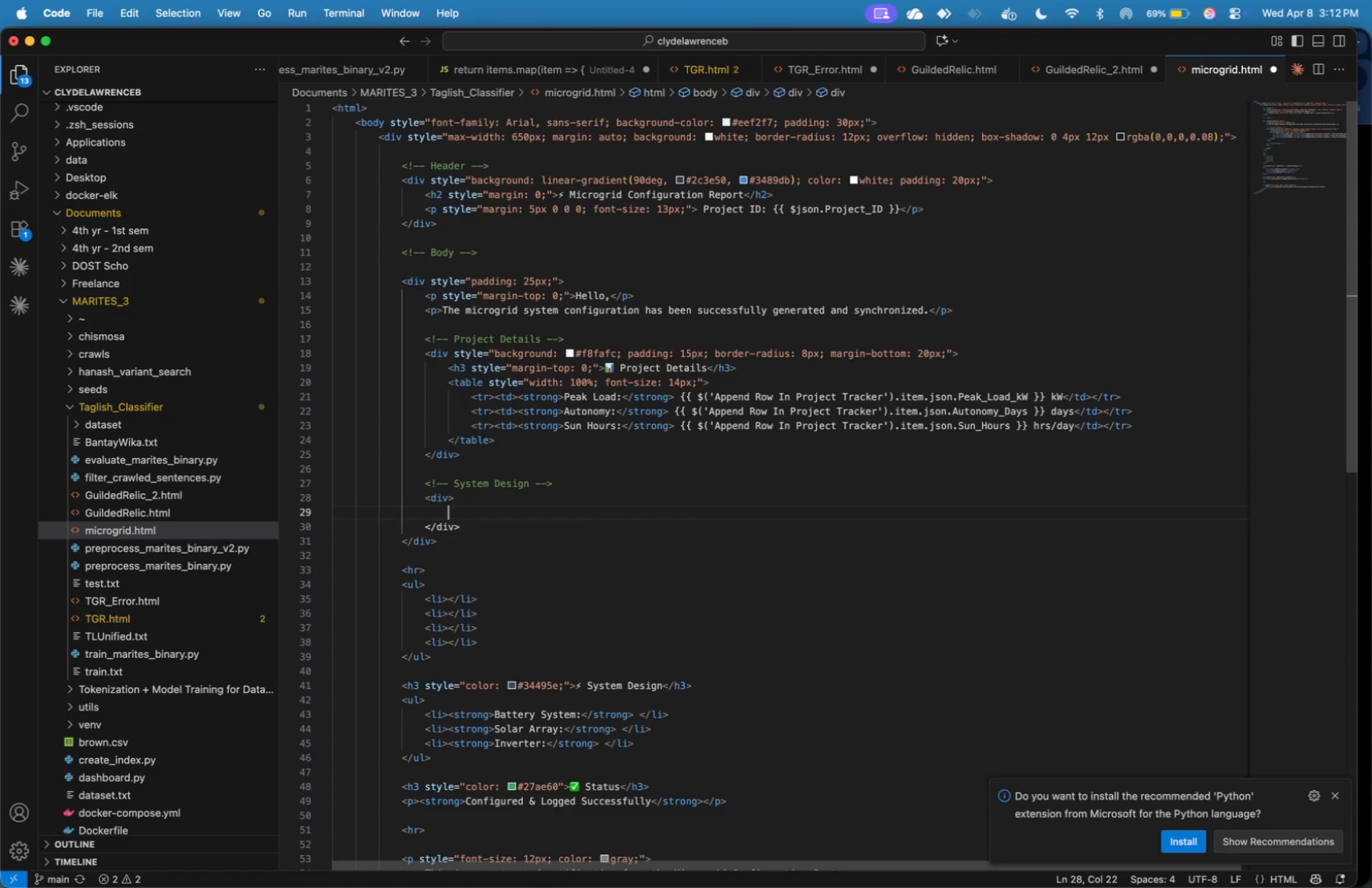 
key(Enter)
 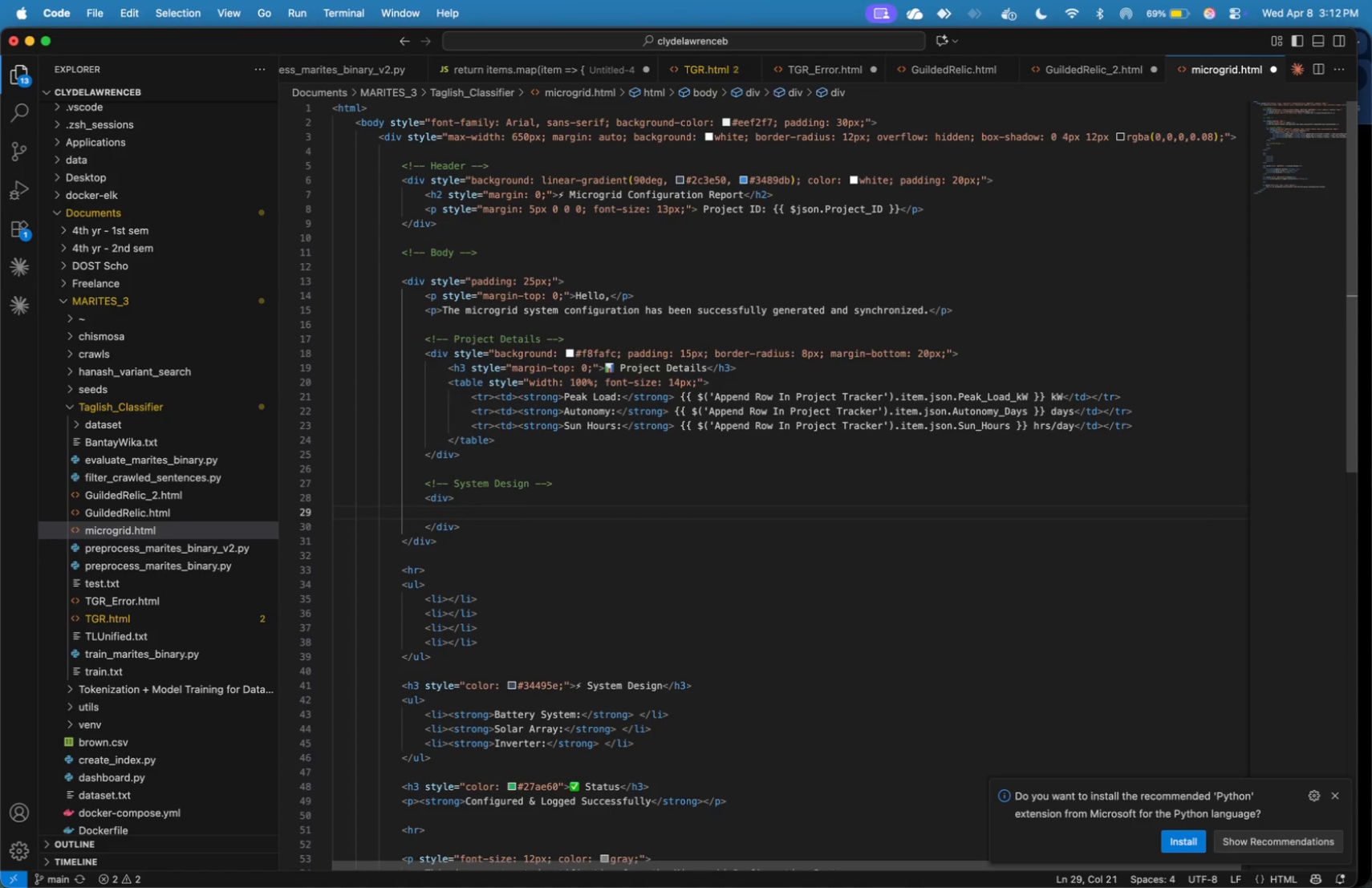 
key(ArrowUp)
 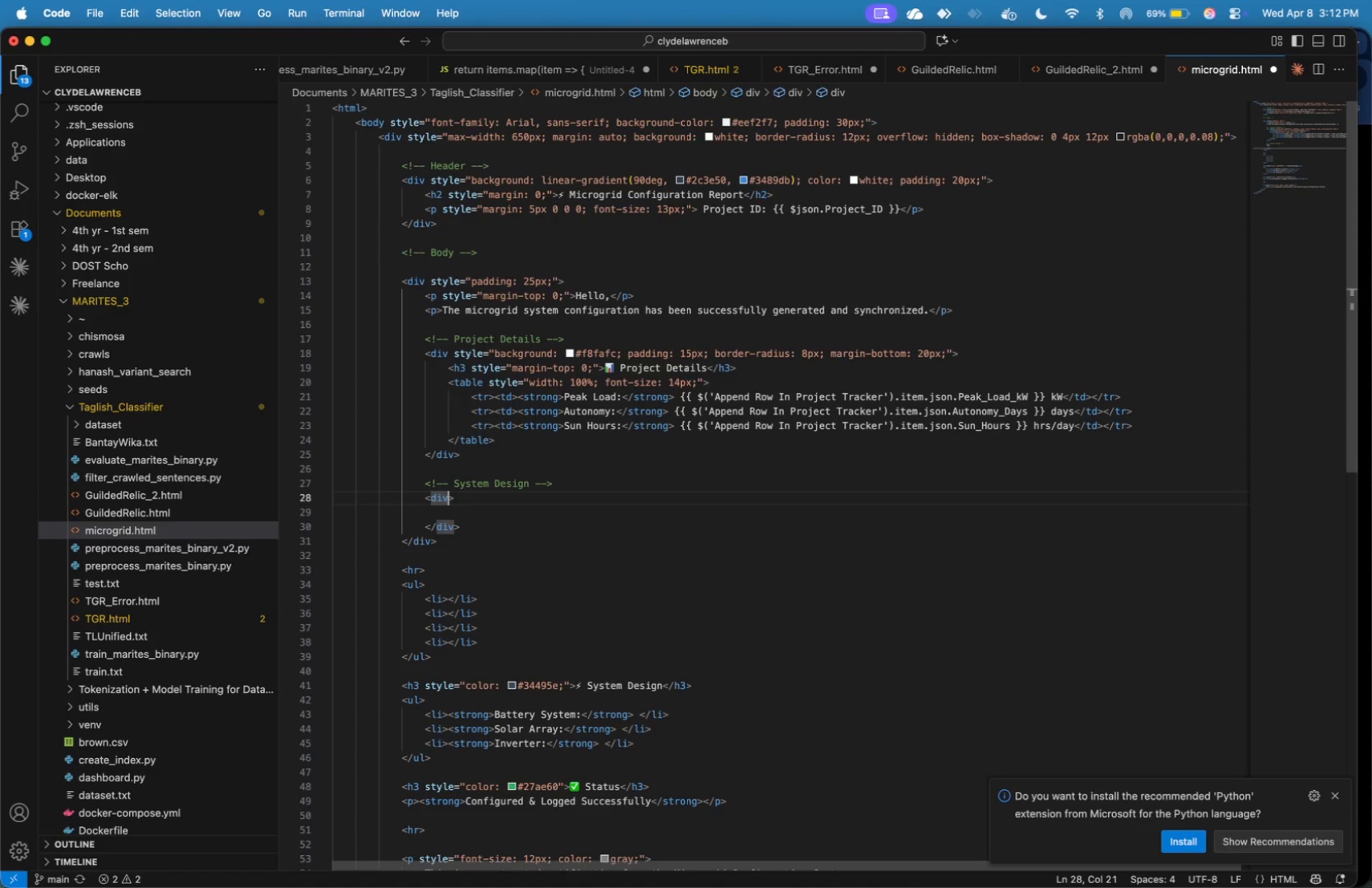 
type( style=bca)
key(Backspace)
key(Backspace)
type(ackground: #f8a)
key(Backspace)
type(fafc; padding: 15px; border-radius: 8px; margin-np)
key(Backspace)
key(Backspace)
type(bottom: 20px;)
 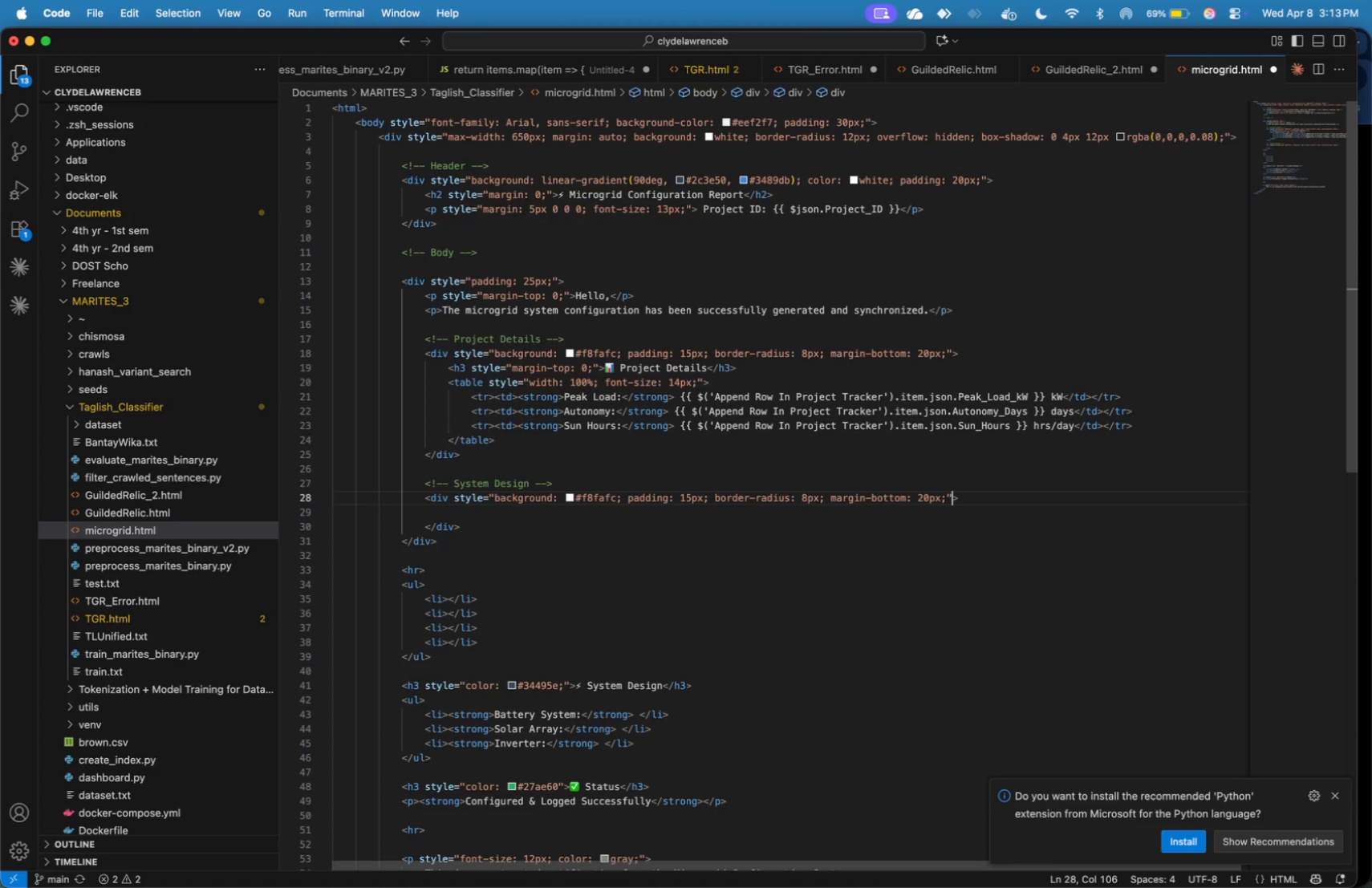 
 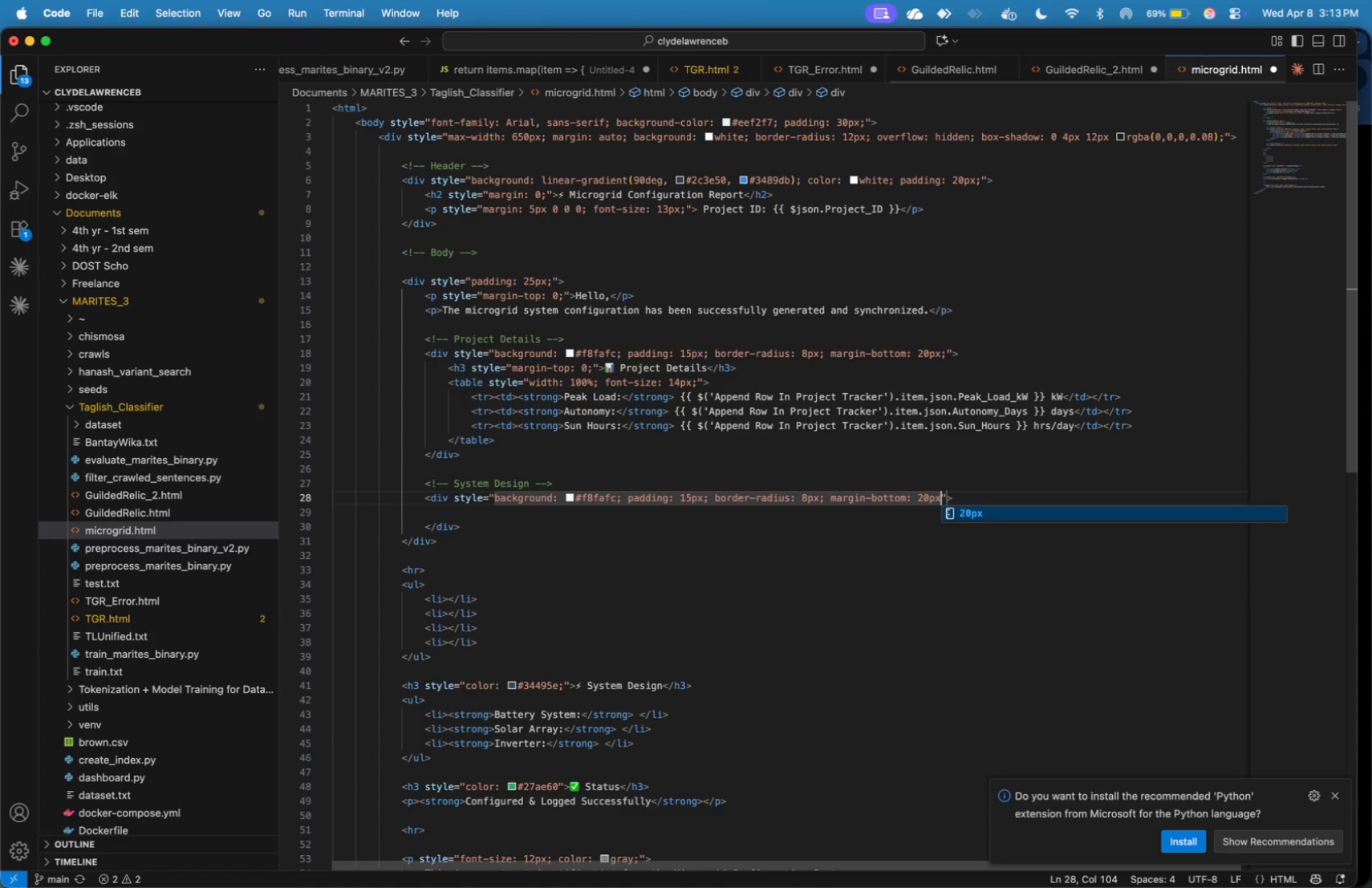 
key(ArrowRight)
 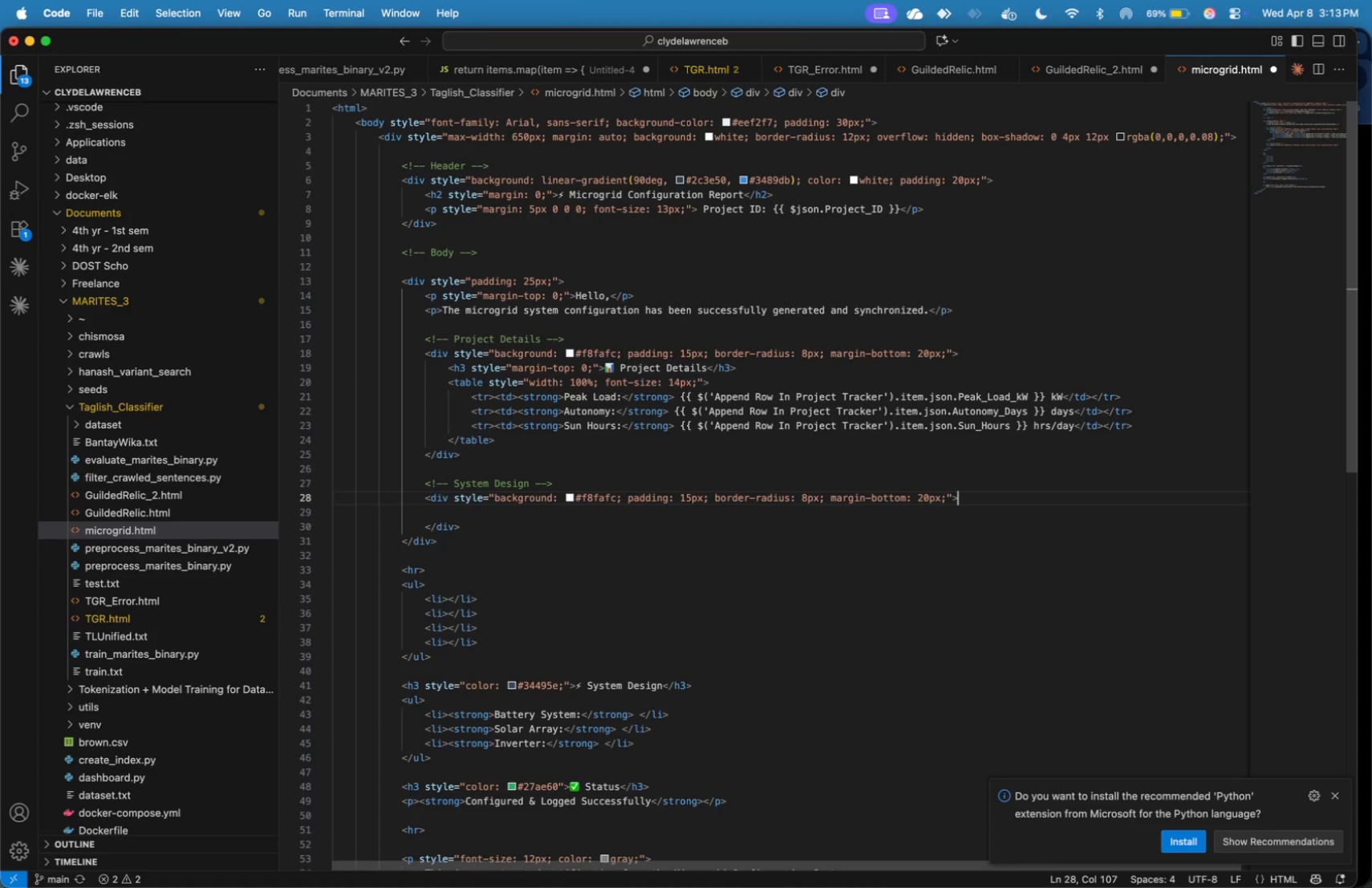 
key(ArrowRight)
 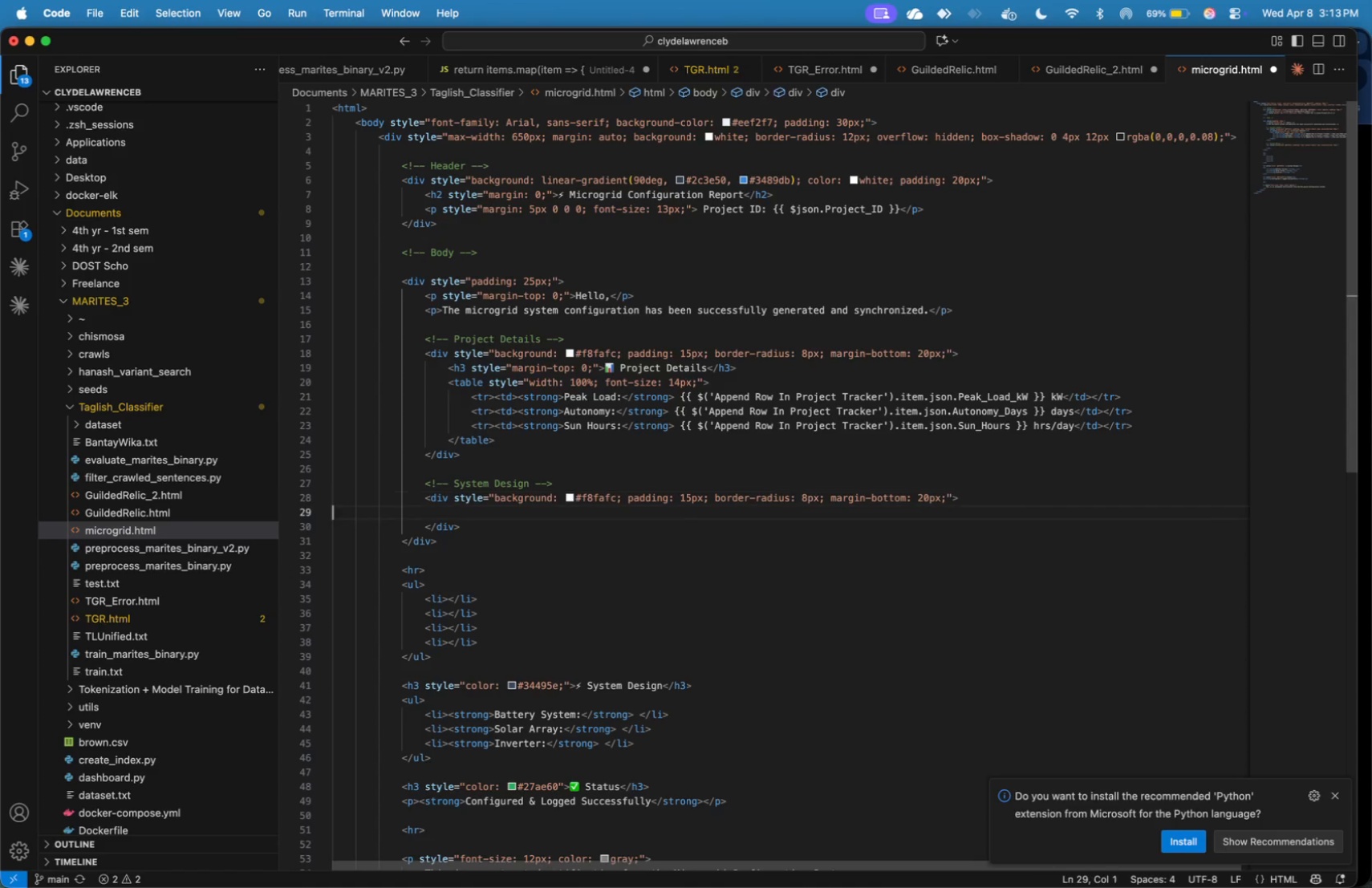 
key(ArrowRight)
 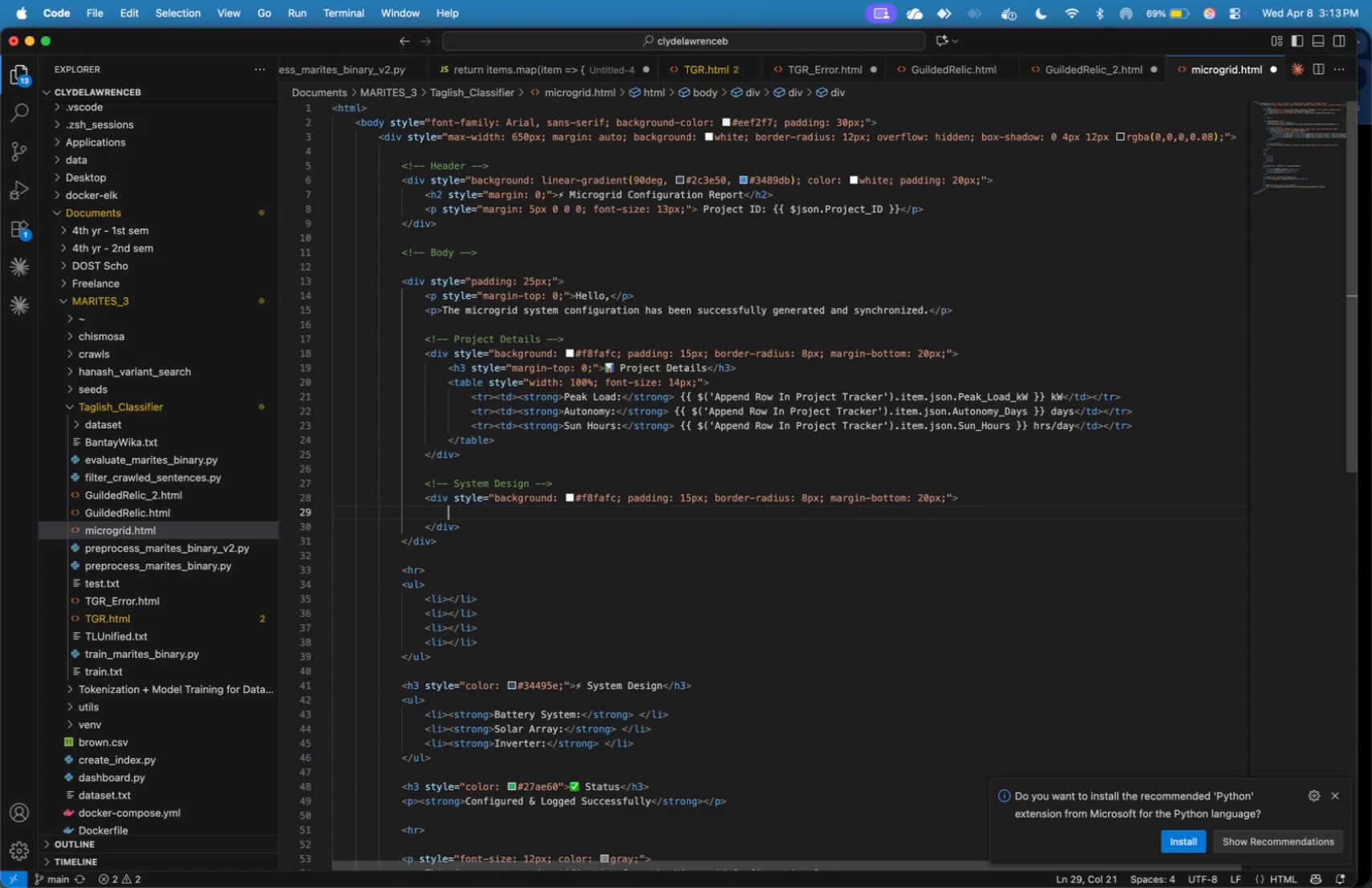 
key(Tab)
 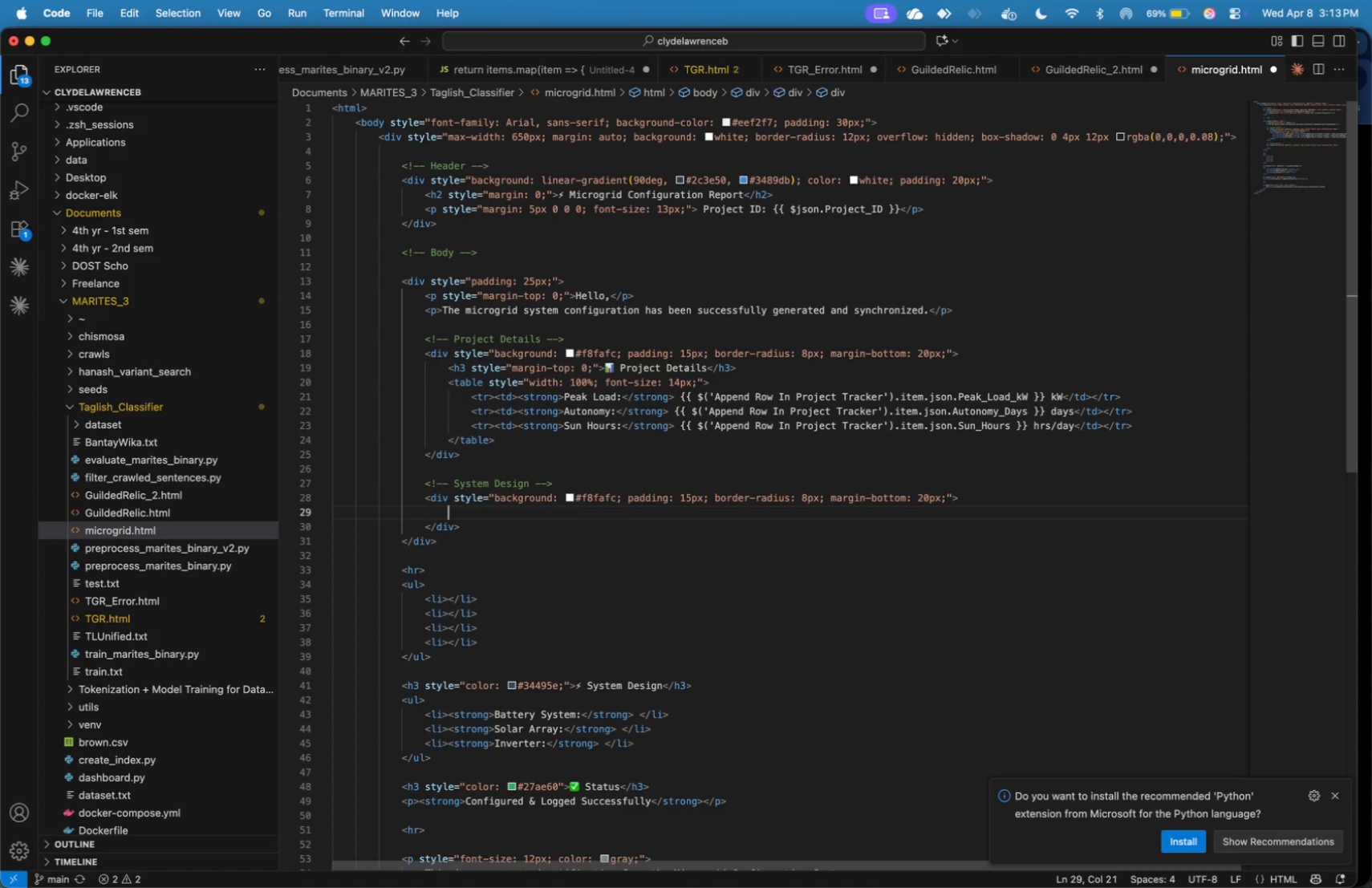 
wait(6.63)
 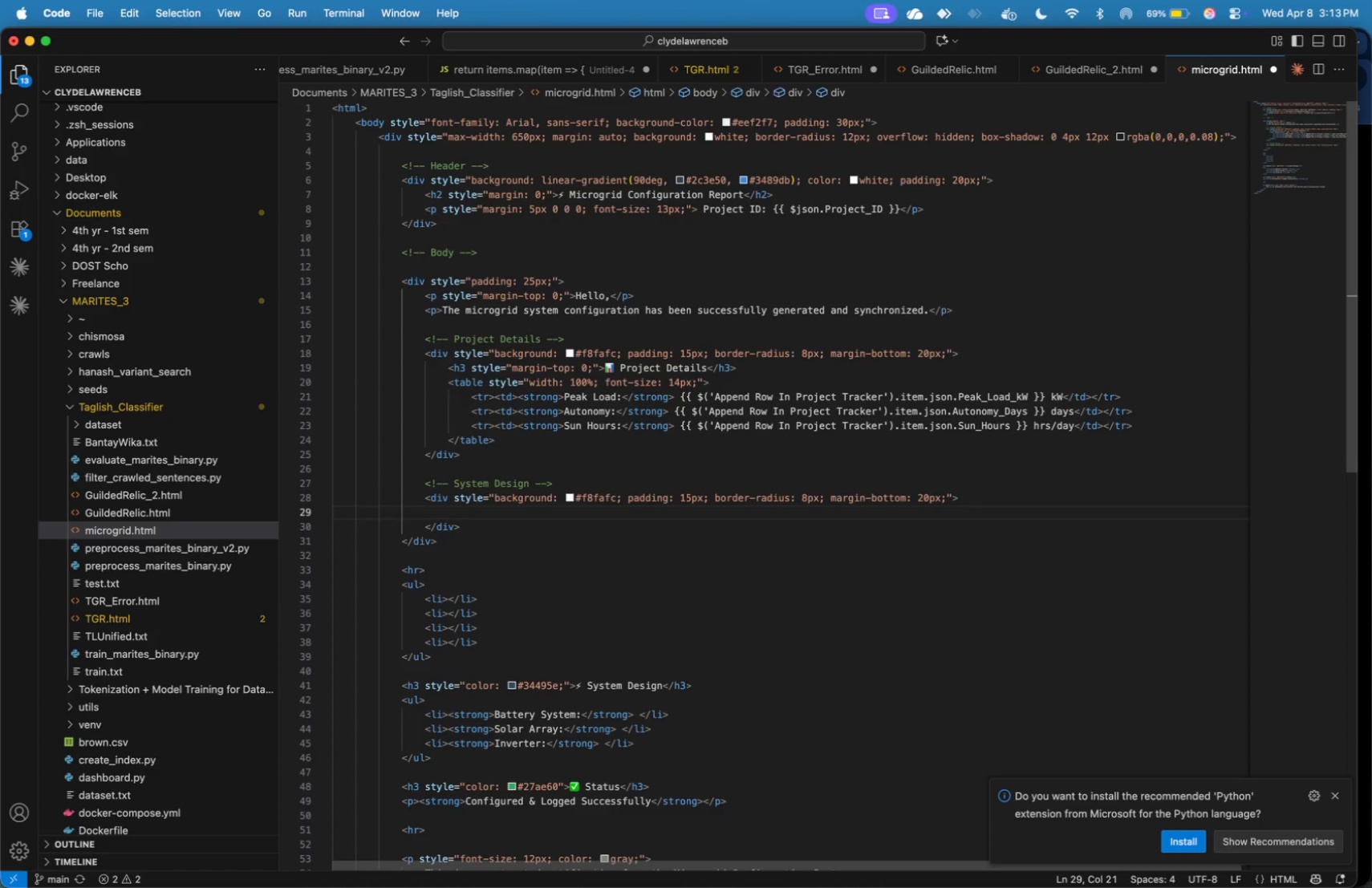 
hold_key(key=ArrowDown, duration=0.53)
 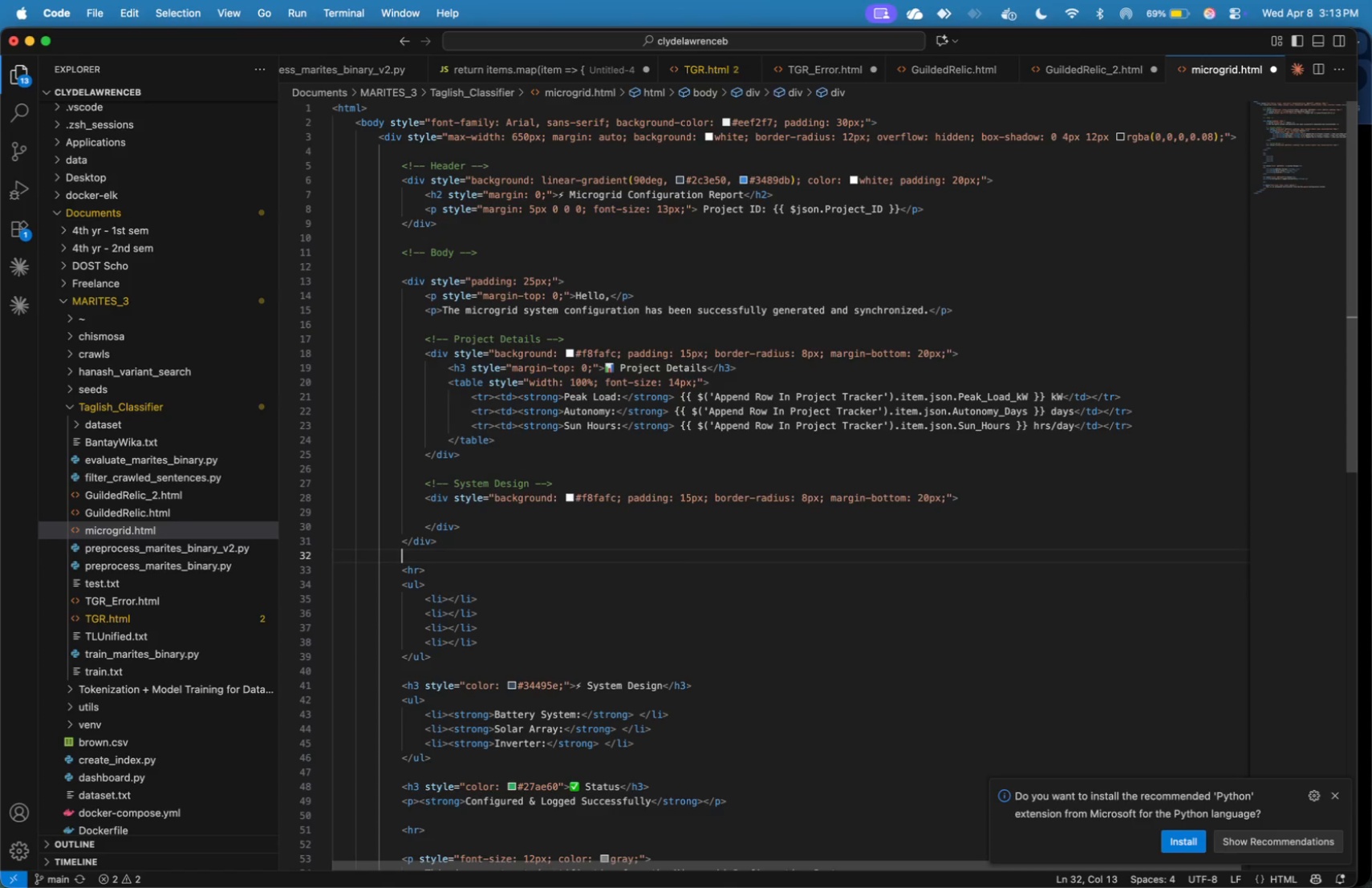 
hold_key(key=ArrowDown, duration=0.95)
 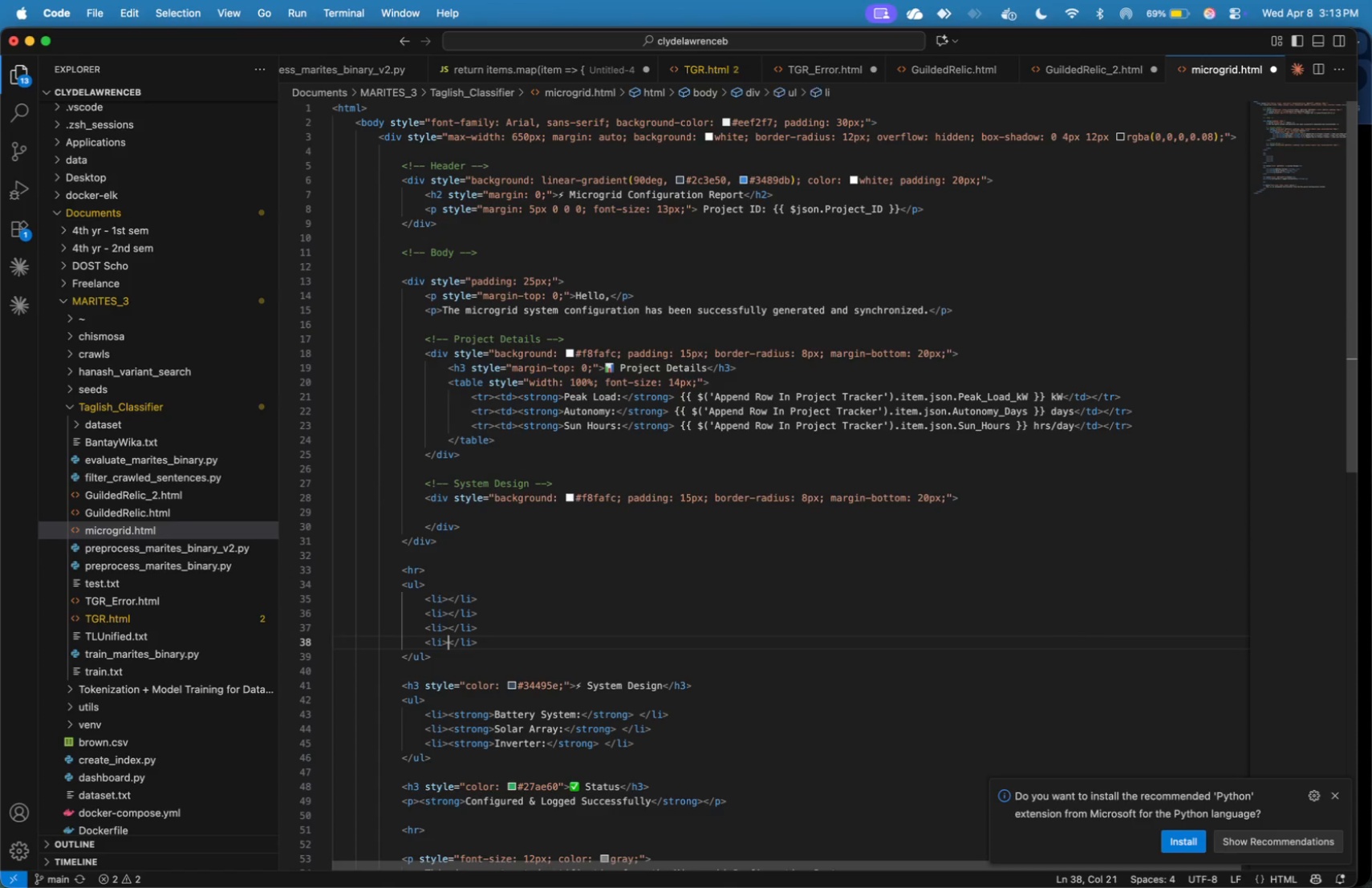 
key(ArrowDown)
 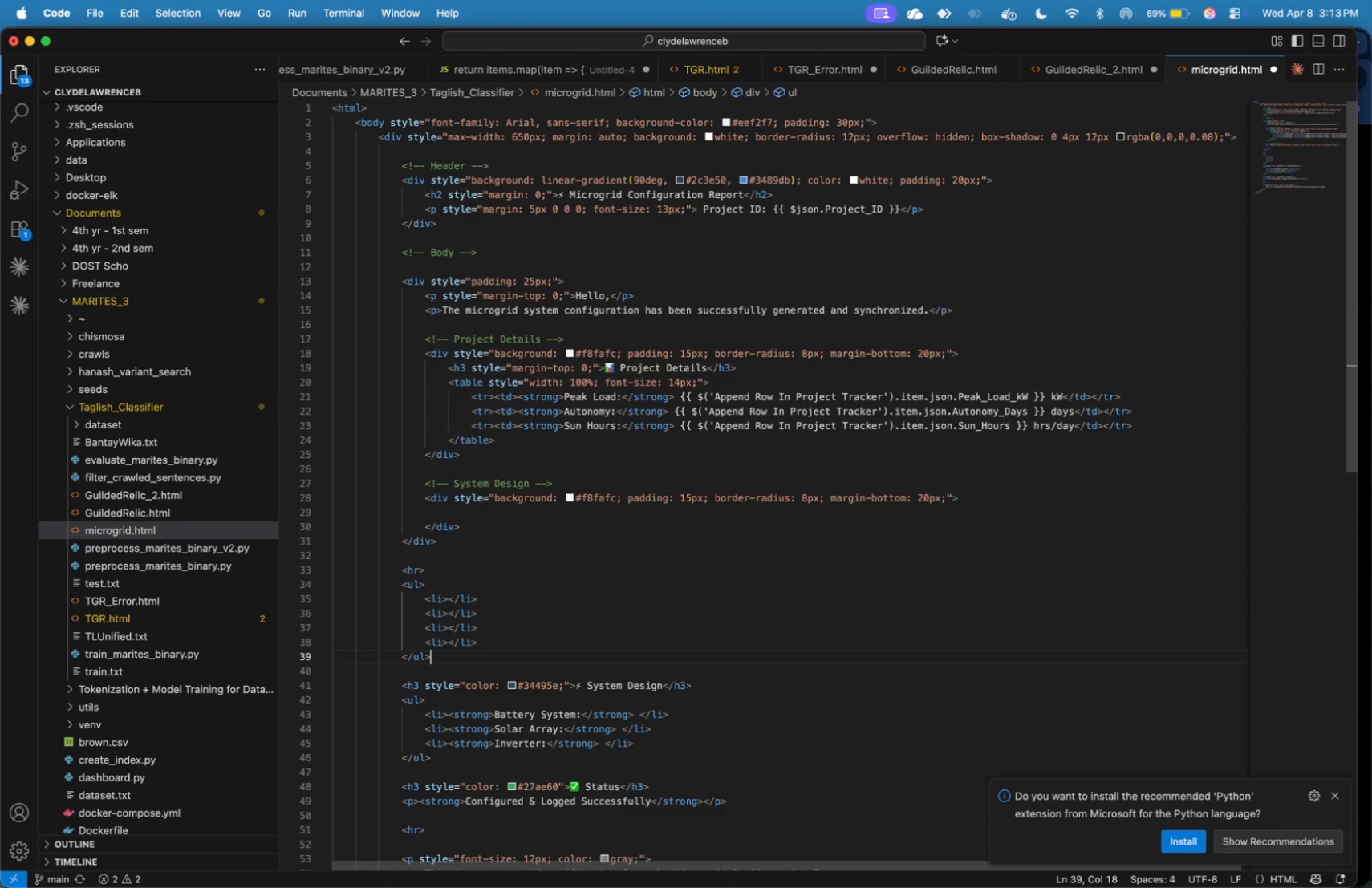 
key(Shift+ArrowUp)
 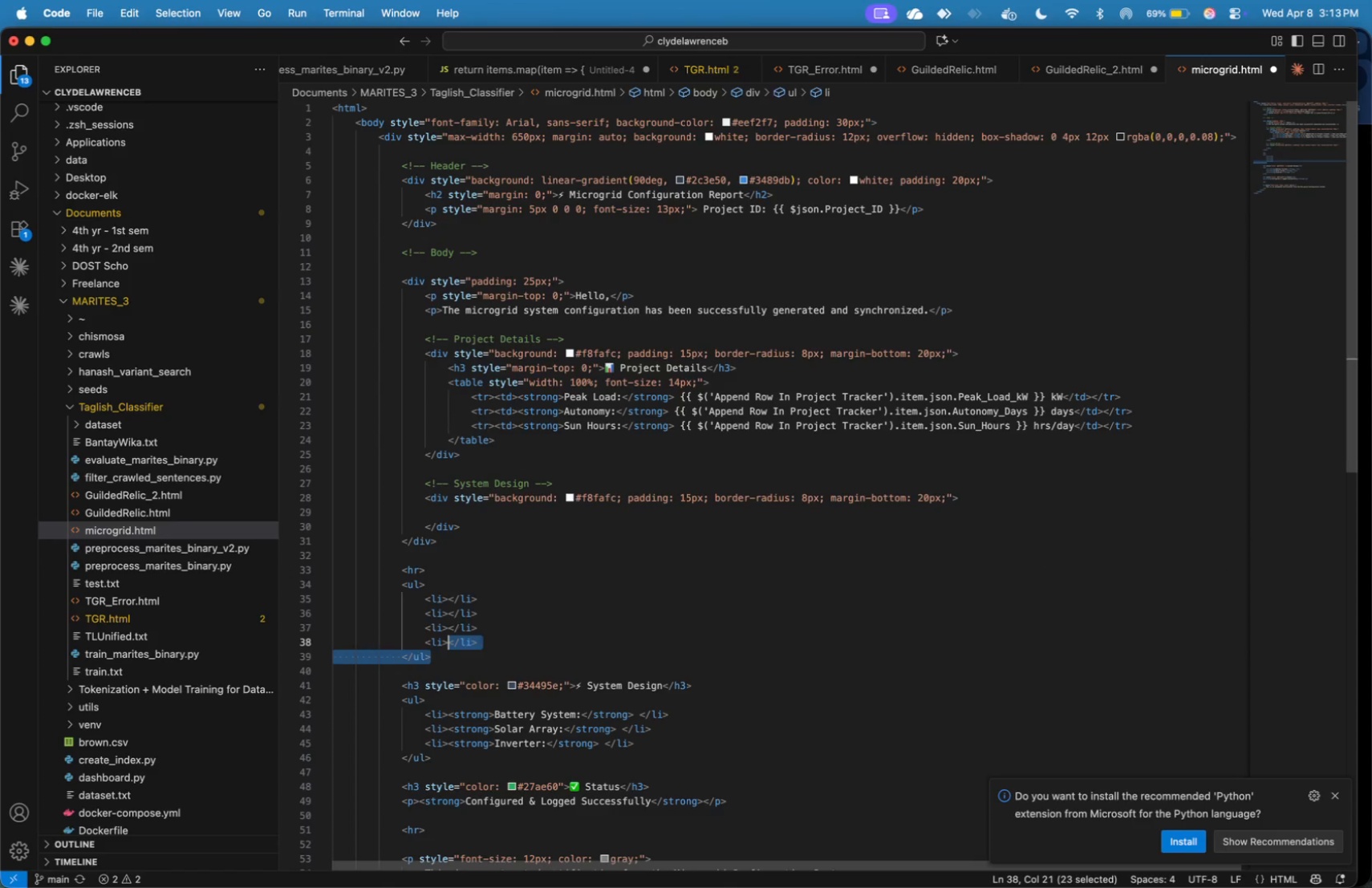 
key(Shift+ArrowUp)
 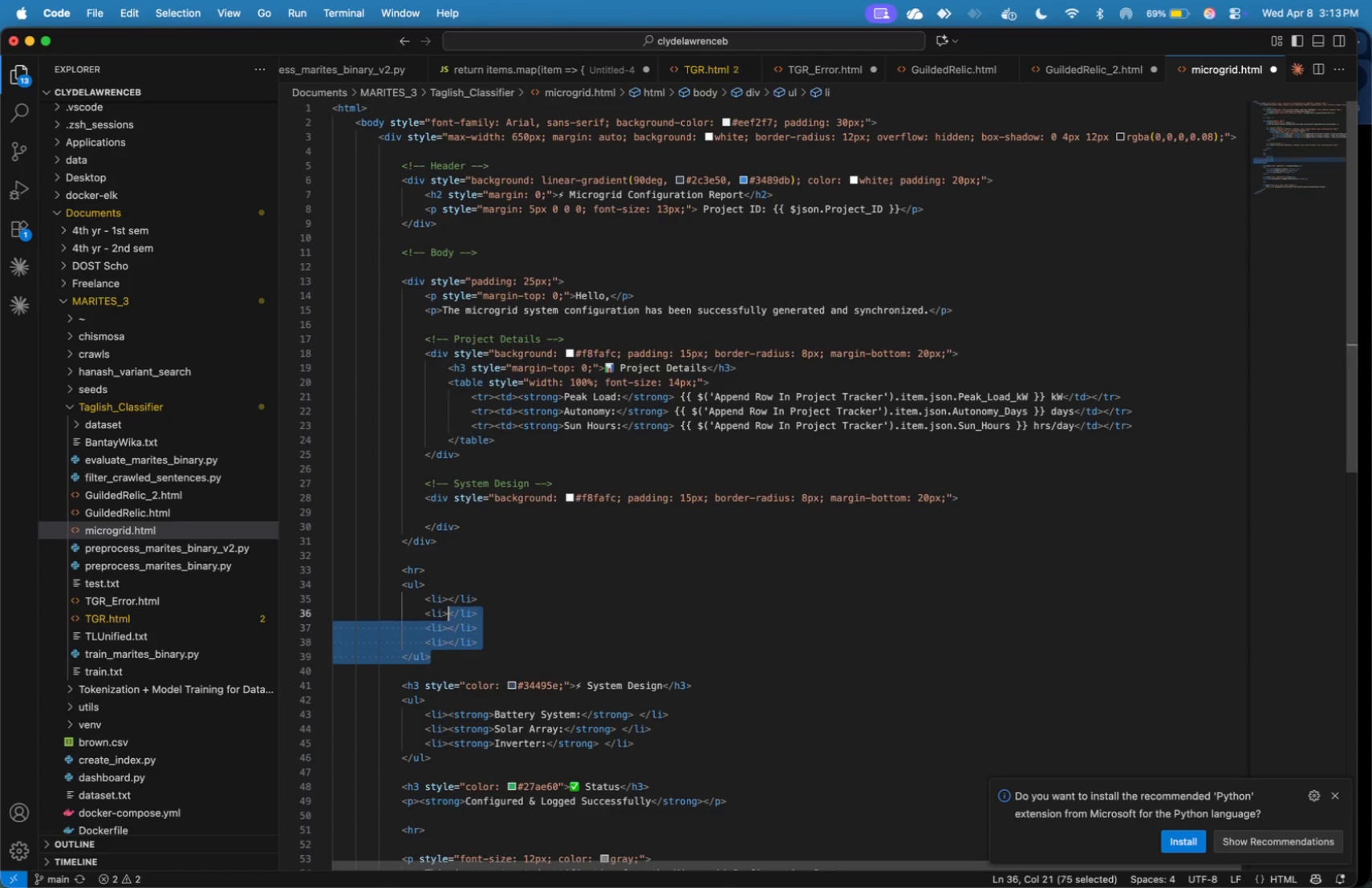 
key(Shift+ArrowUp)
 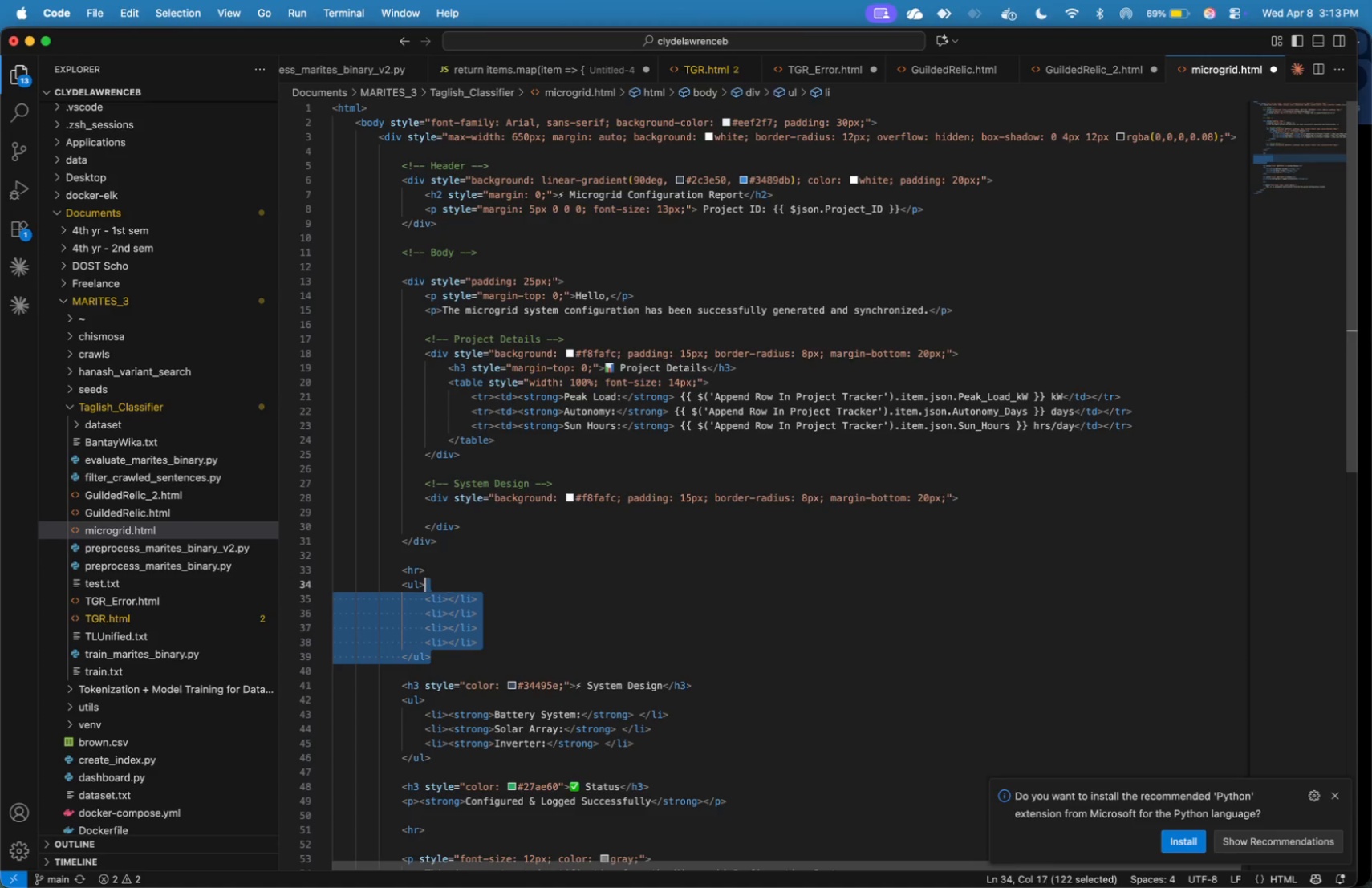 
key(Shift+ArrowUp)
 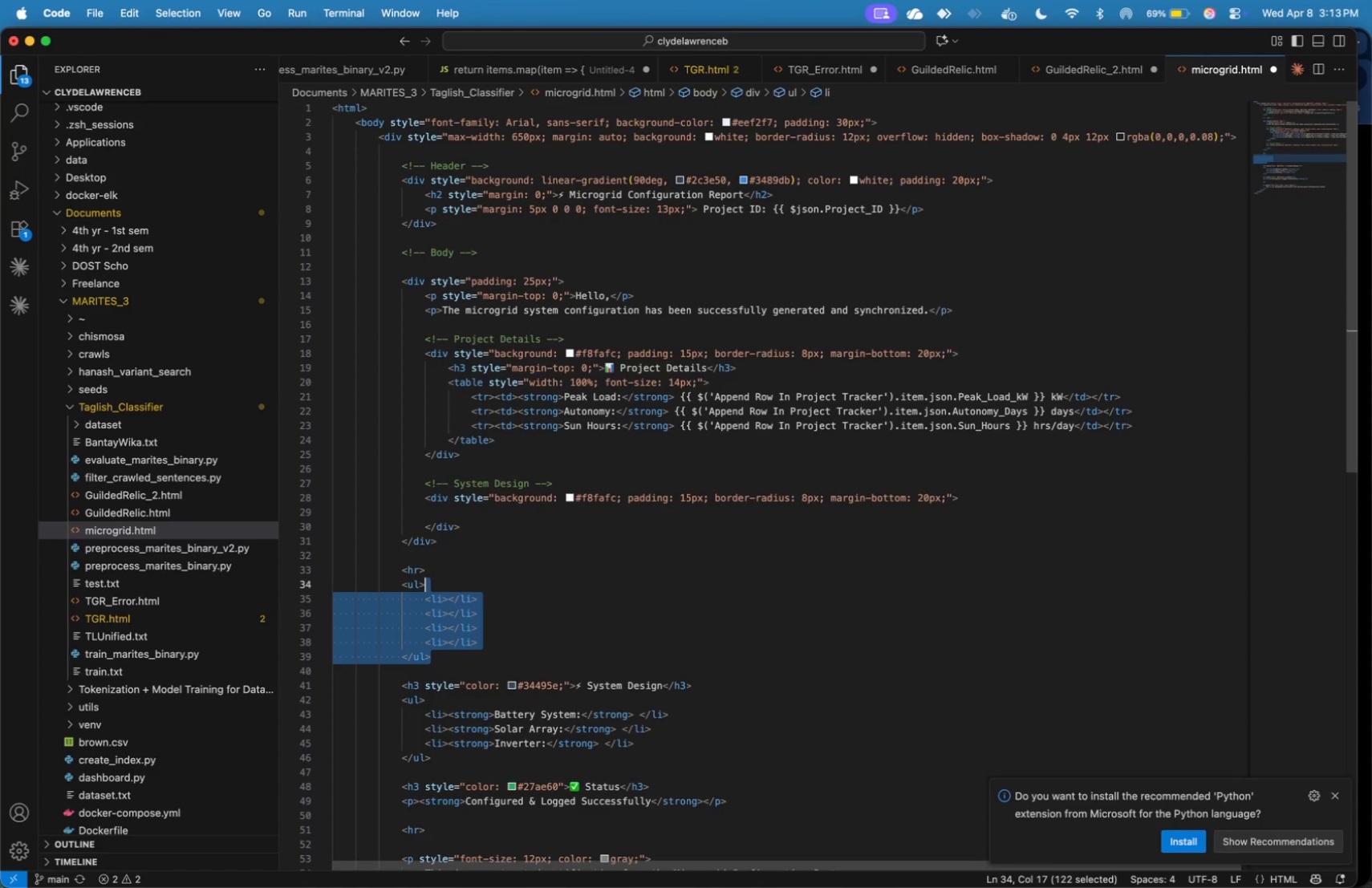 
key(Shift+ArrowUp)
 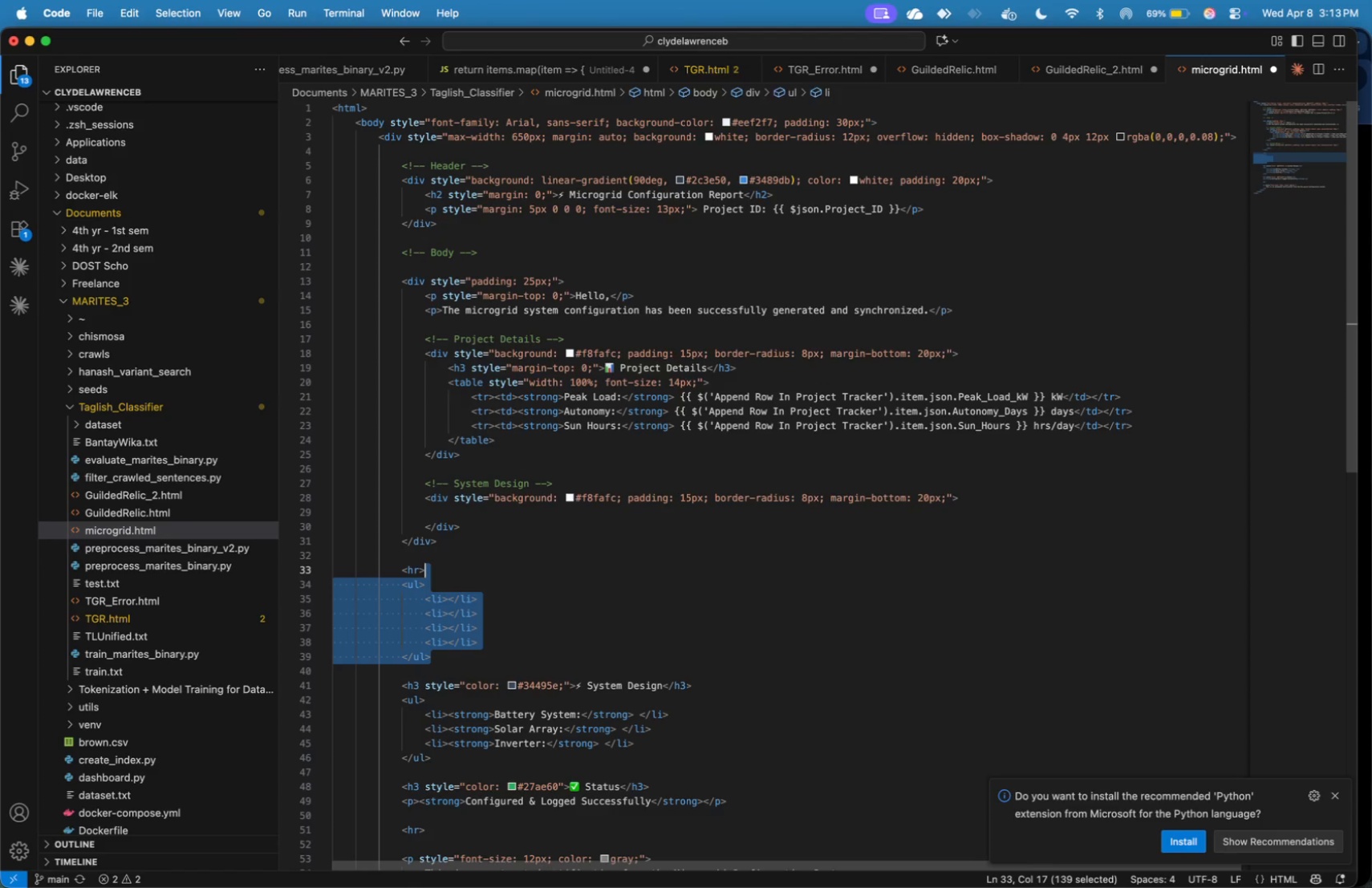 
key(Shift+ArrowUp)
 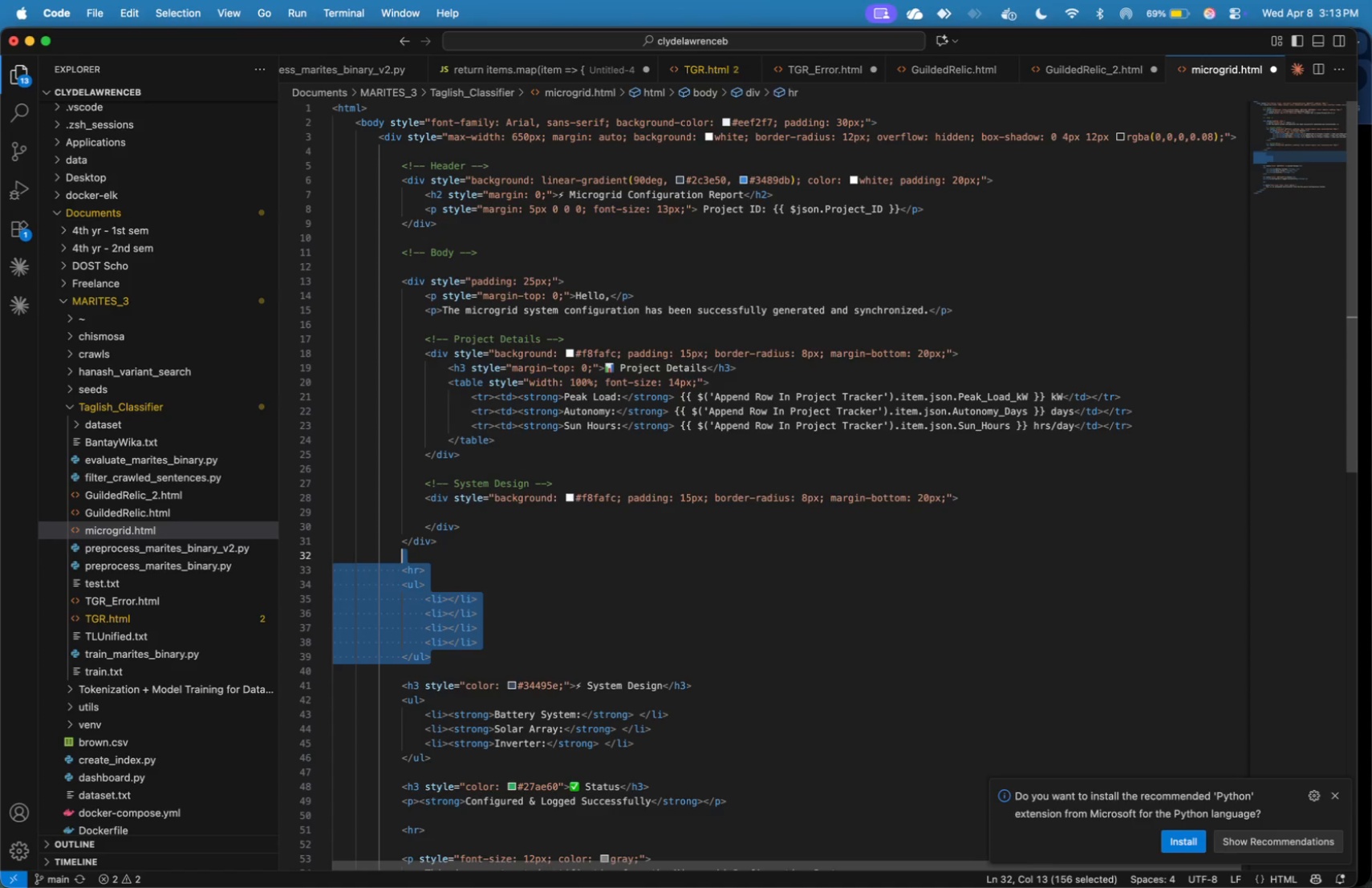 
key(Shift+ArrowUp)
 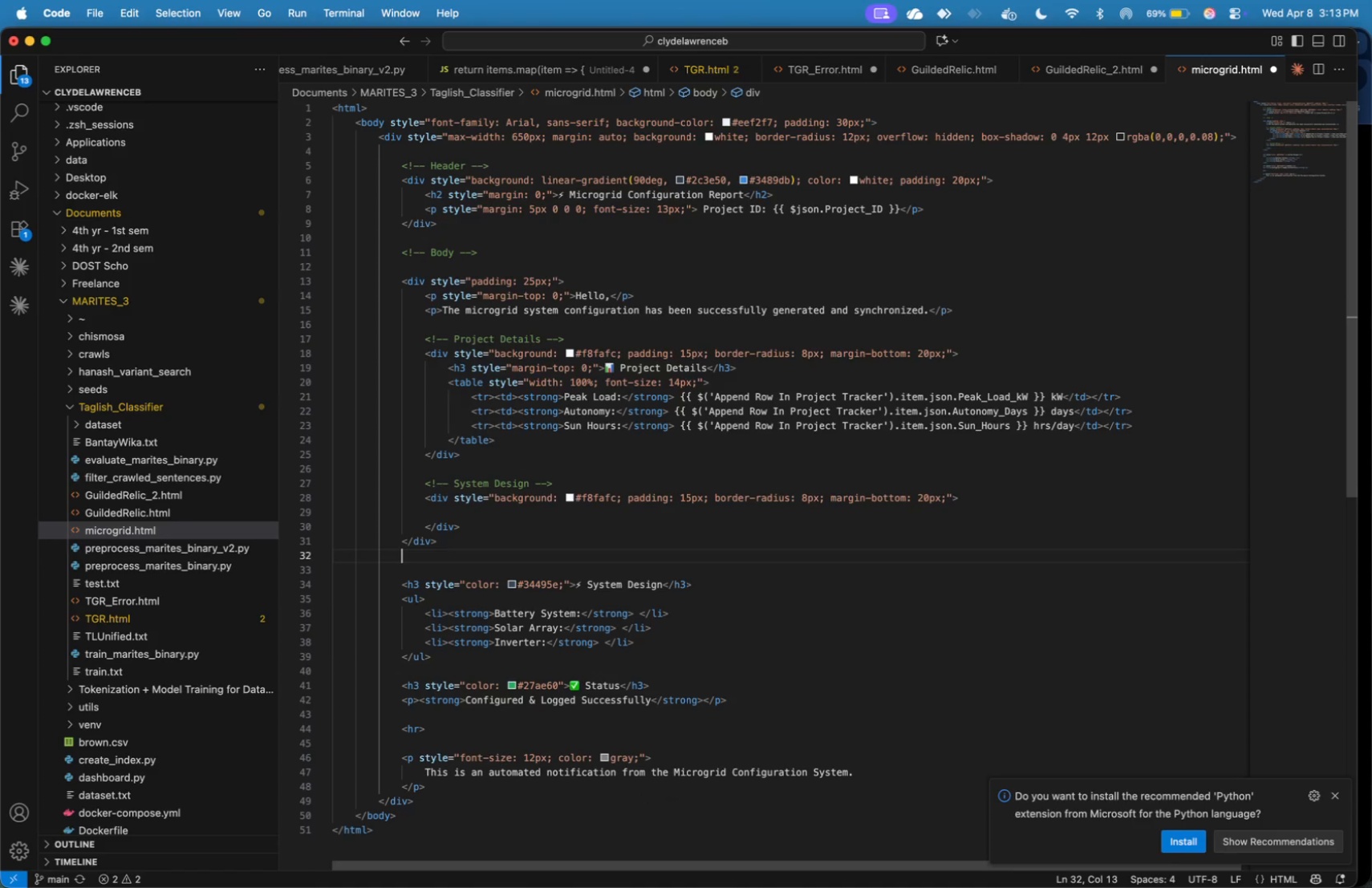 
key(Backspace)
 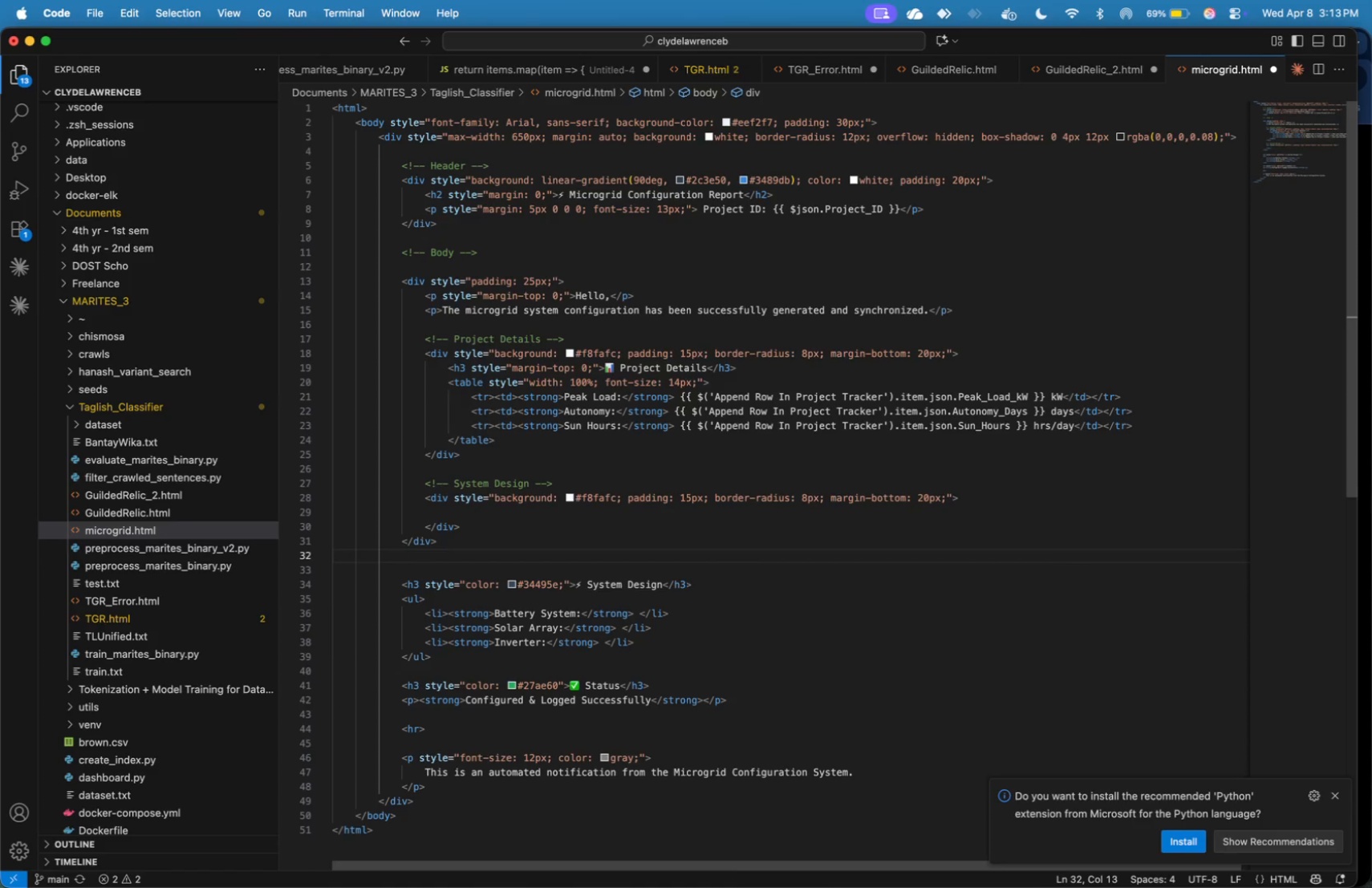 
key(Backspace)
 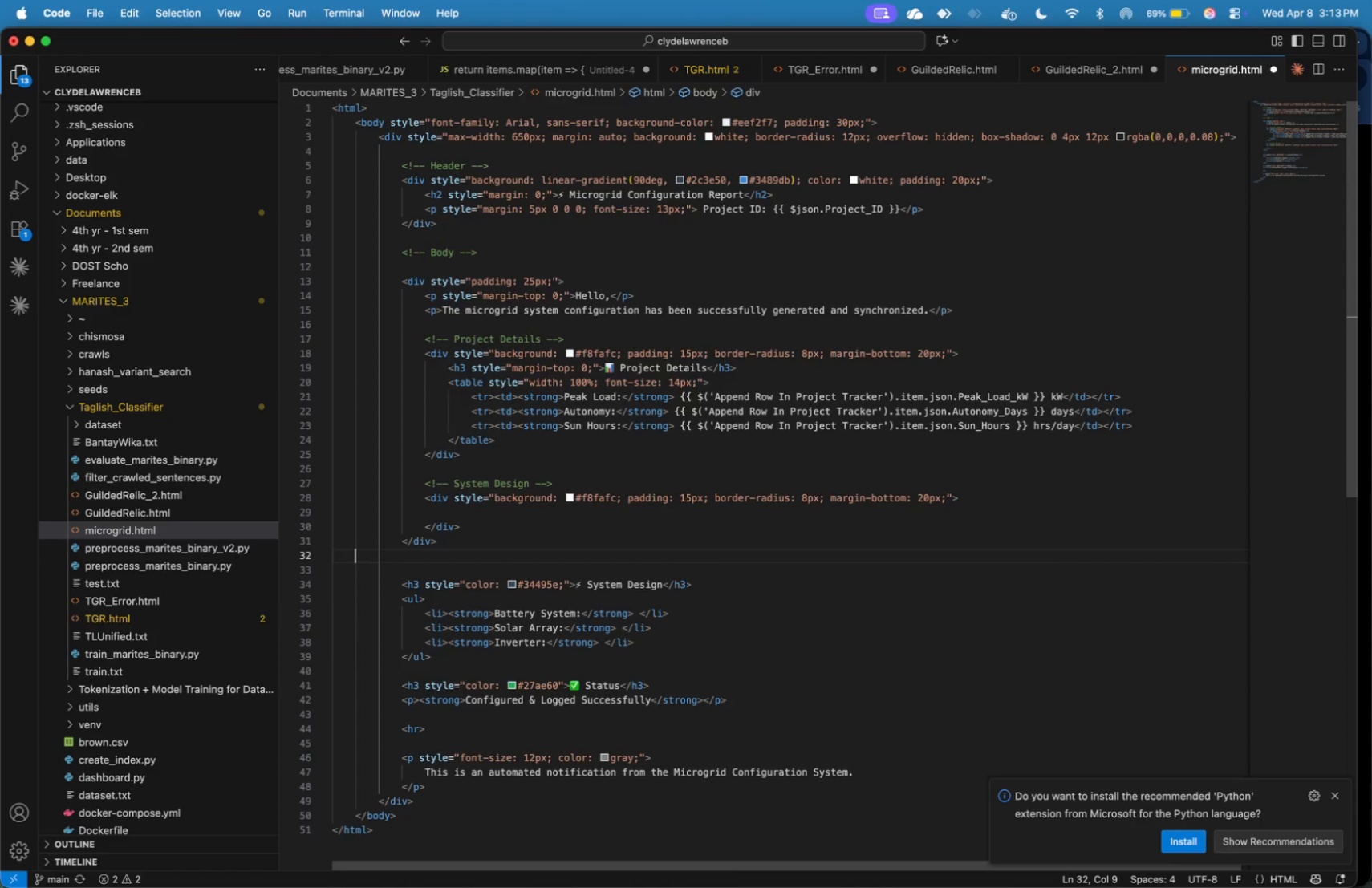 
key(Backspace)
 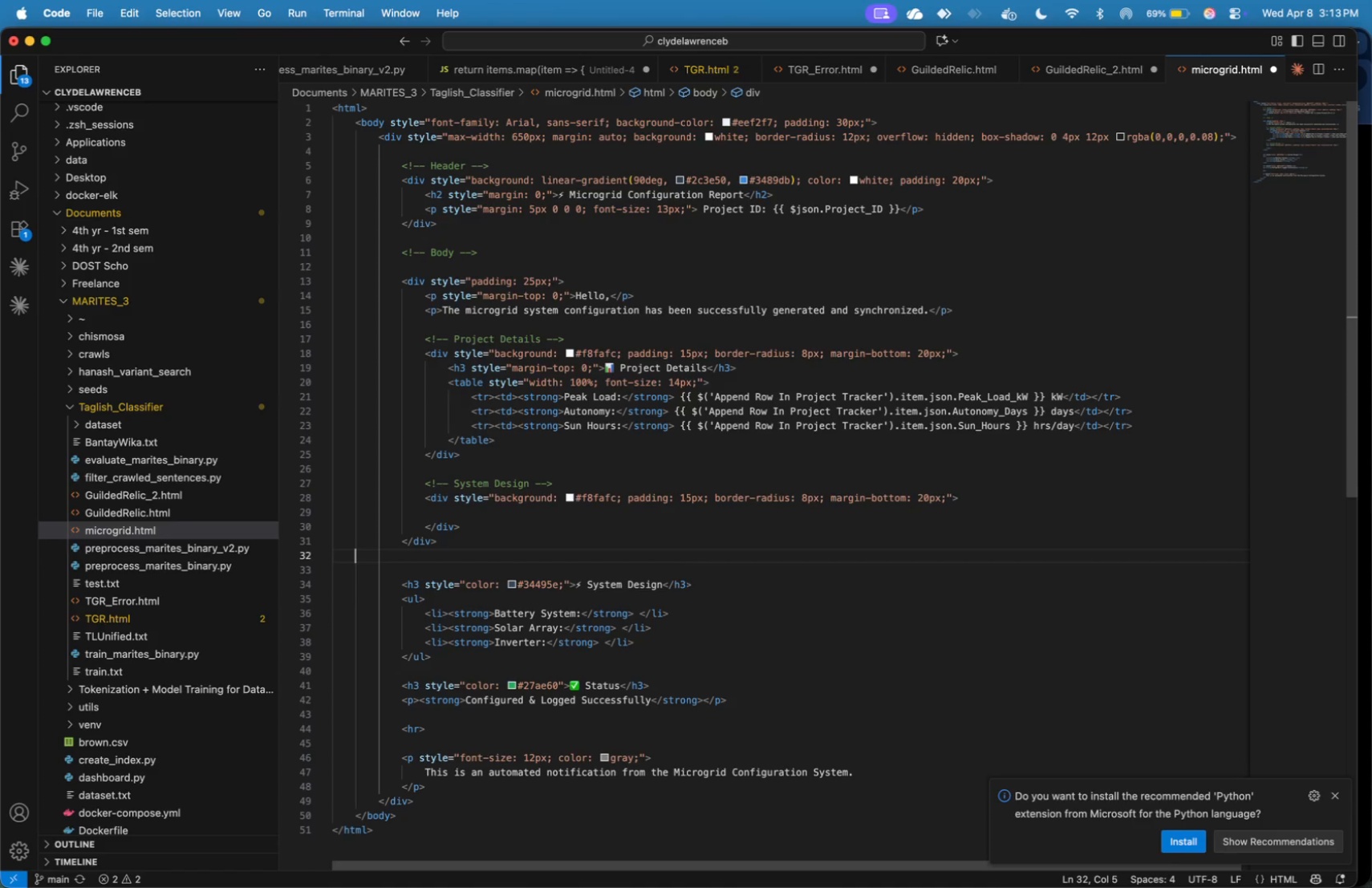 
key(Backspace)
 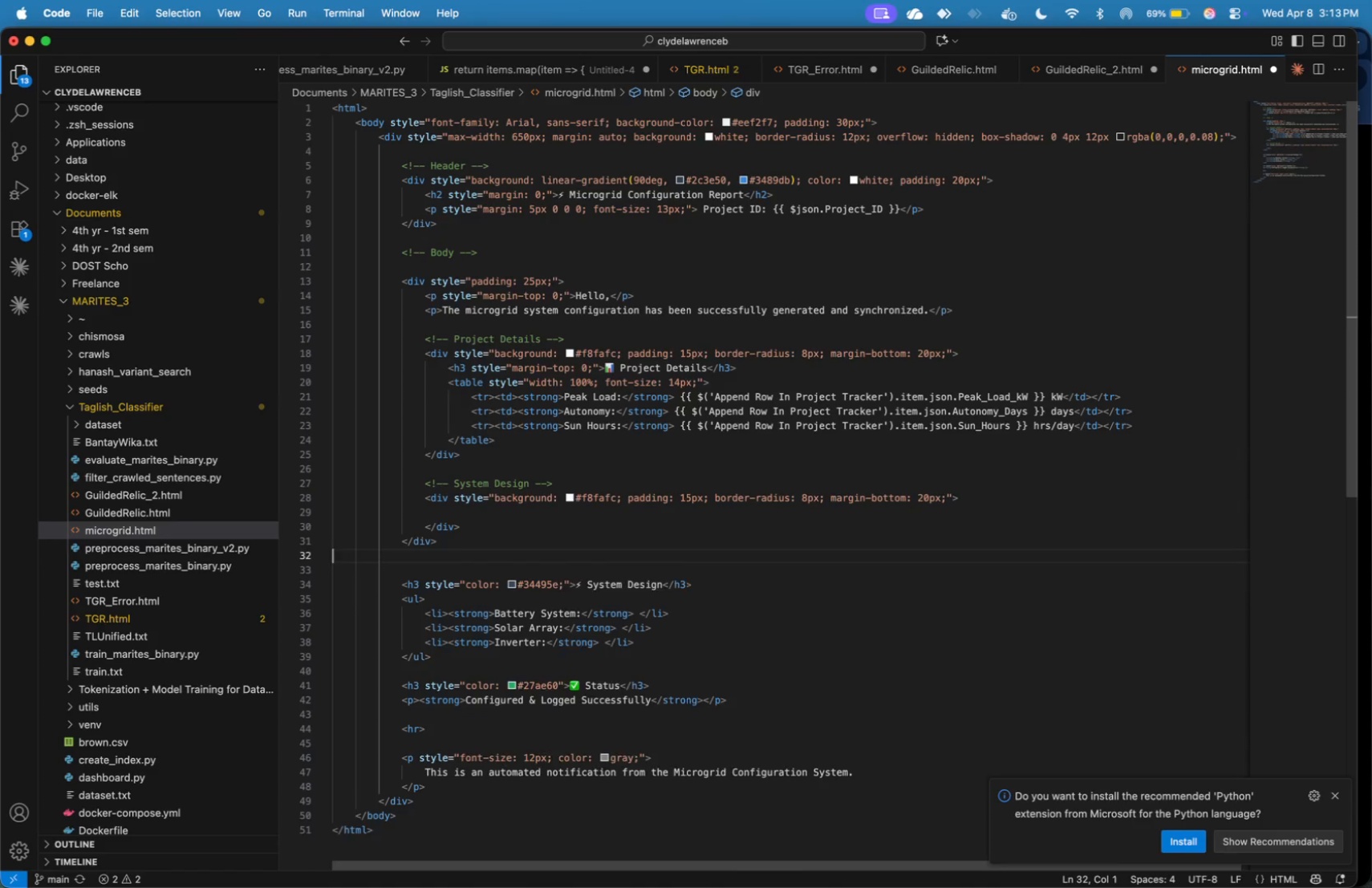 
key(Backspace)
 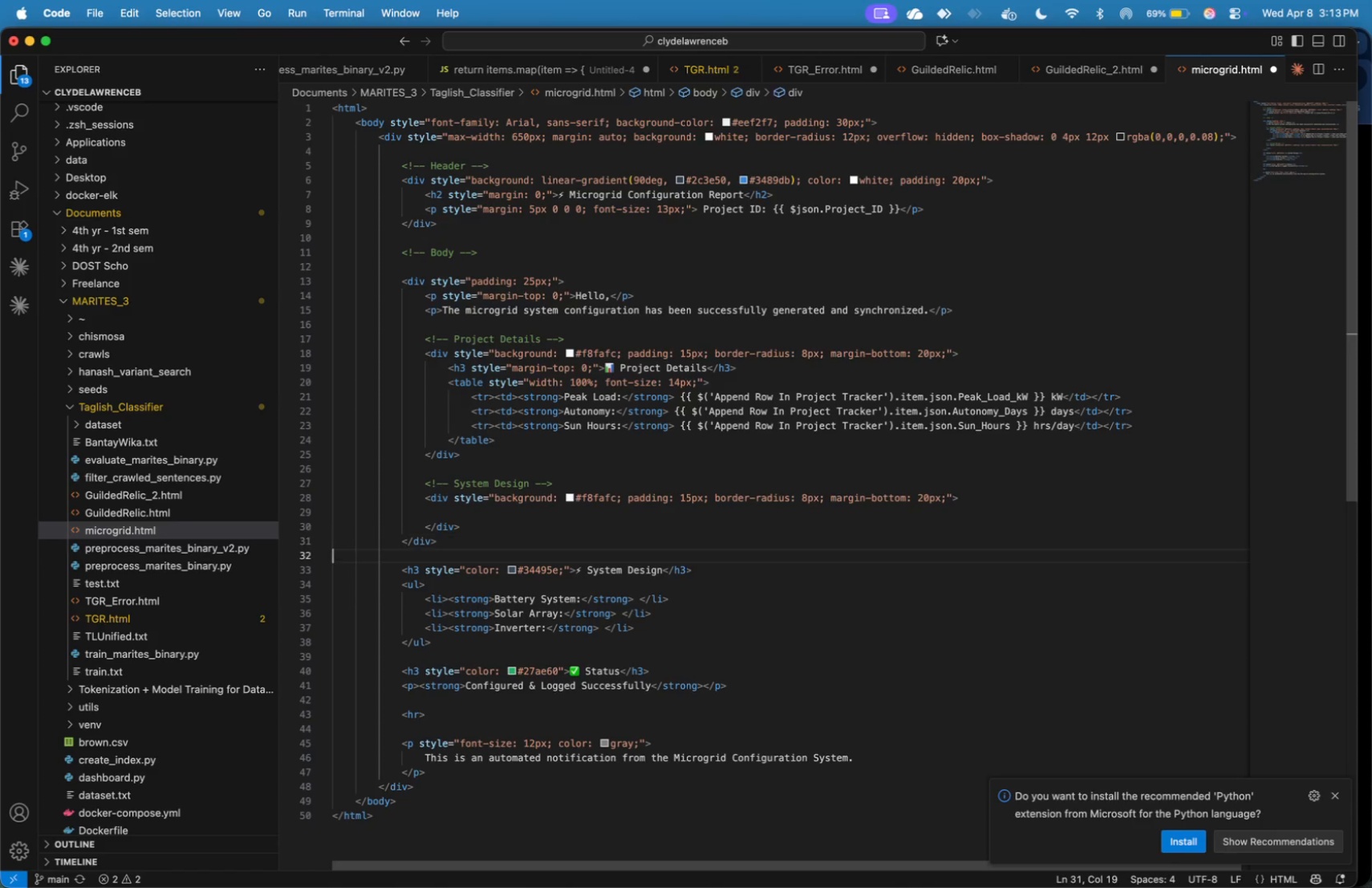 
key(ArrowDown)
 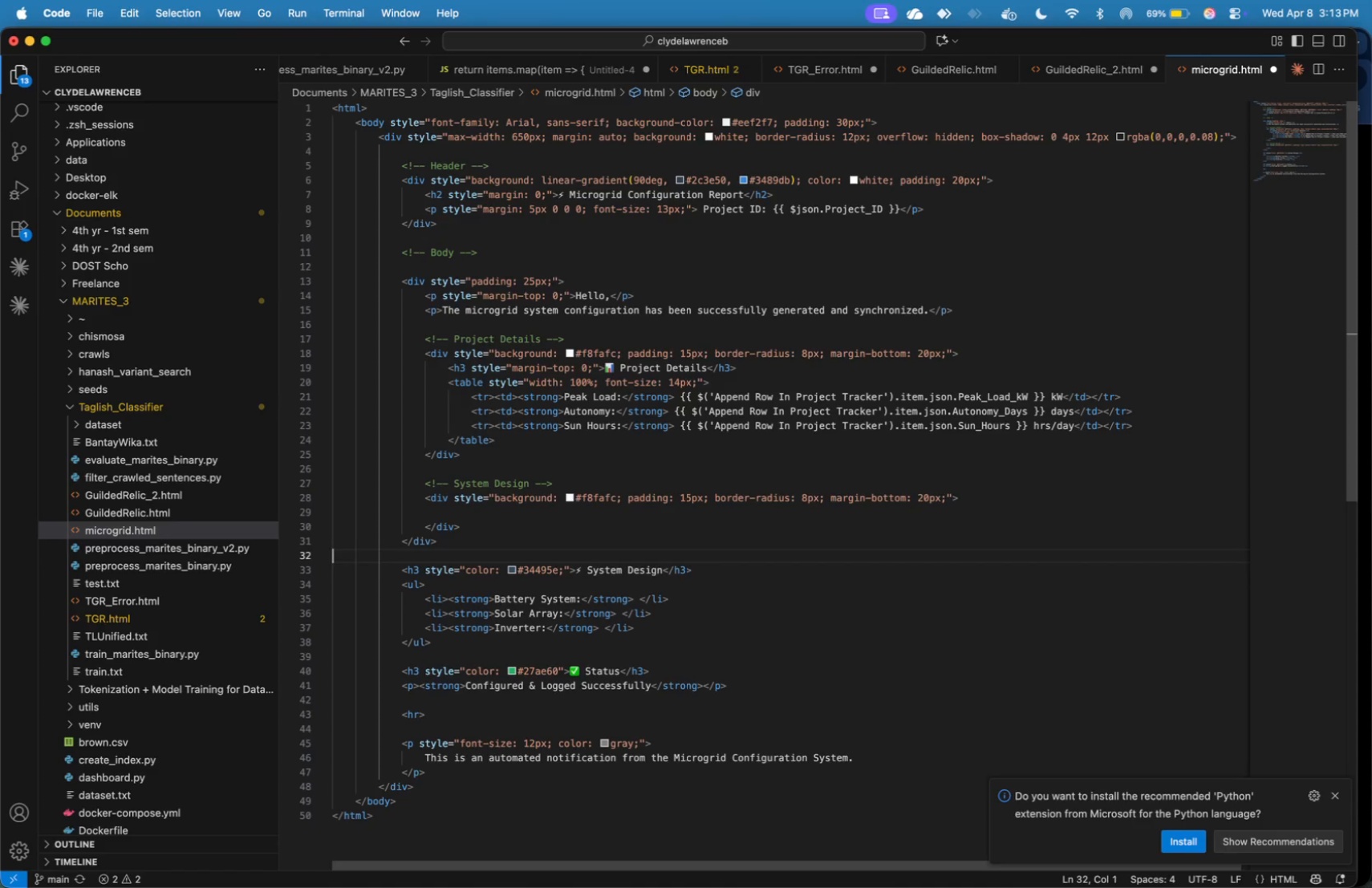 
key(ArrowDown)
 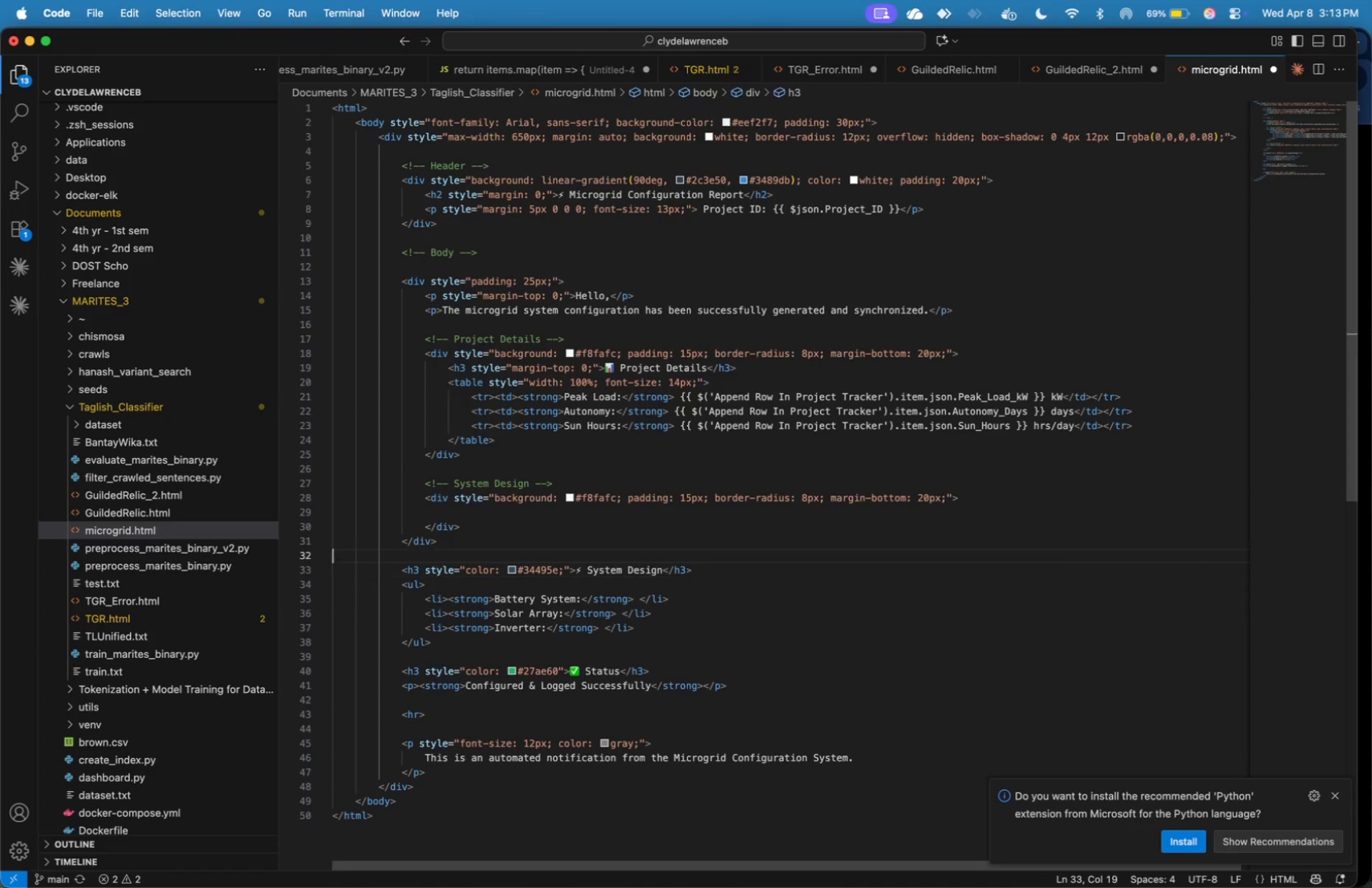 
key(ArrowUp)
 